 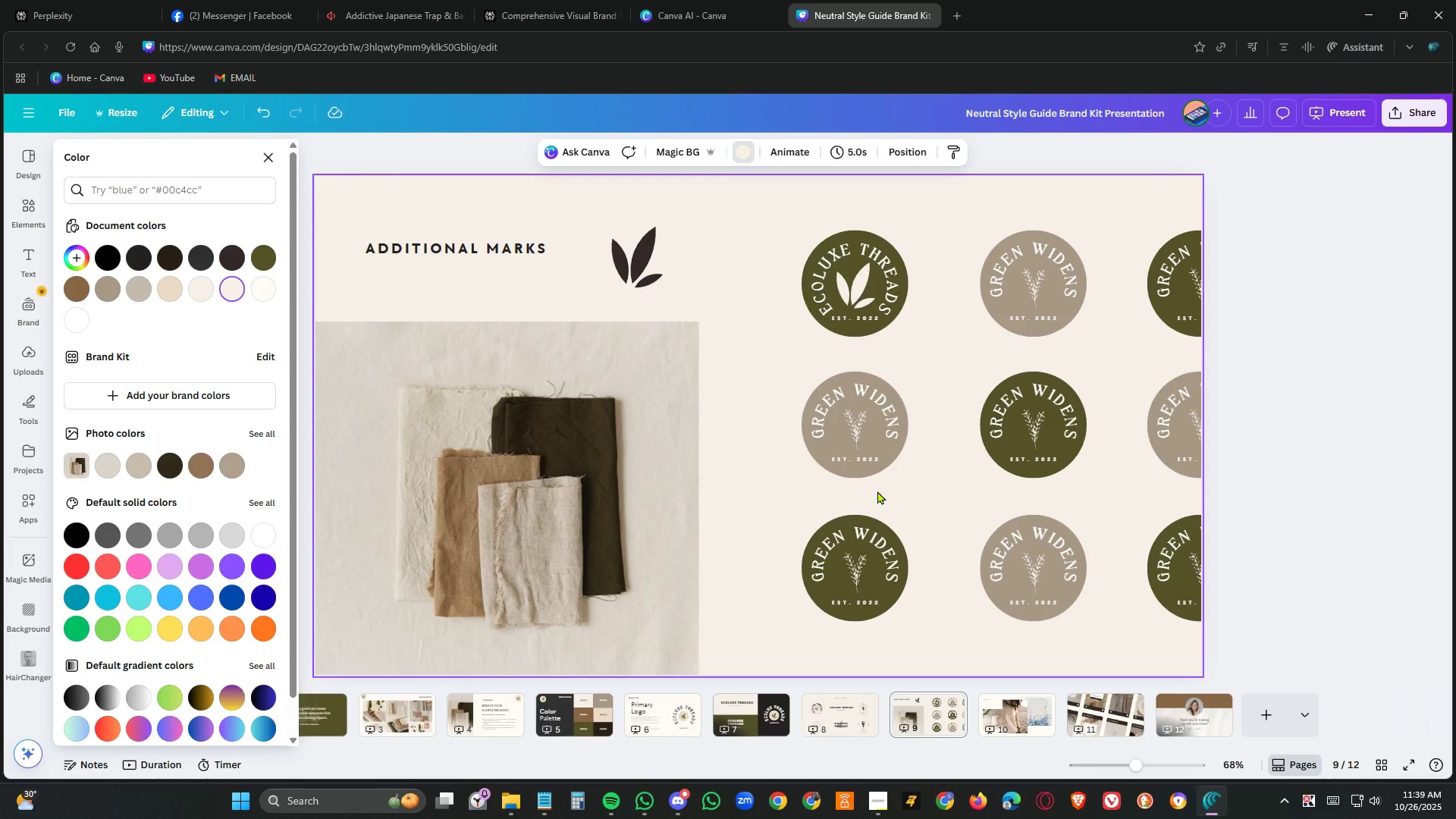 
left_click([1181, 310])
 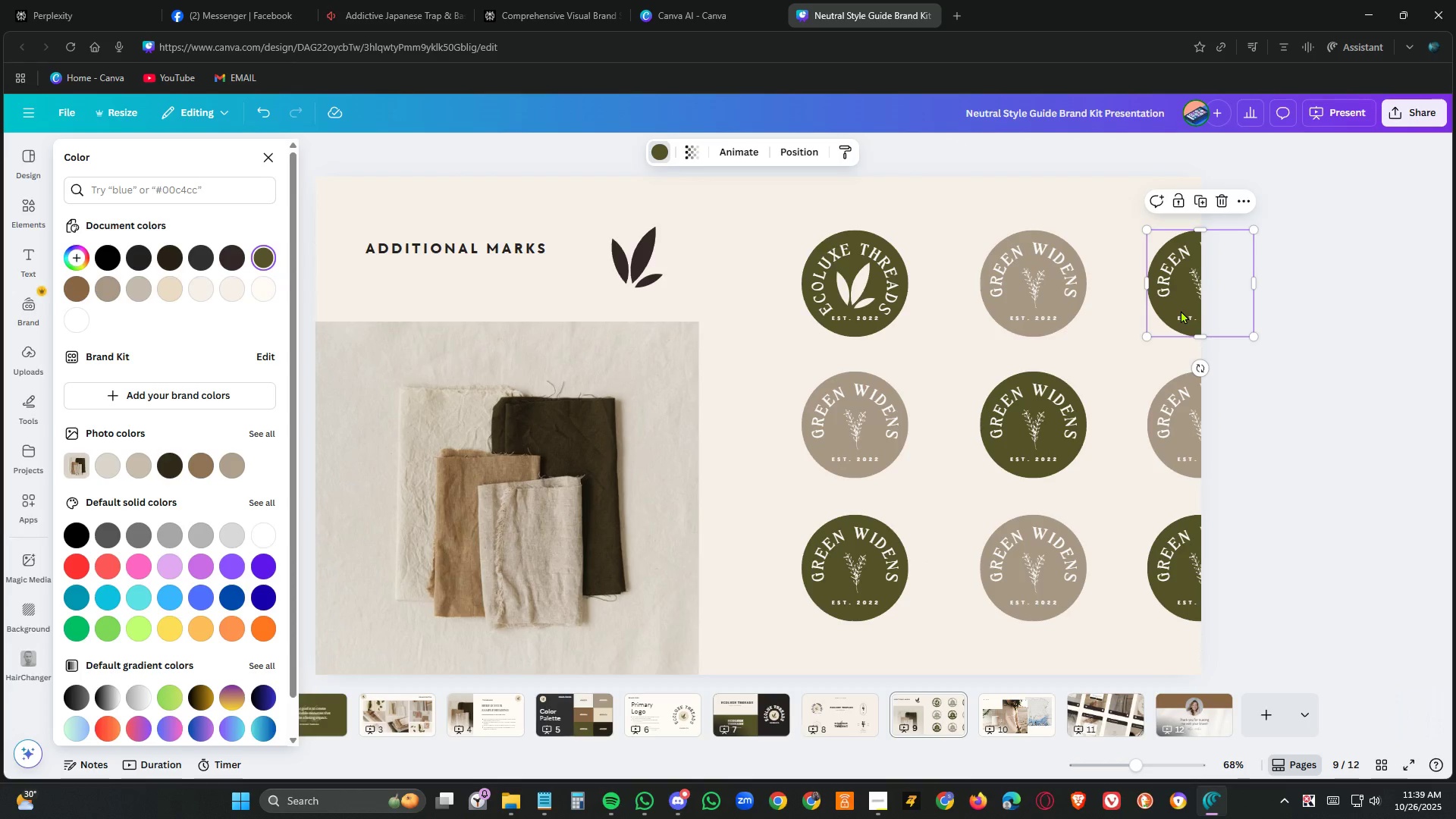 
key(Delete)
 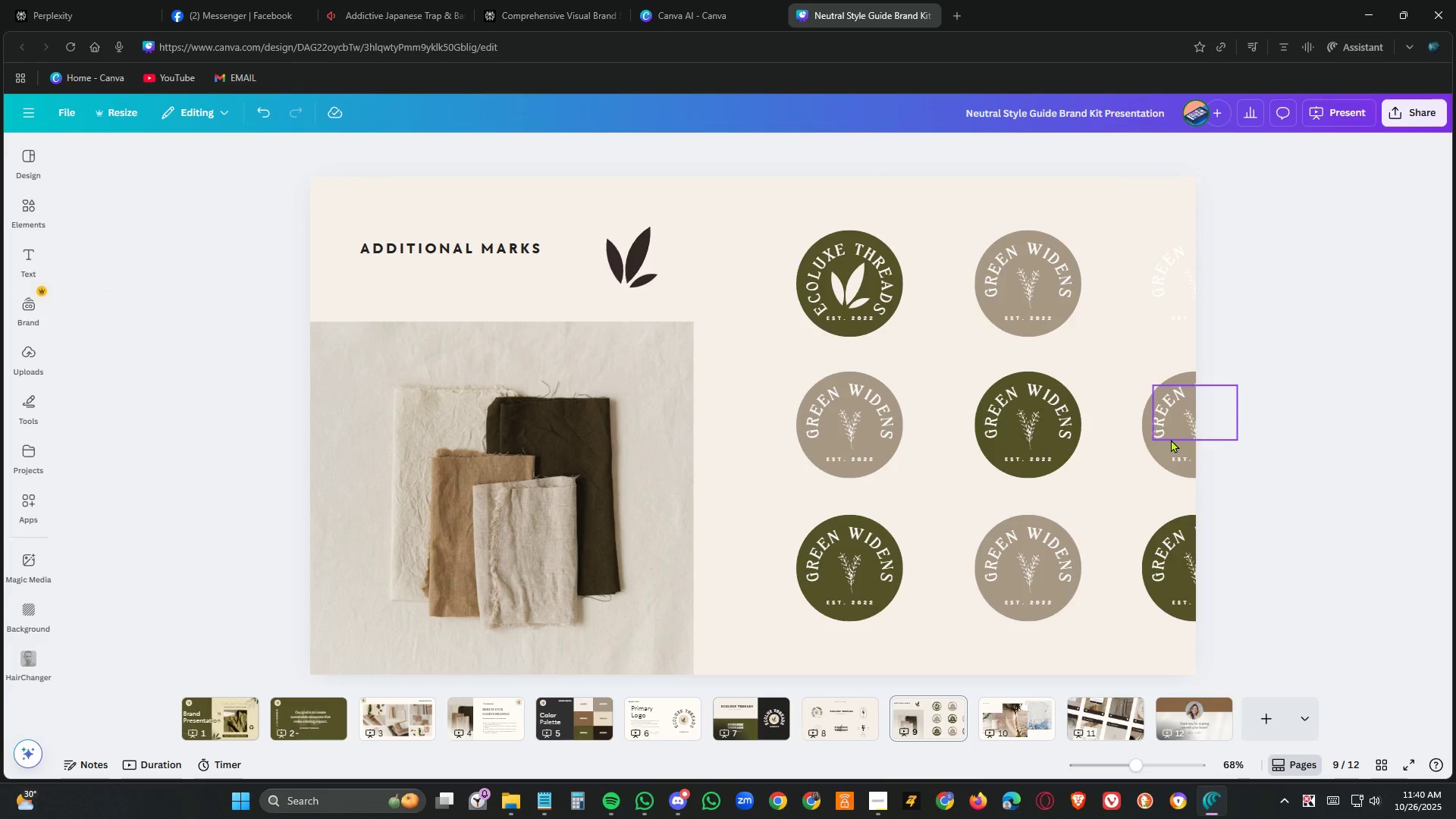 
left_click([1171, 439])
 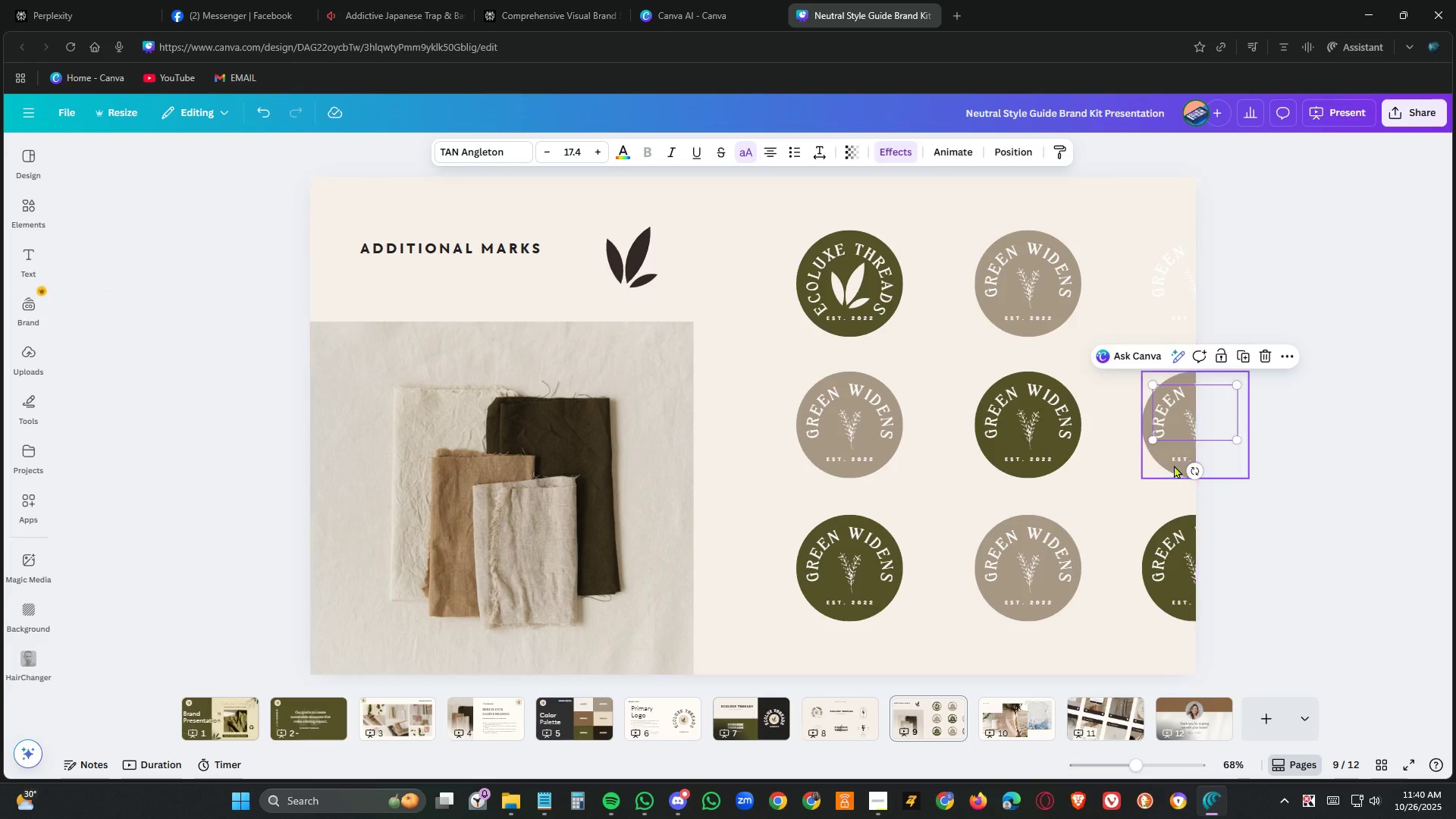 
left_click([1175, 463])
 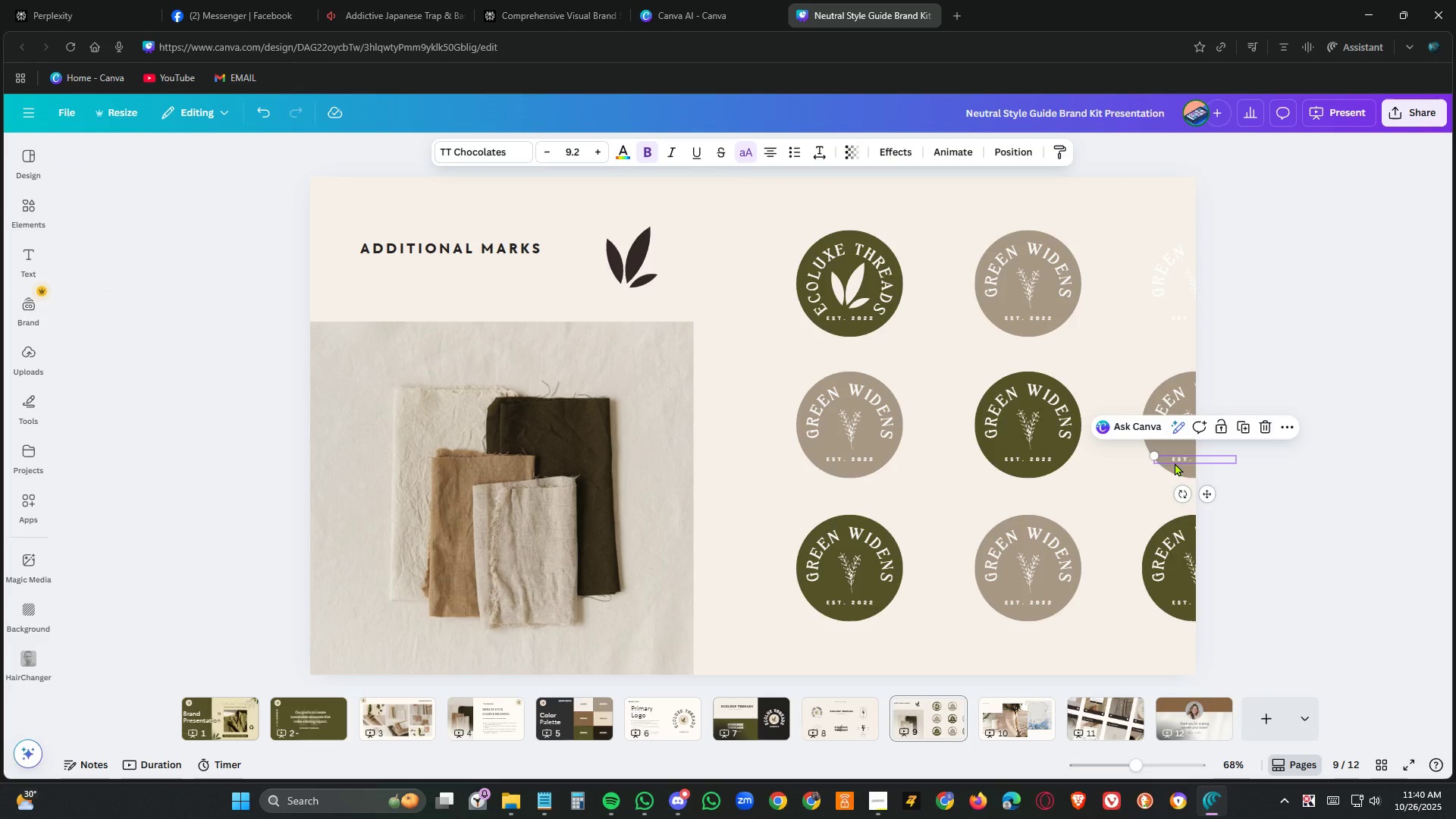 
key(Delete)
 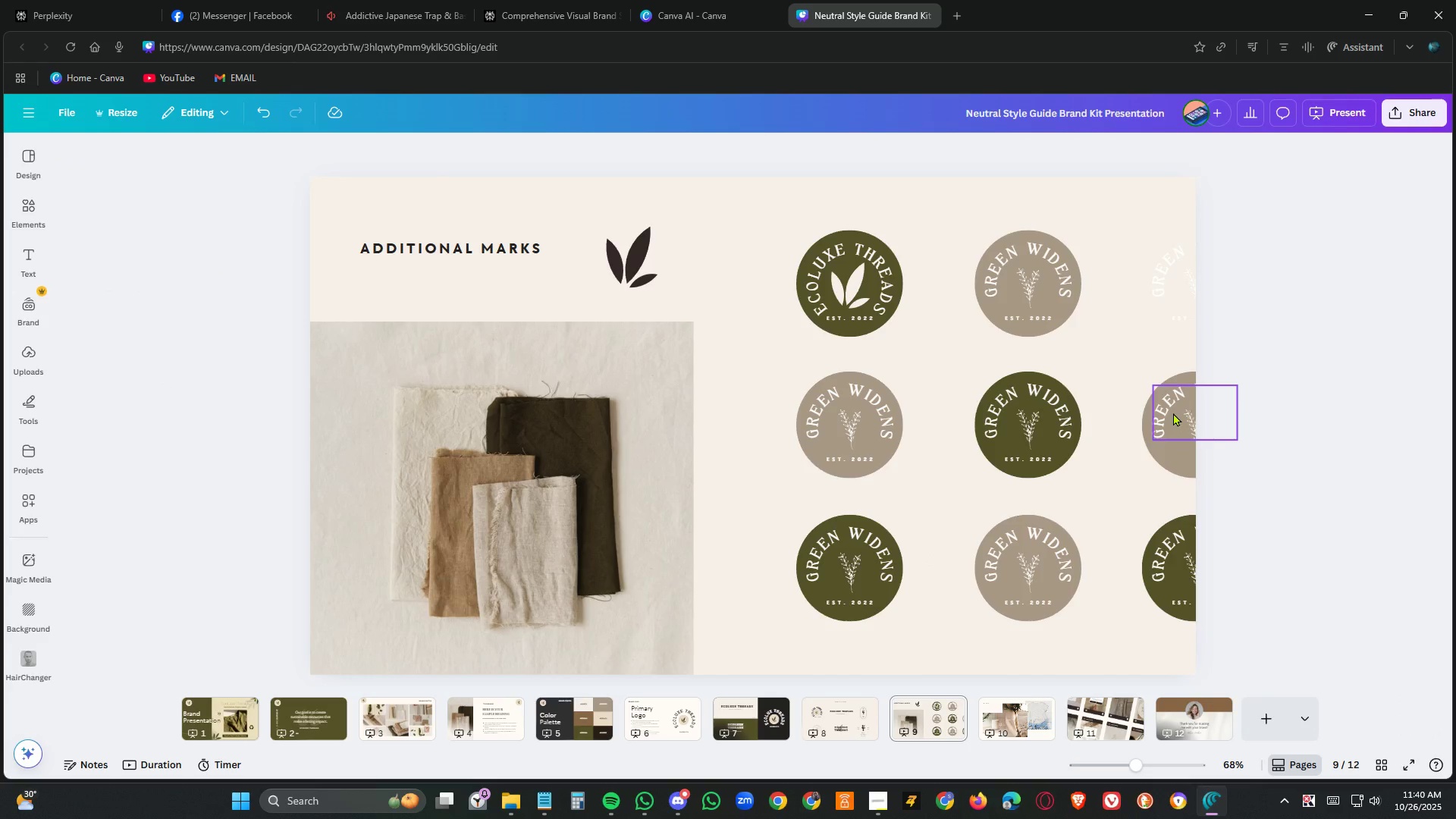 
left_click([1173, 413])
 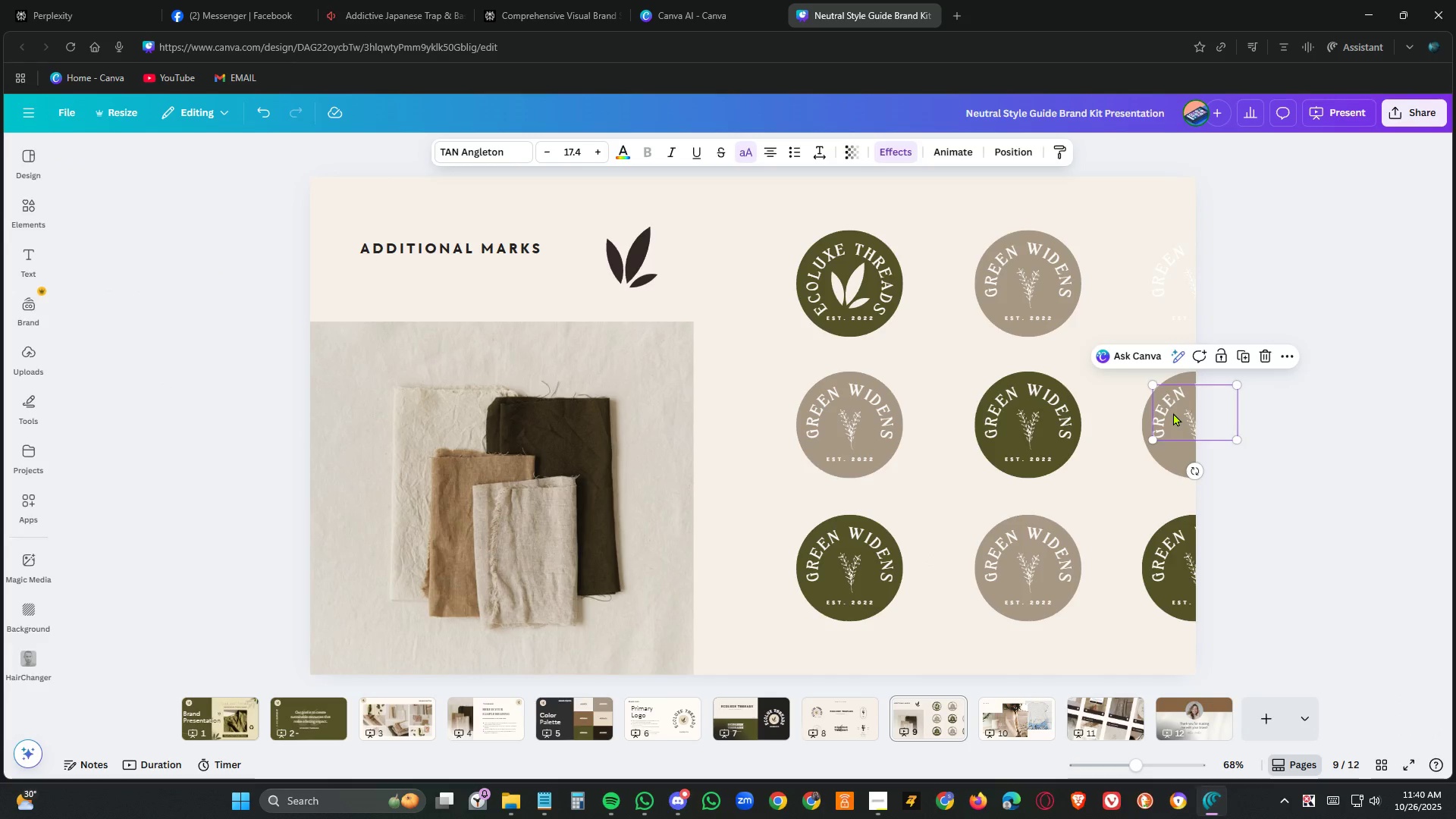 
key(Delete)
 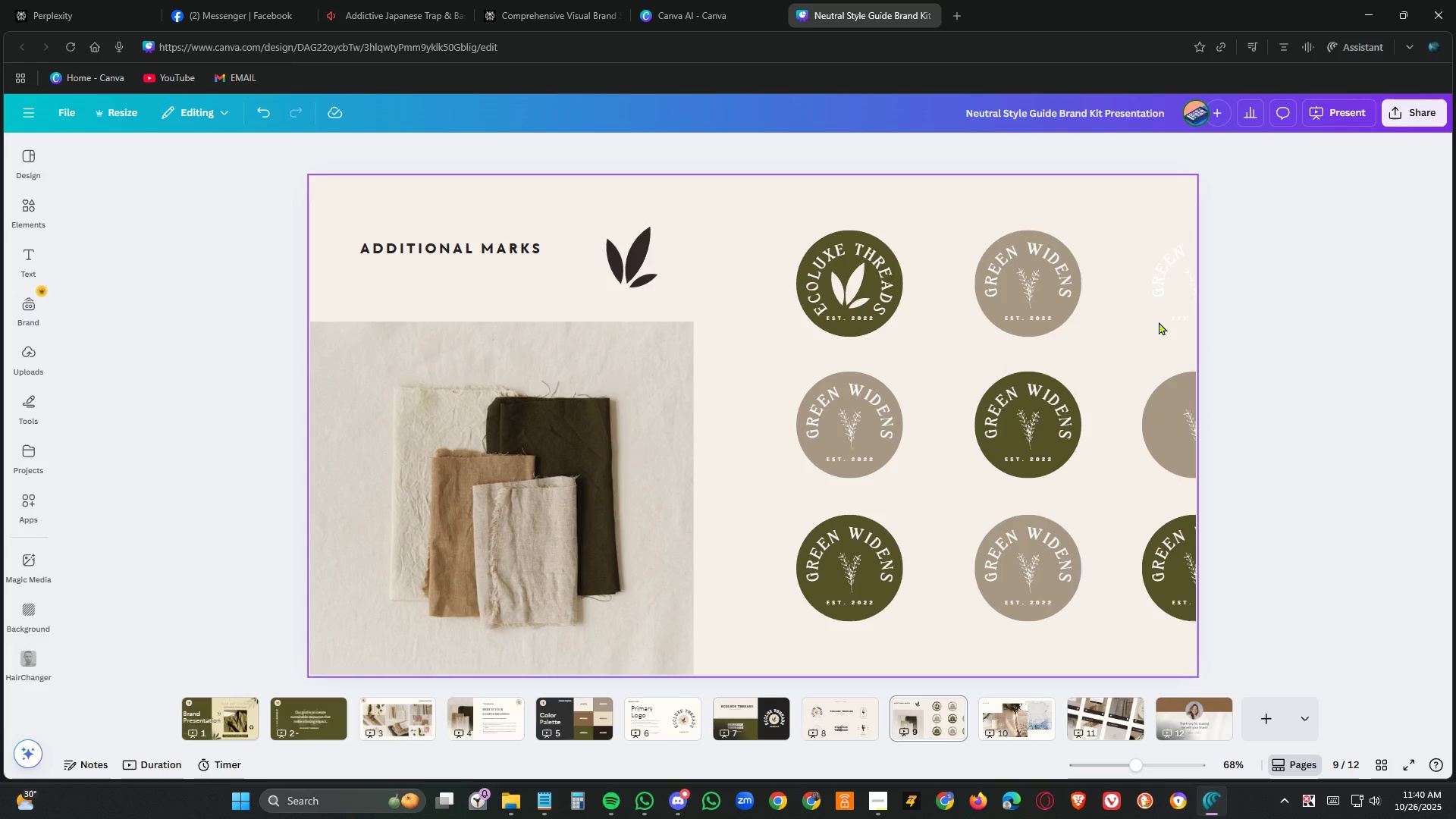 
left_click([1164, 297])
 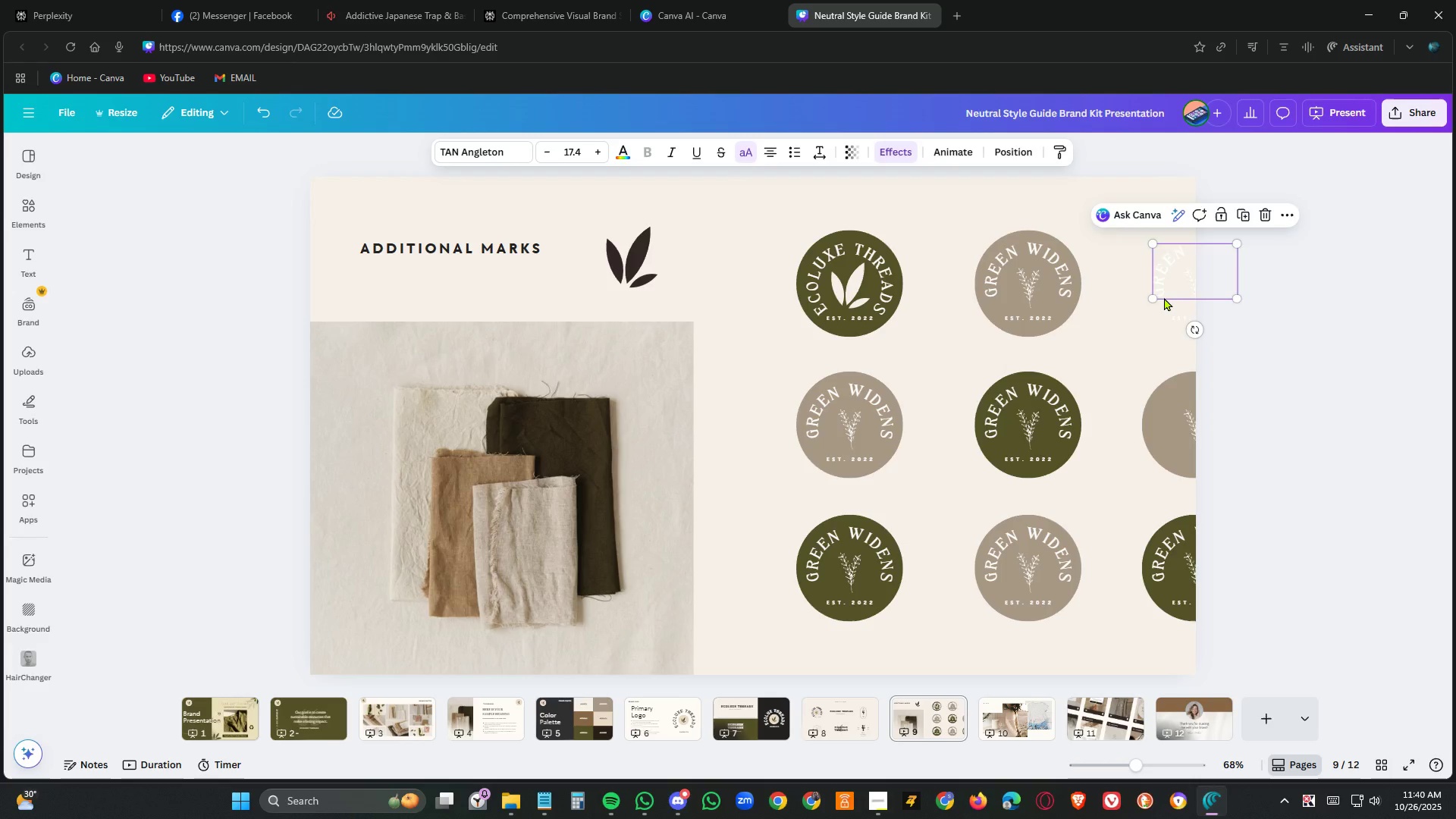 
key(Delete)
 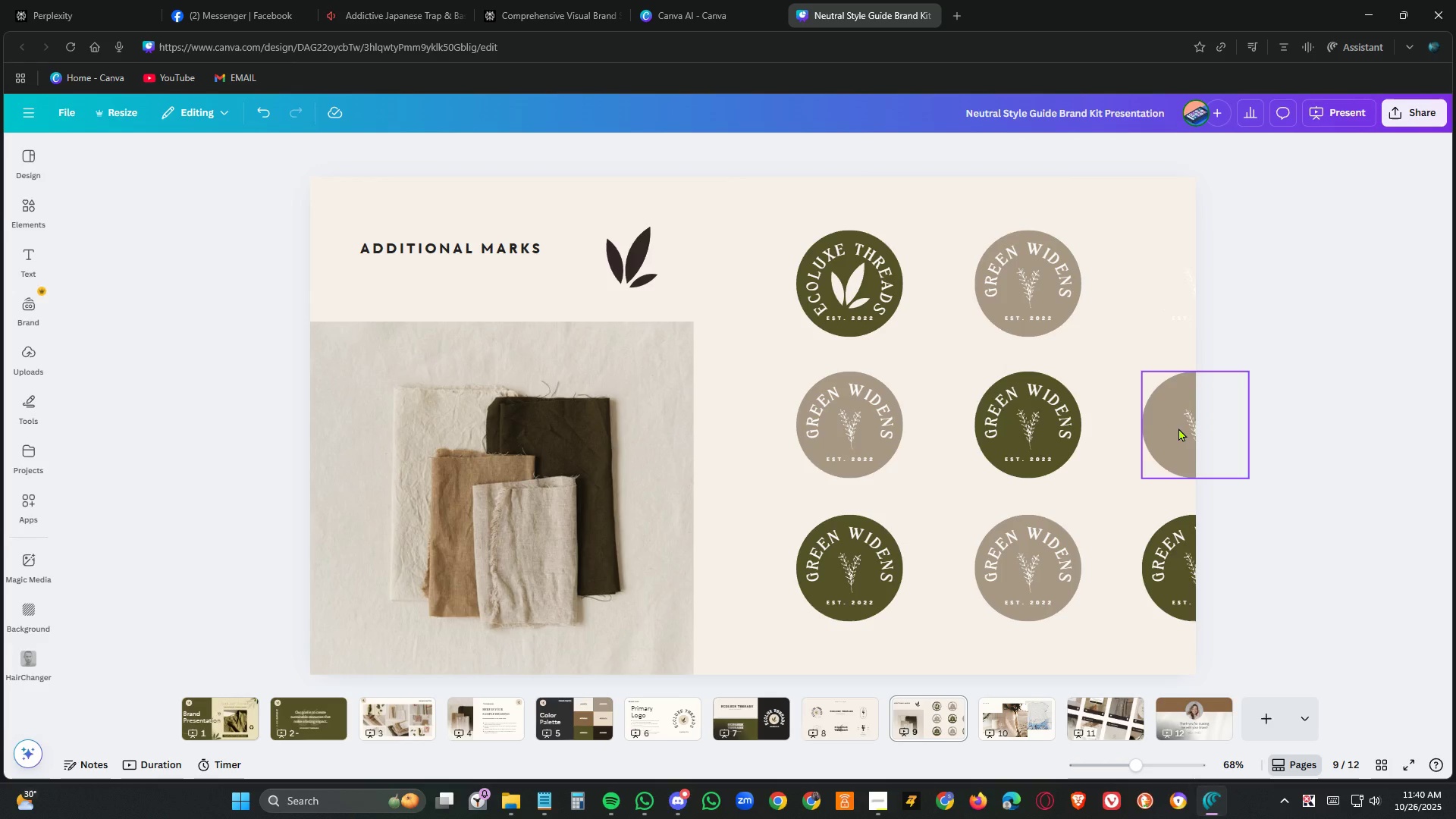 
left_click([1178, 428])
 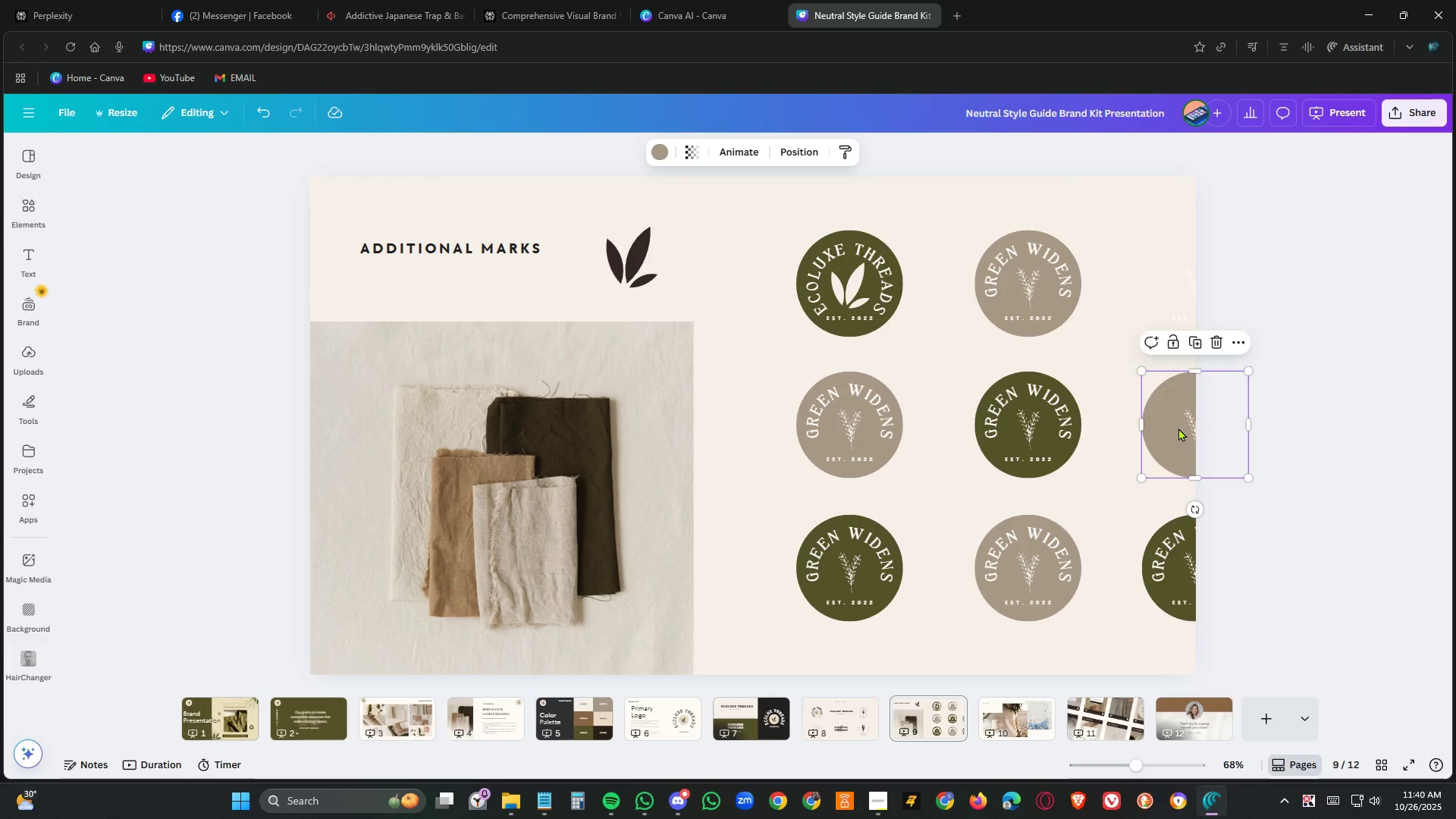 
key(Delete)
 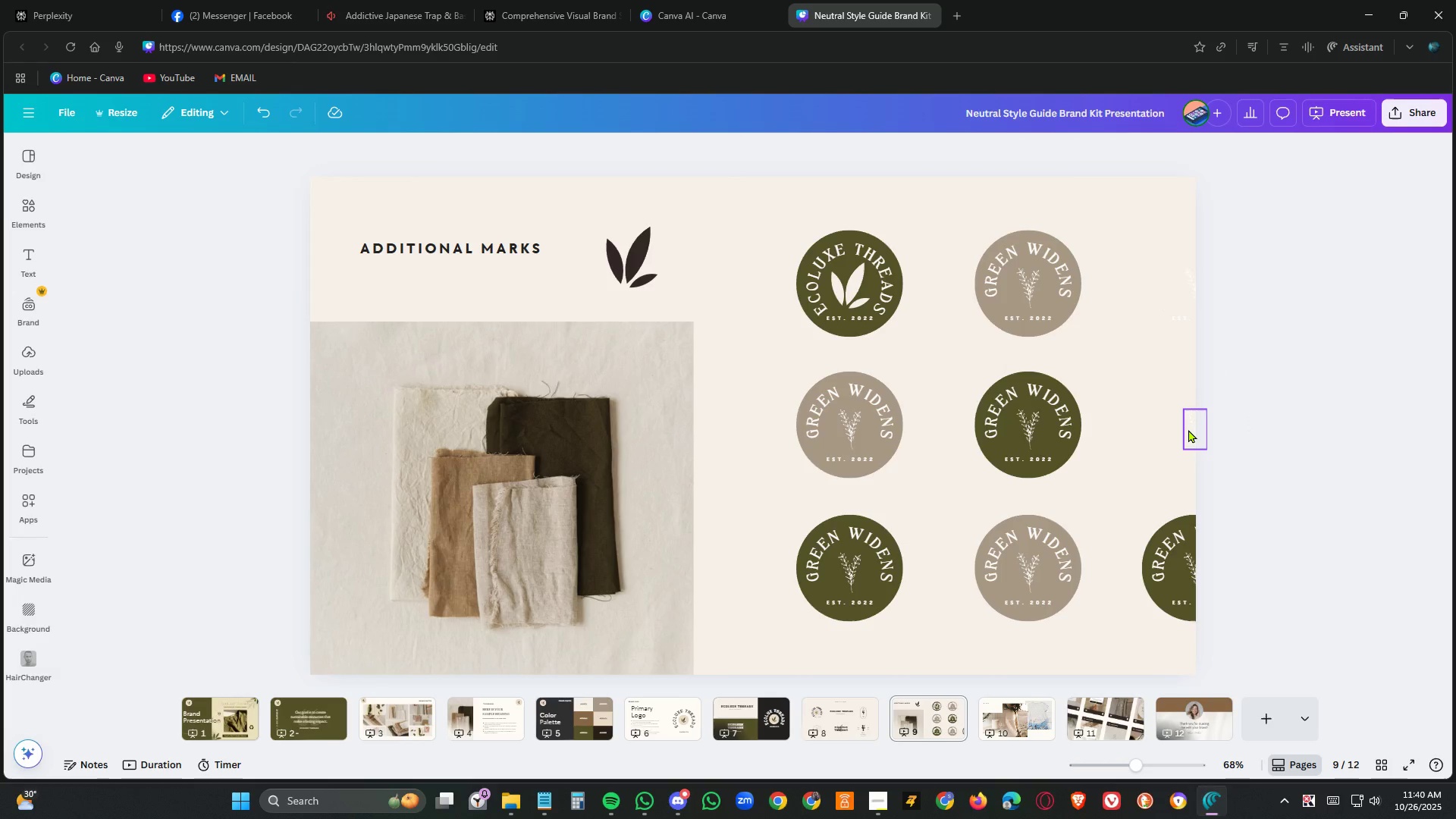 
left_click([1188, 429])
 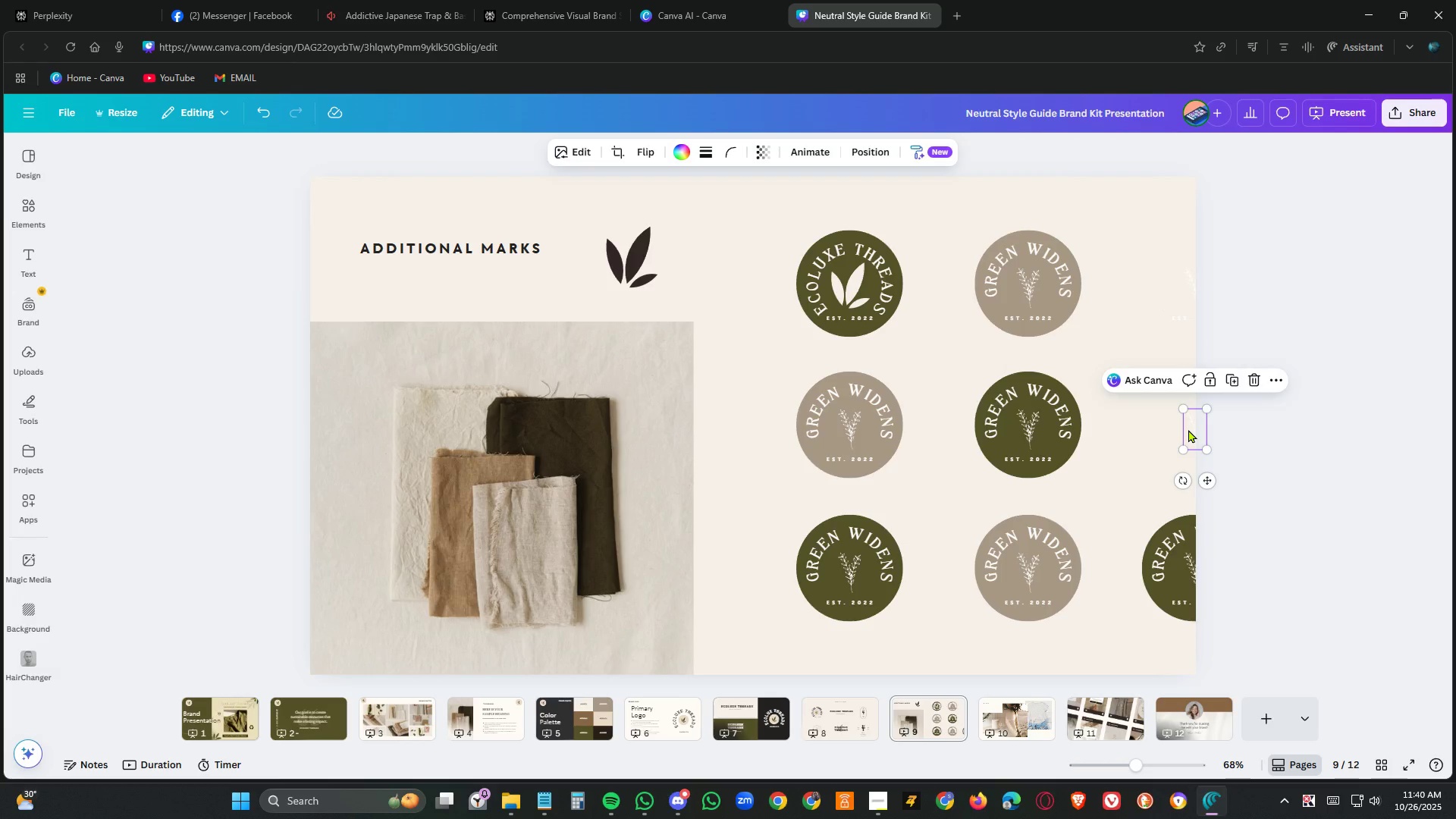 
key(Delete)
 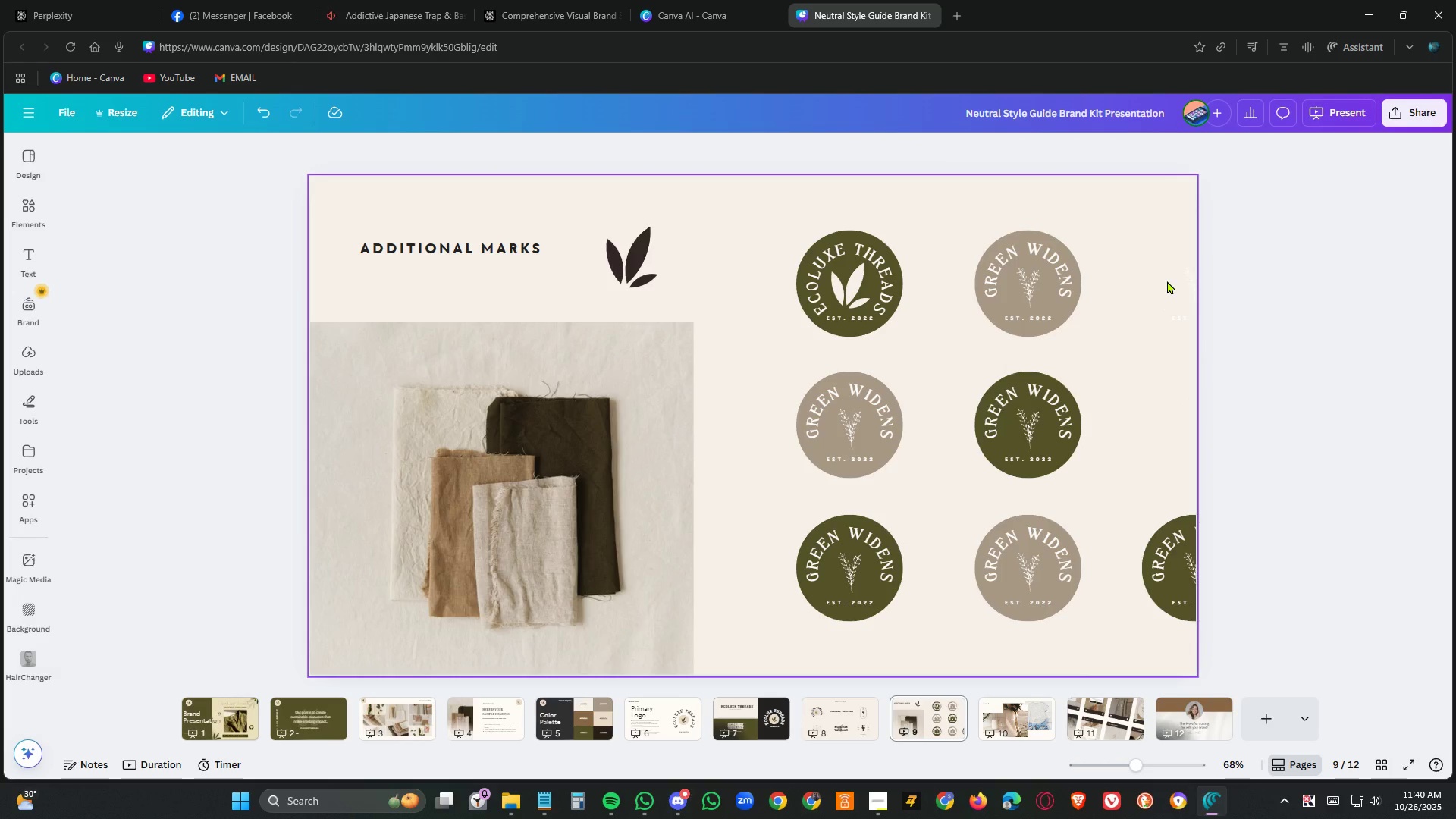 
left_click([1167, 281])
 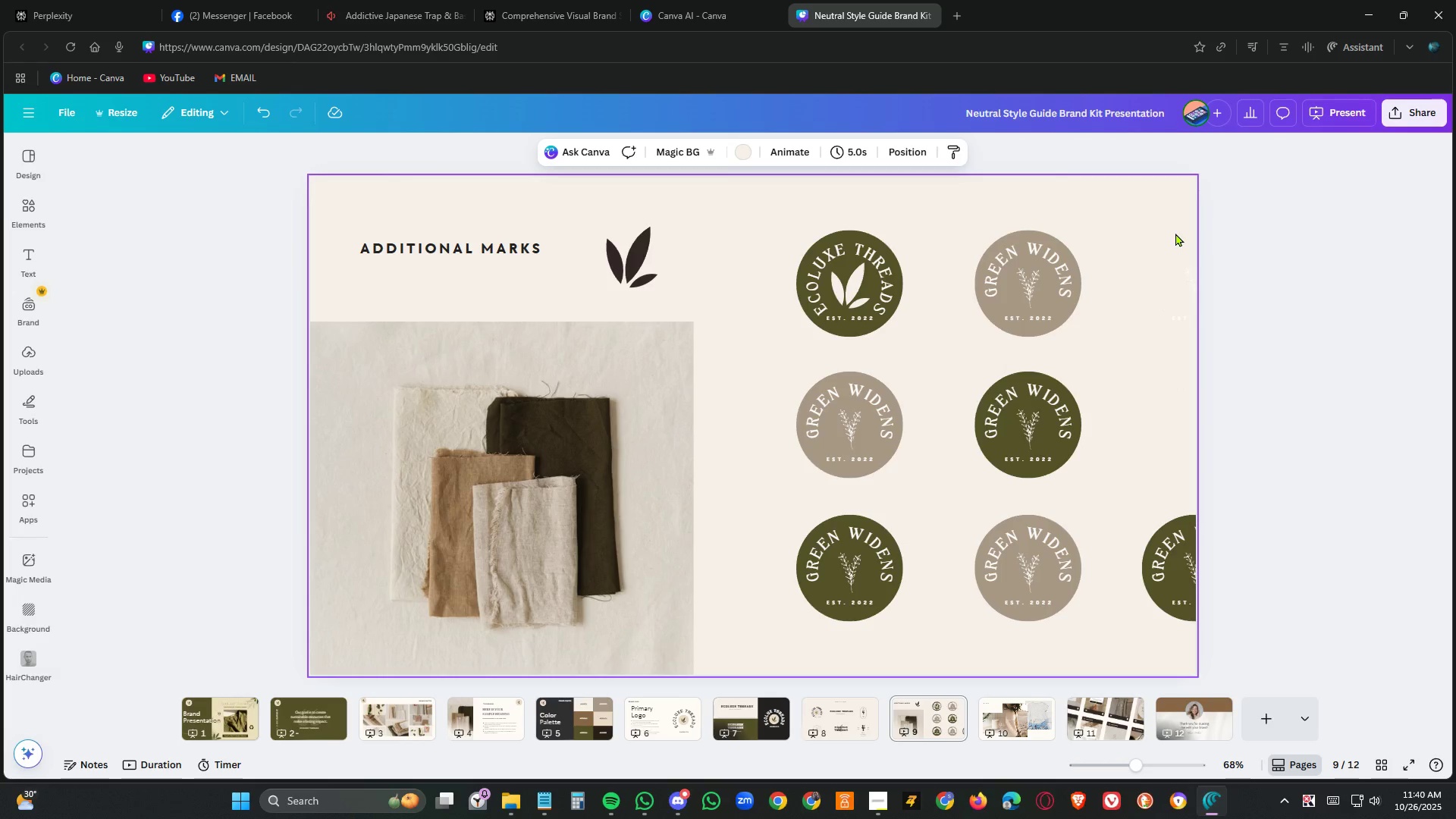 
left_click_drag(start_coordinate=[1175, 233], to_coordinate=[1175, 240])
 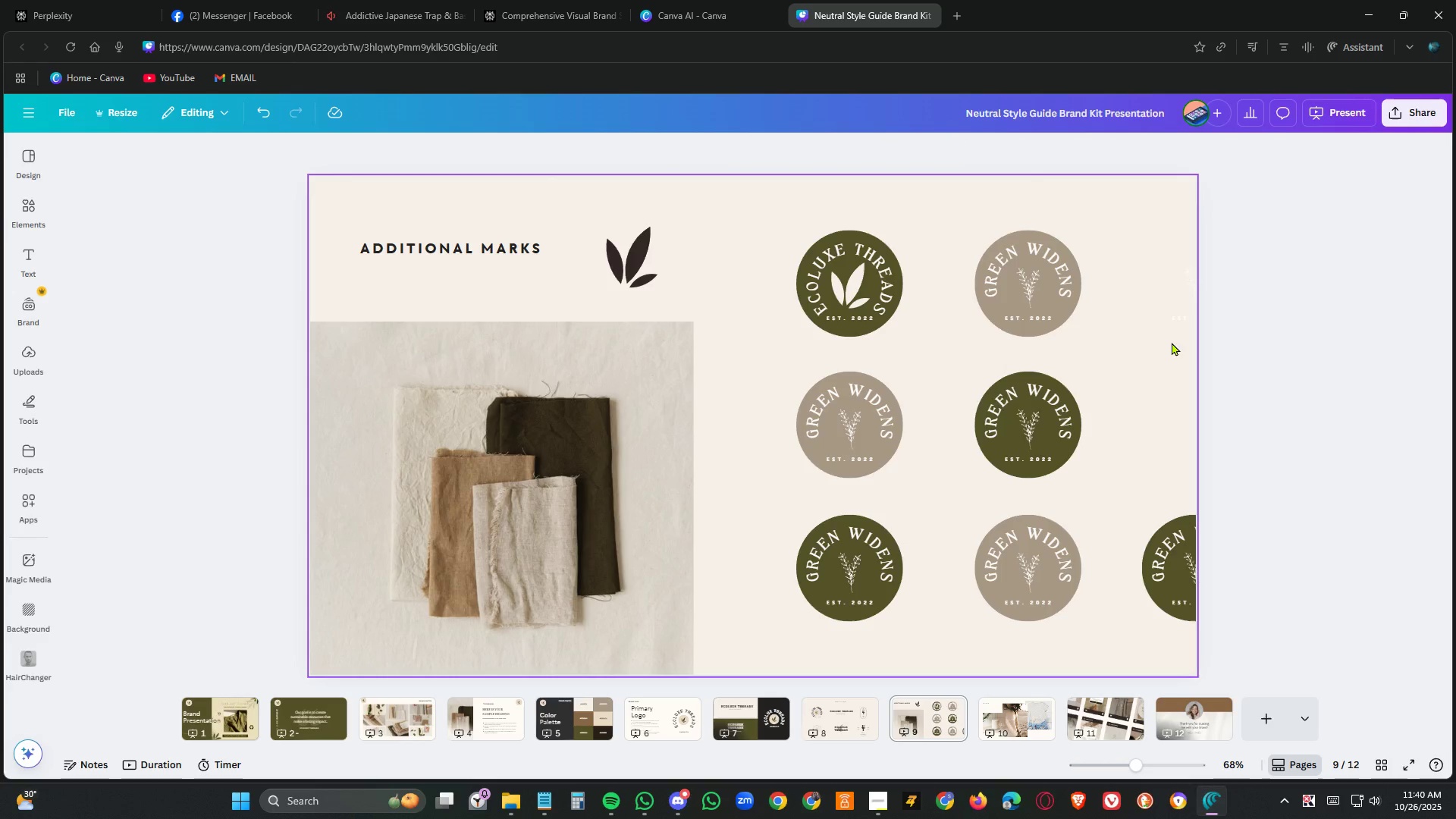 
double_click([1172, 342])
 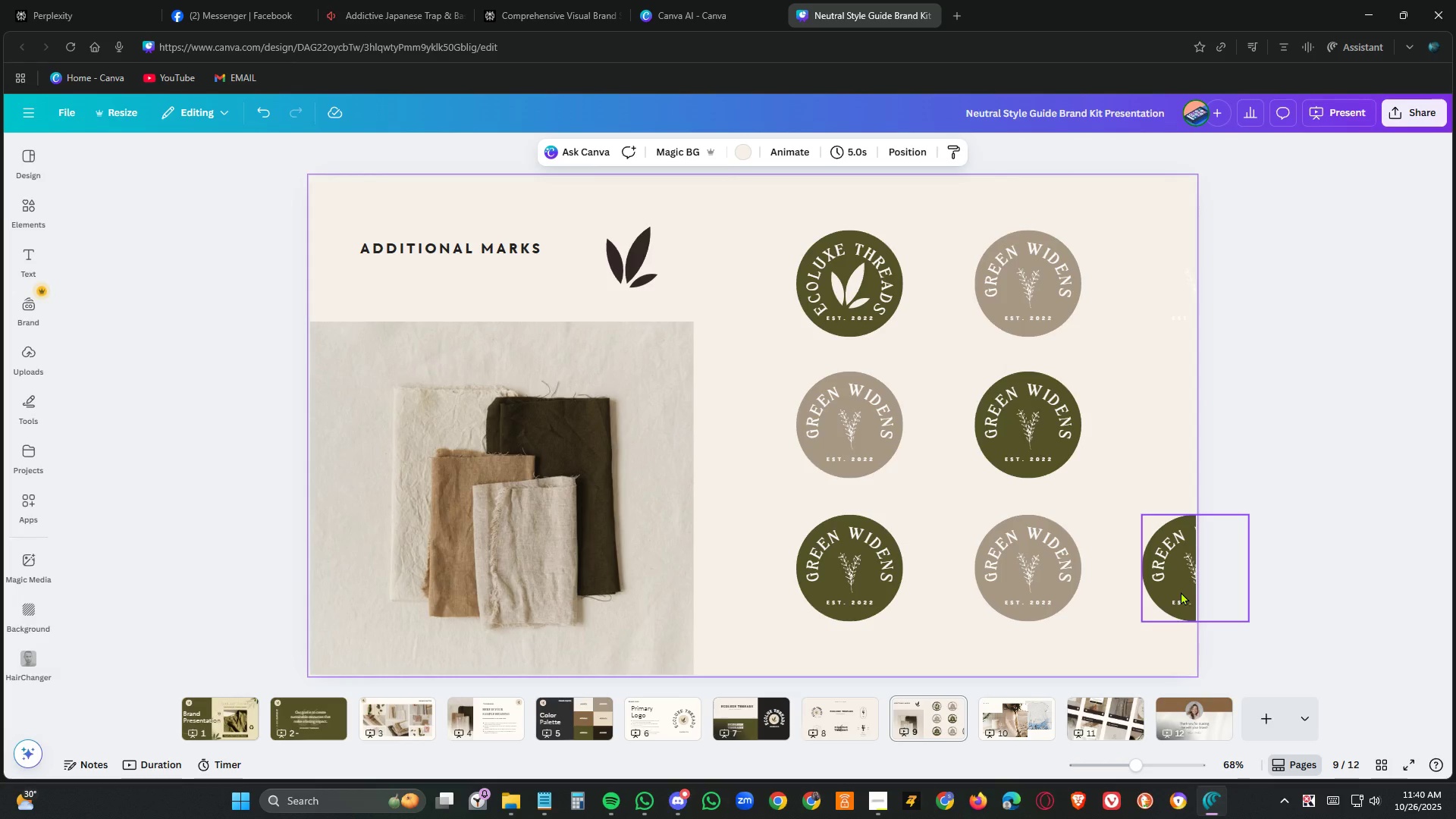 
left_click([1181, 592])
 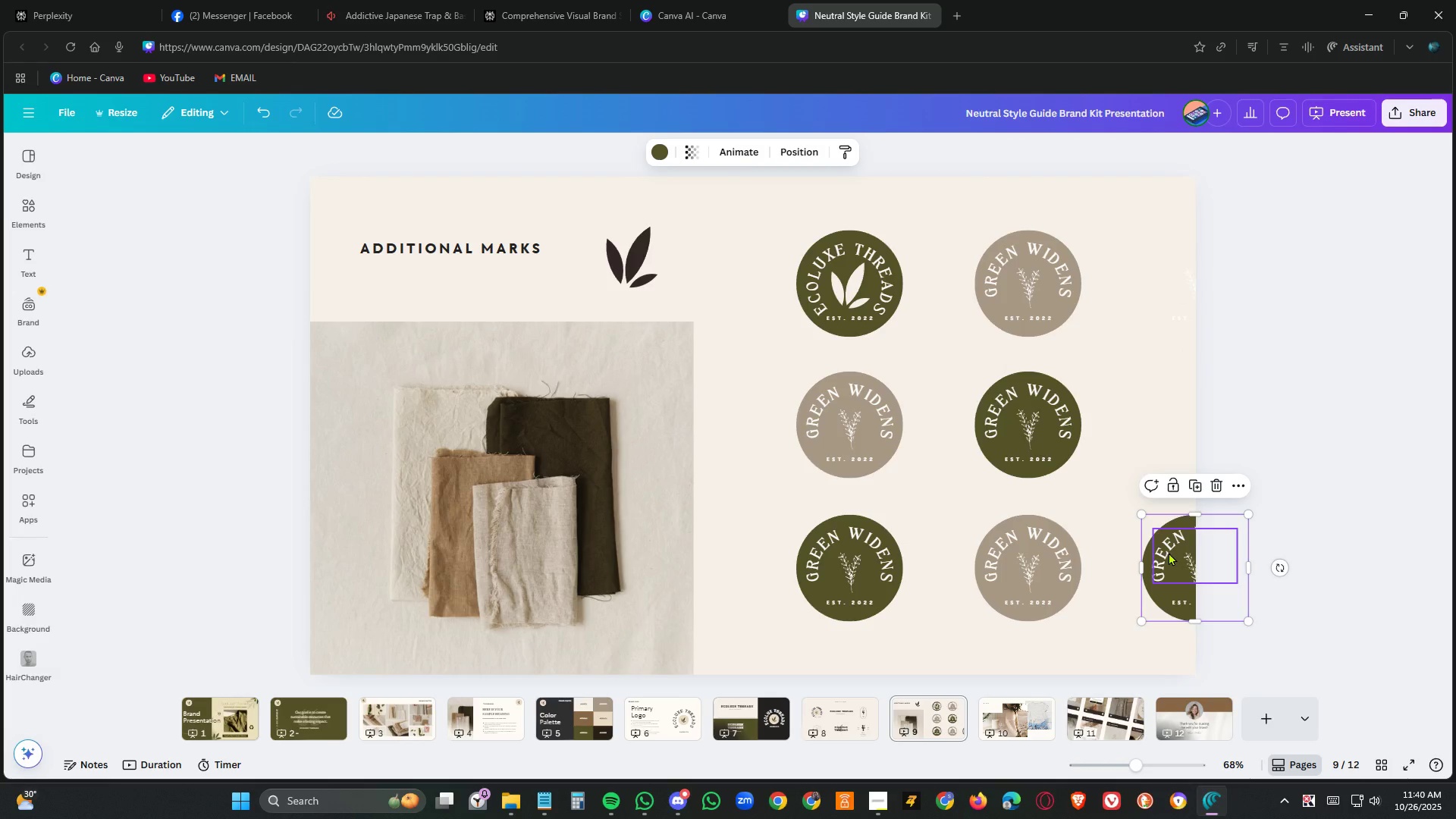 
left_click([1169, 552])
 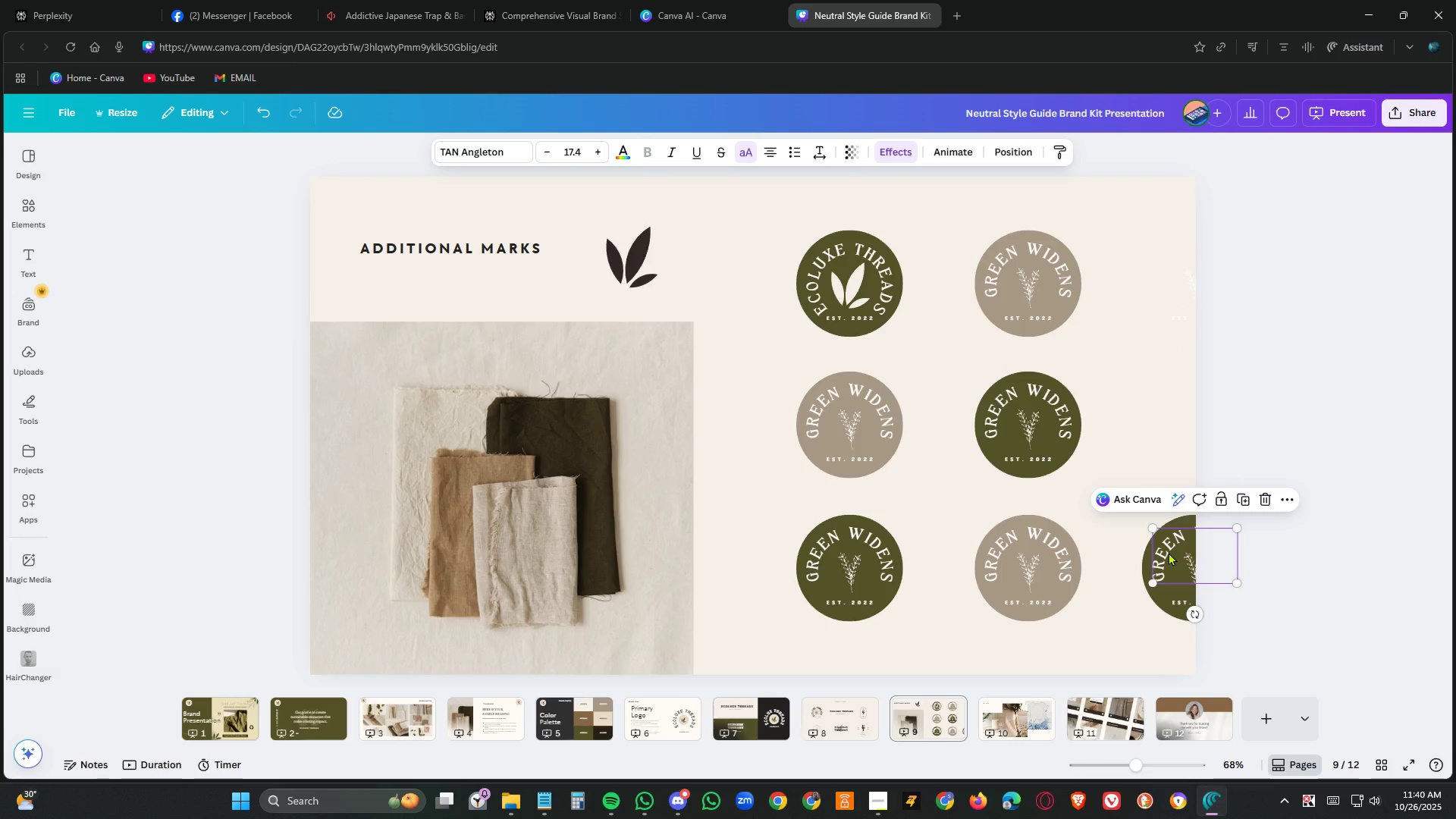 
key(Delete)
 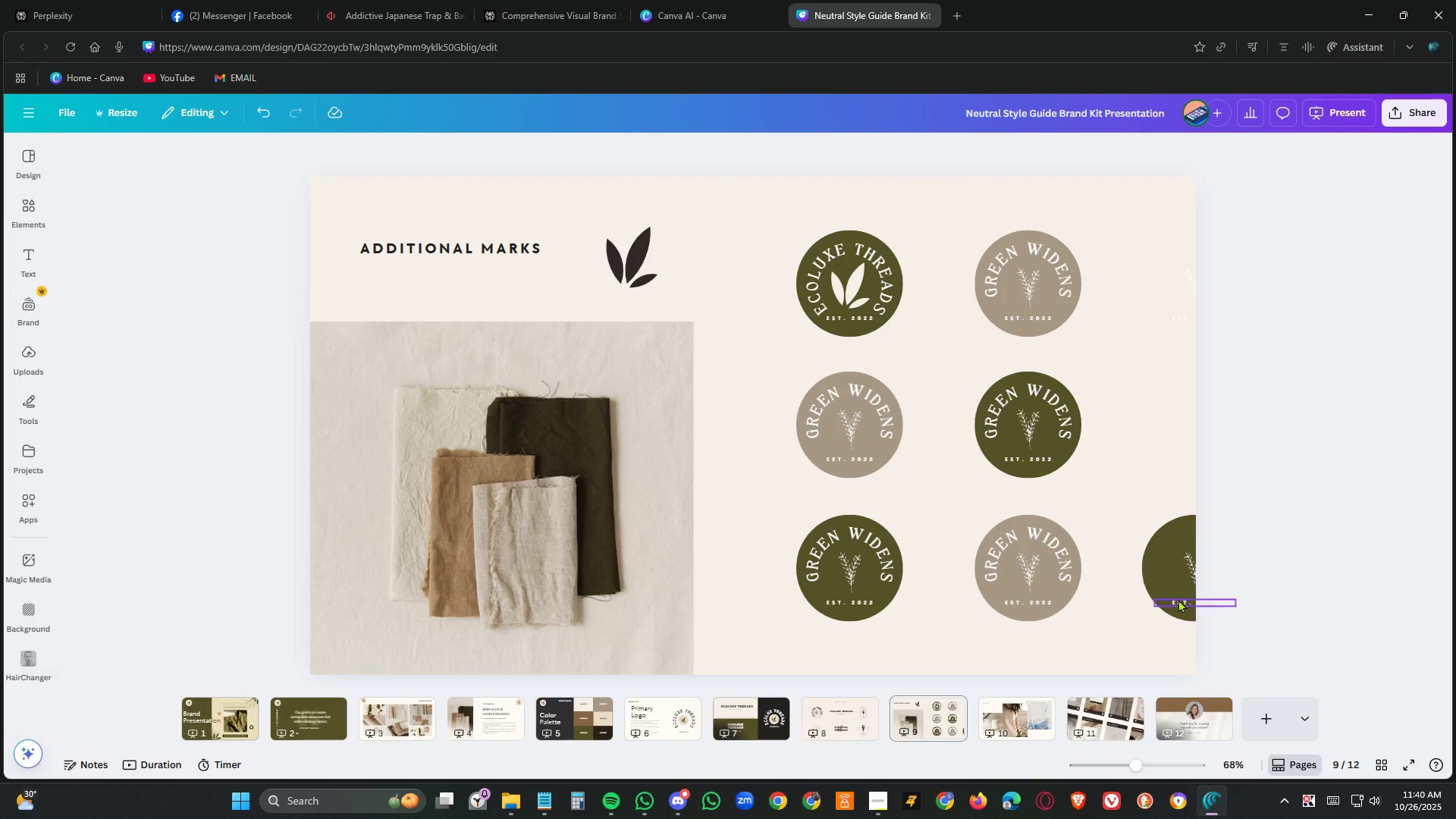 
left_click([1178, 599])
 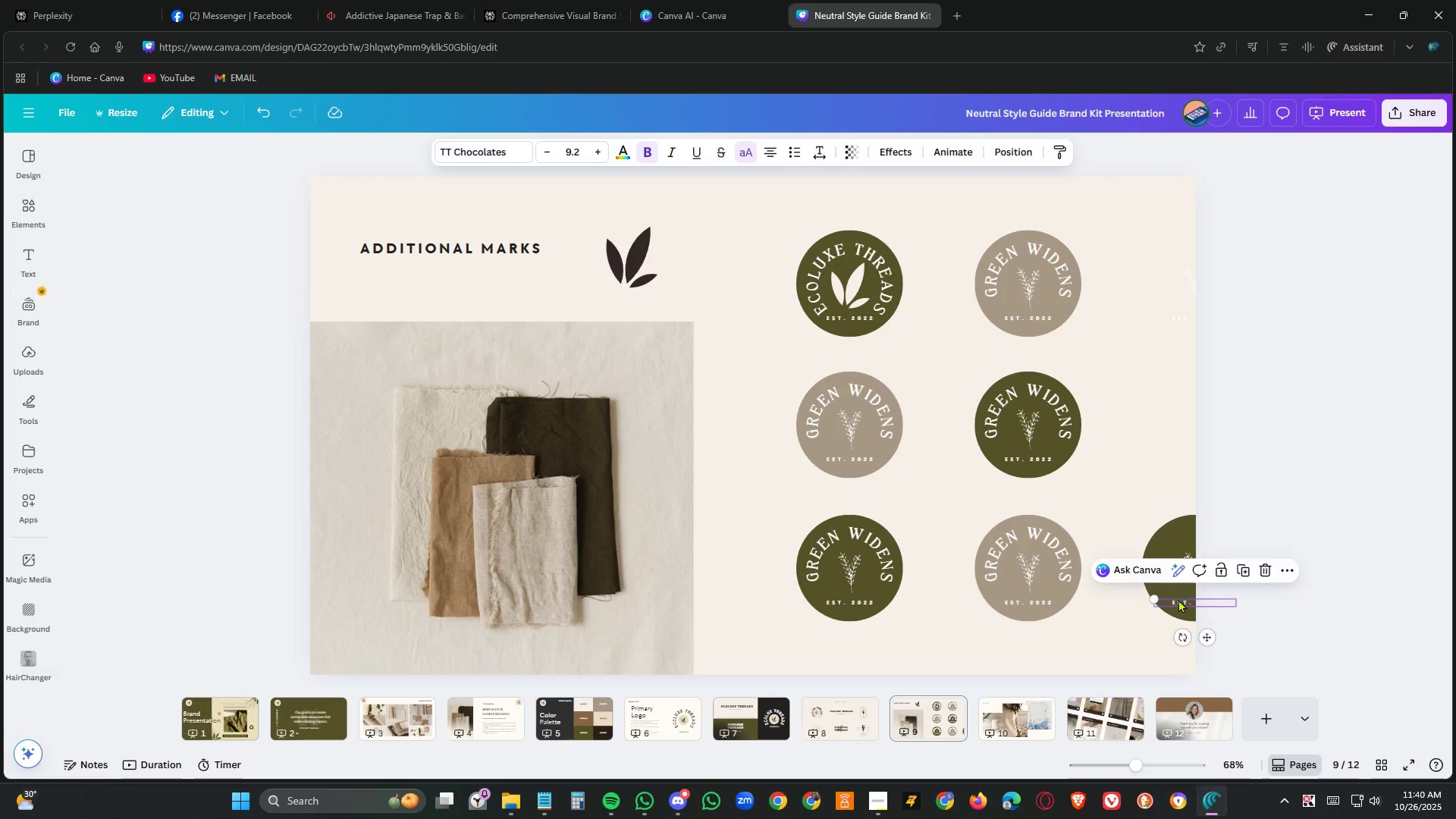 
key(Delete)
 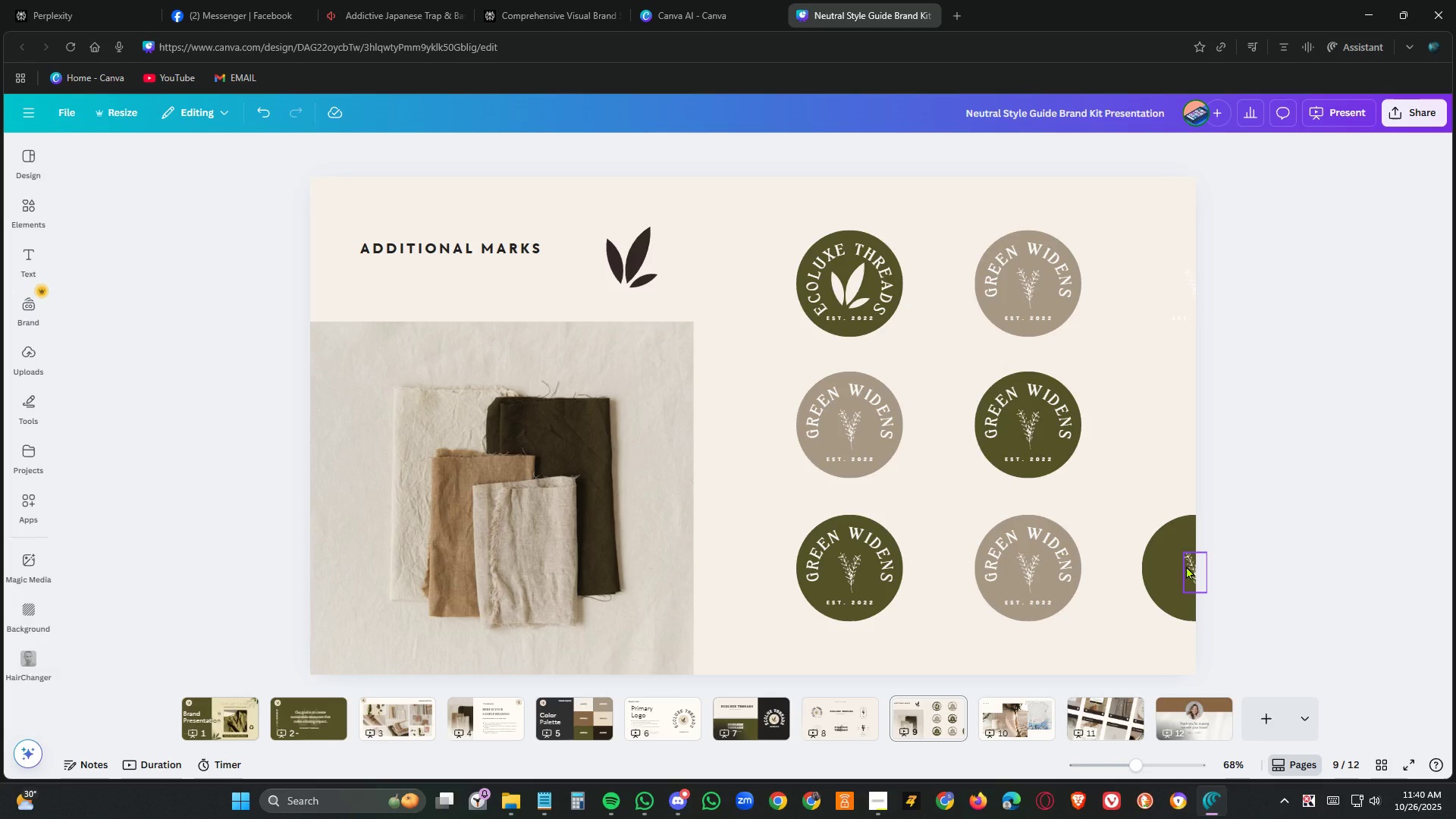 
left_click([1187, 566])
 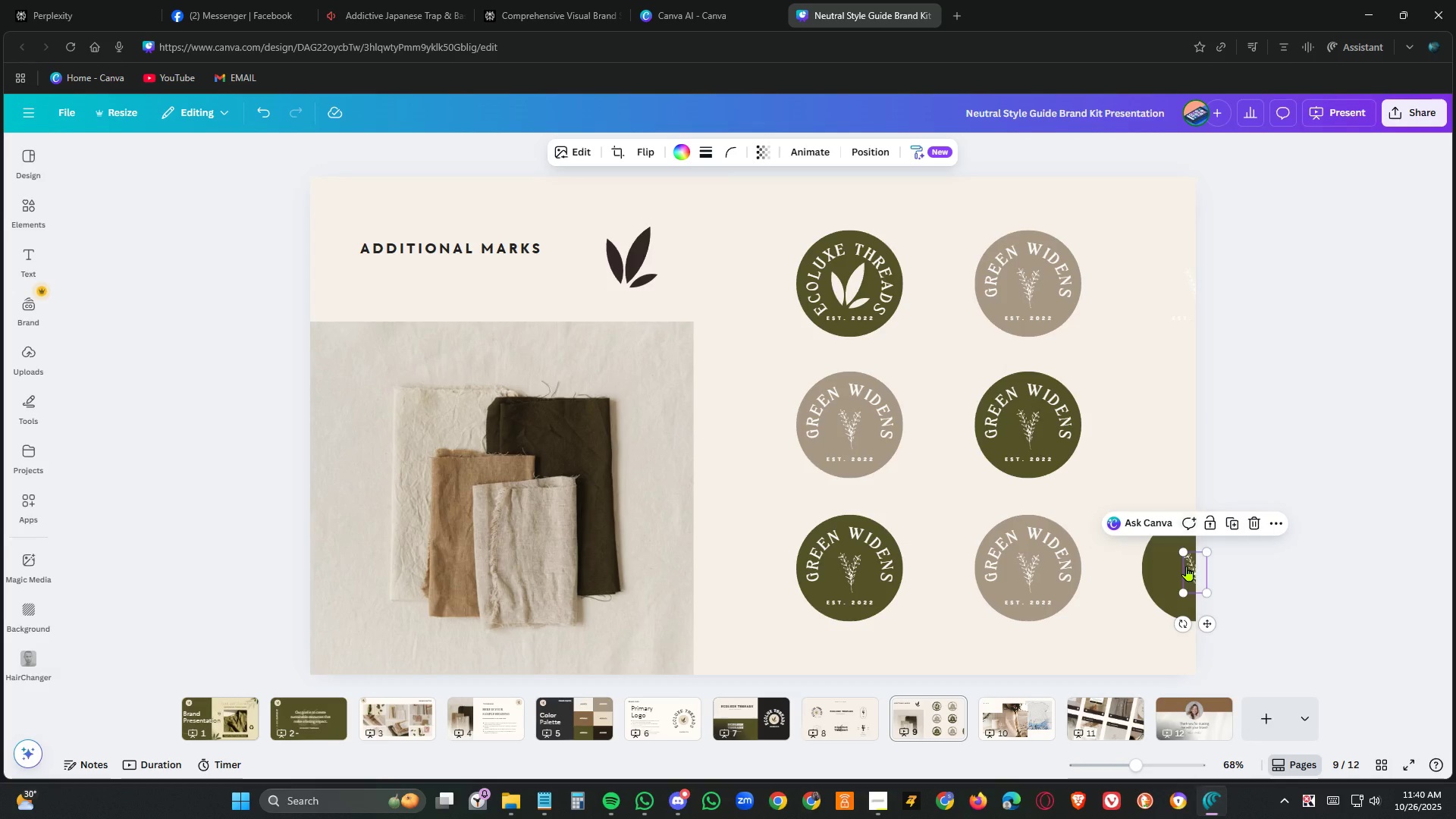 
key(Delete)
 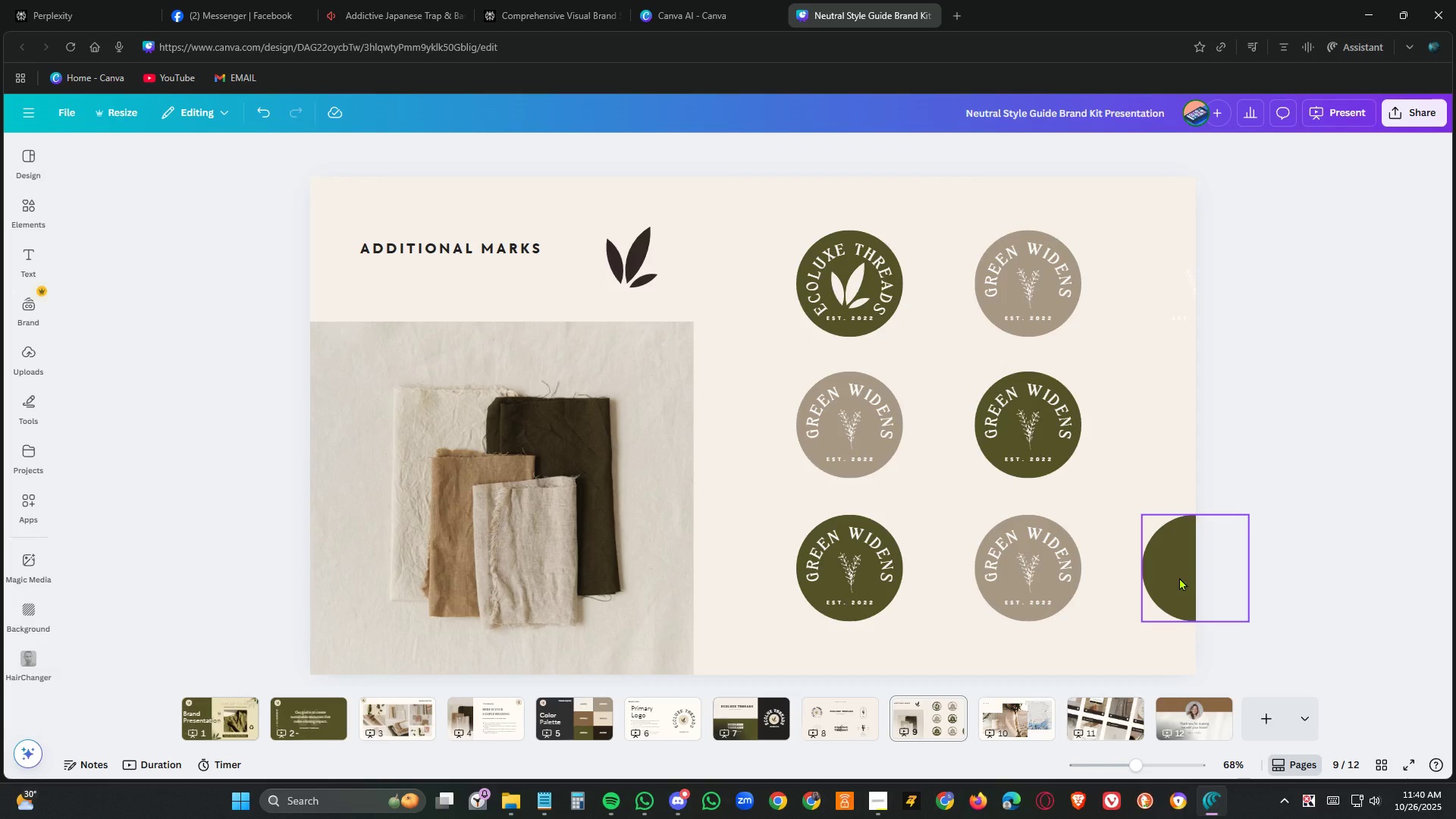 
left_click([1179, 577])
 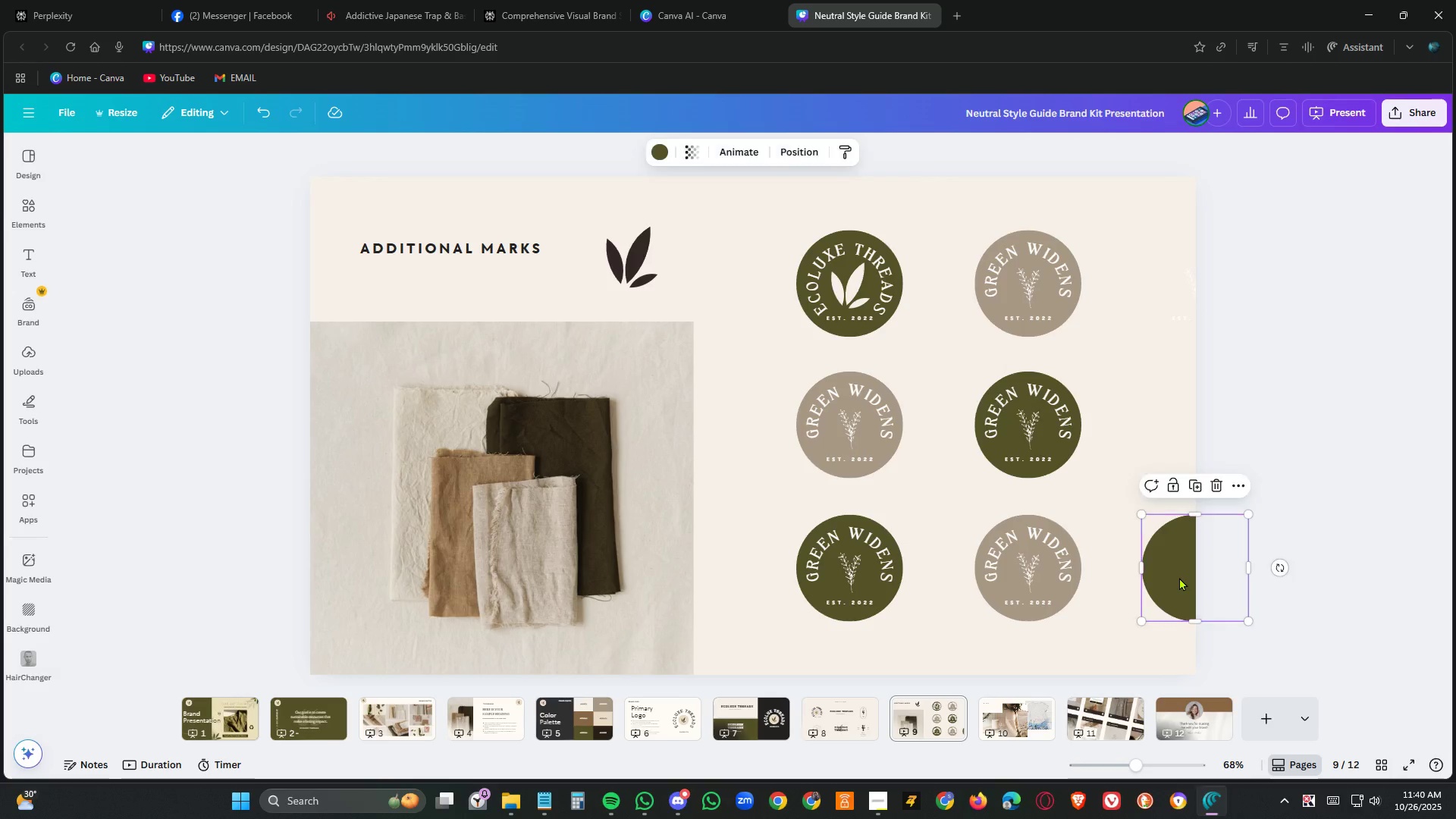 
key(Delete)
 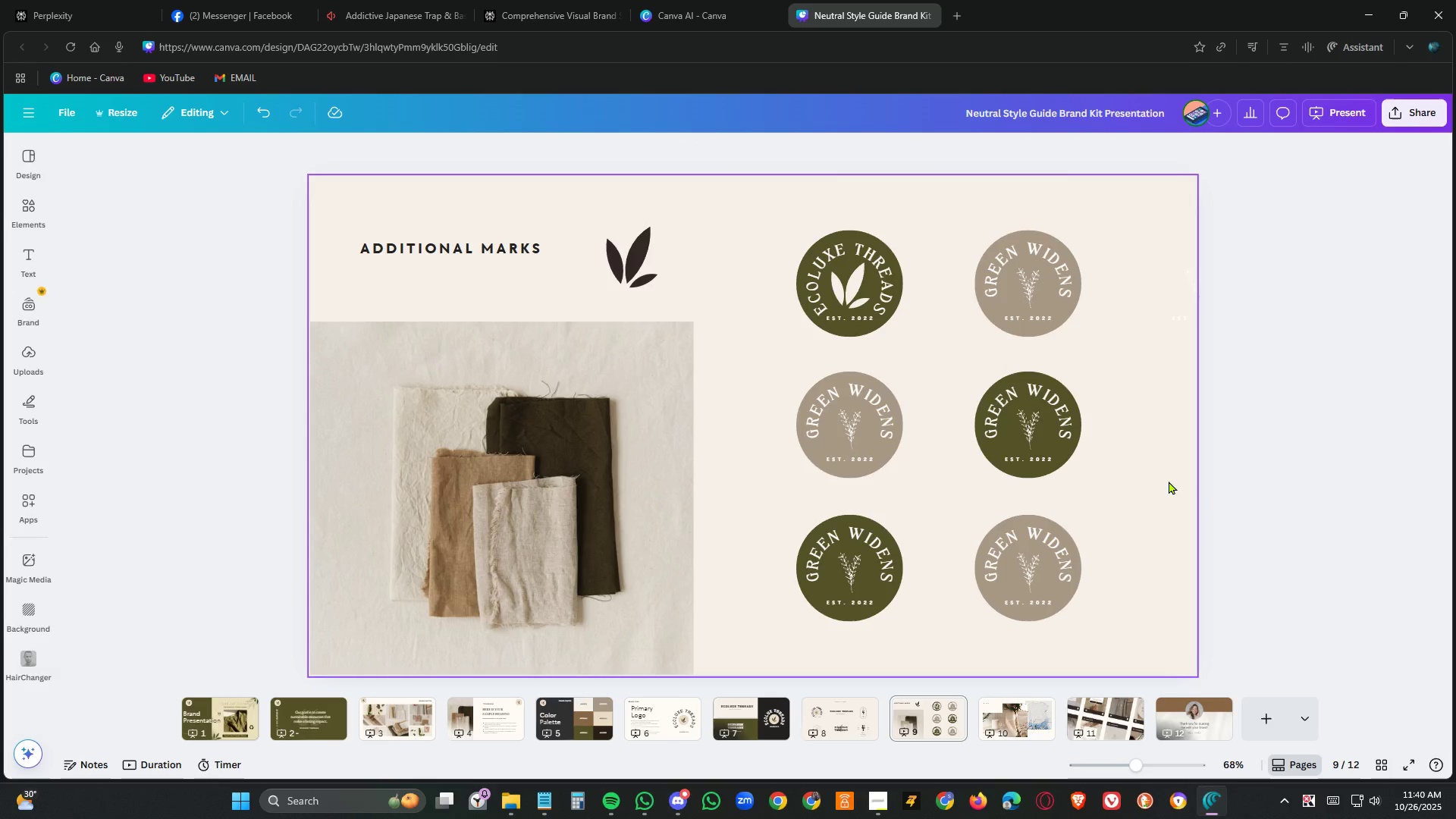 
left_click([1169, 481])
 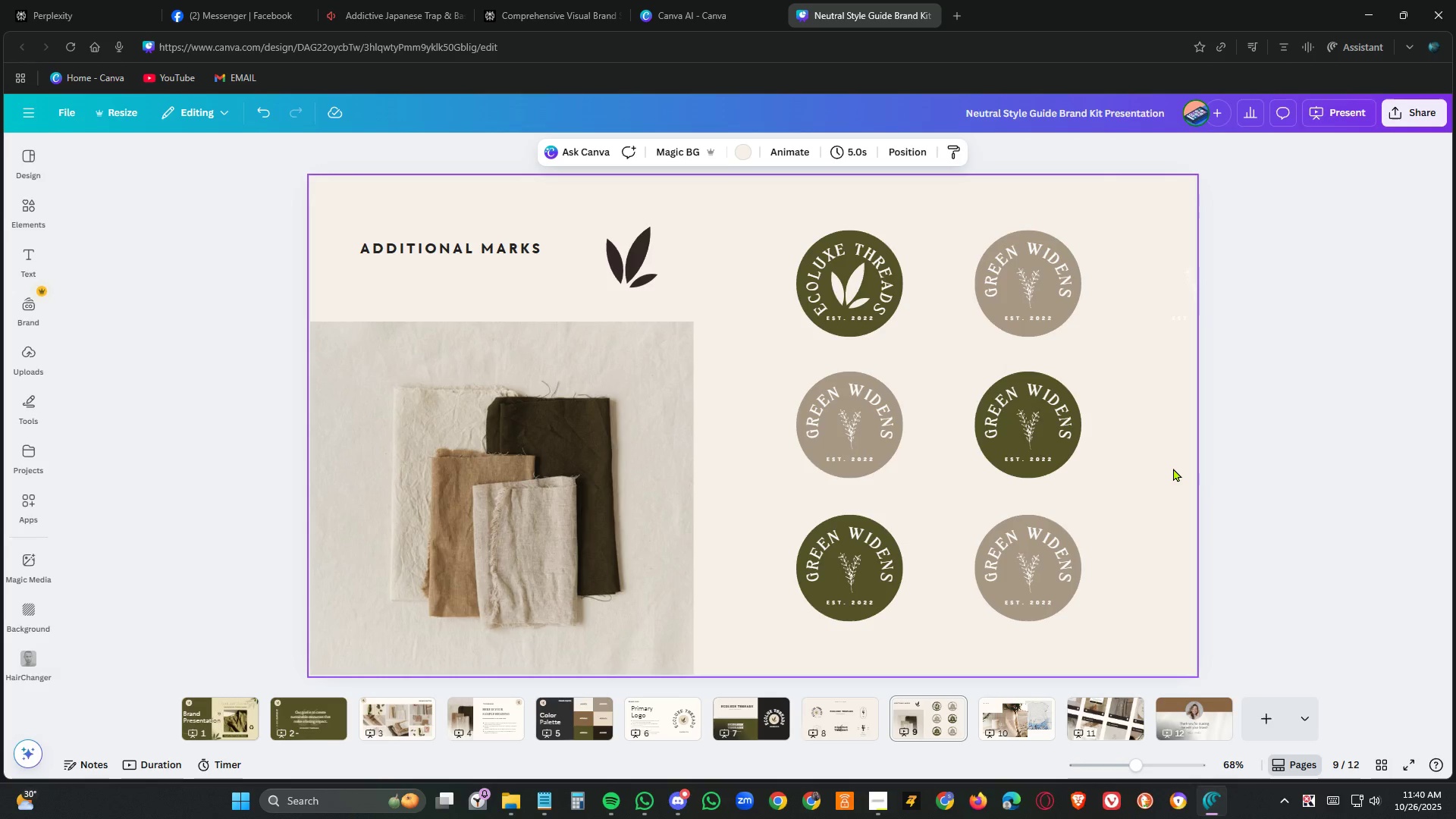 
double_click([1173, 469])
 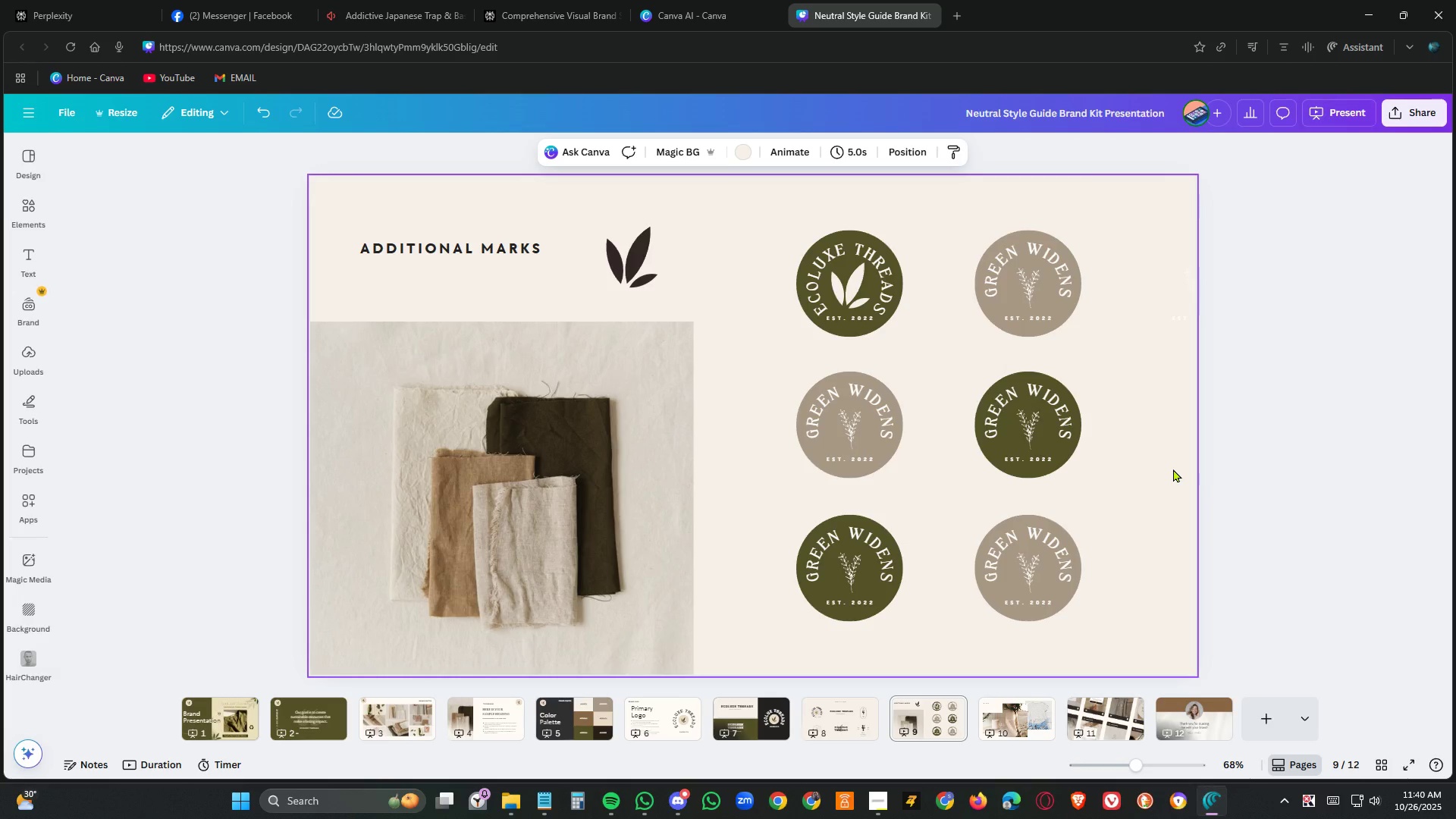 
triple_click([1173, 469])
 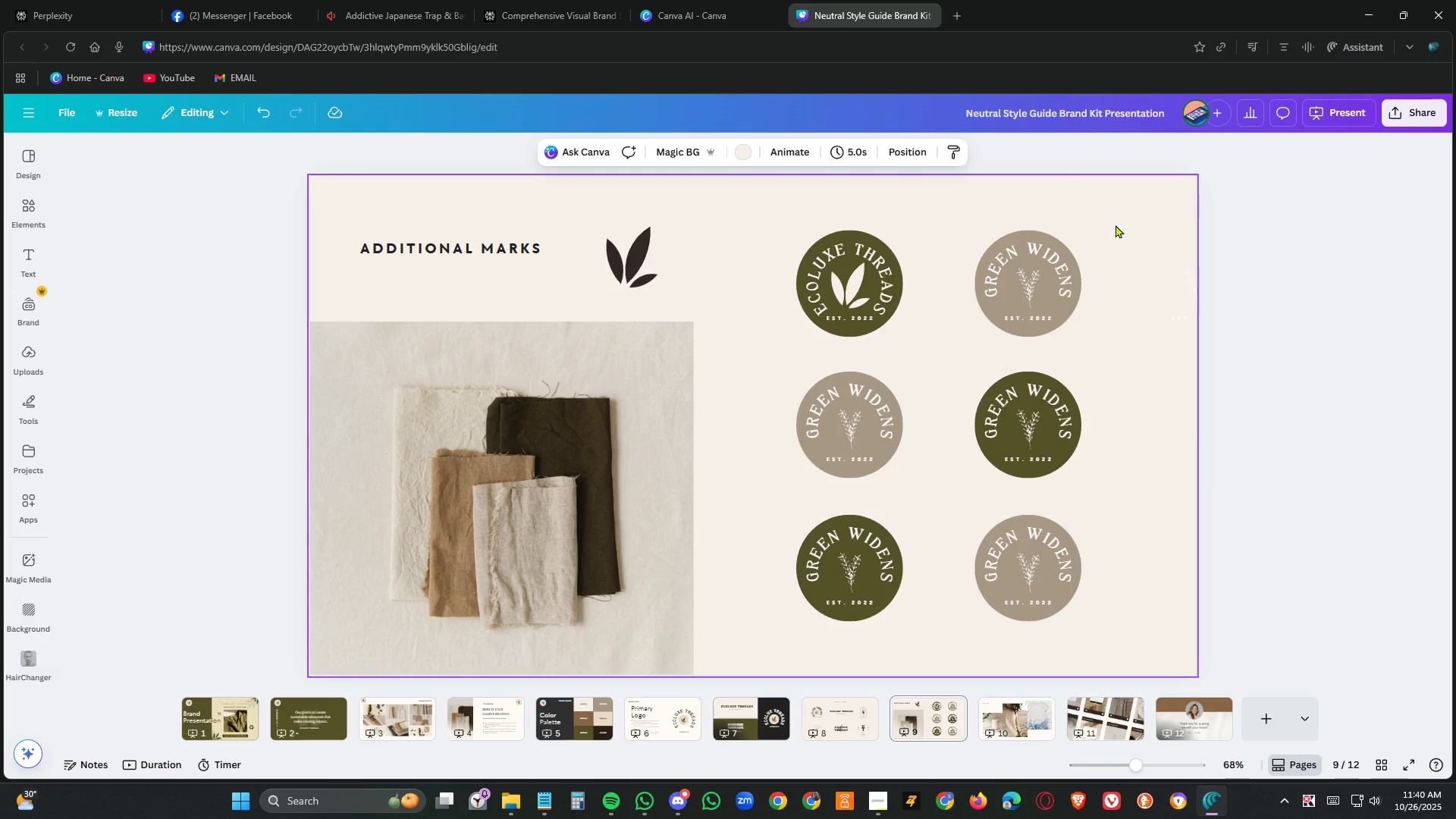 
left_click([1124, 221])
 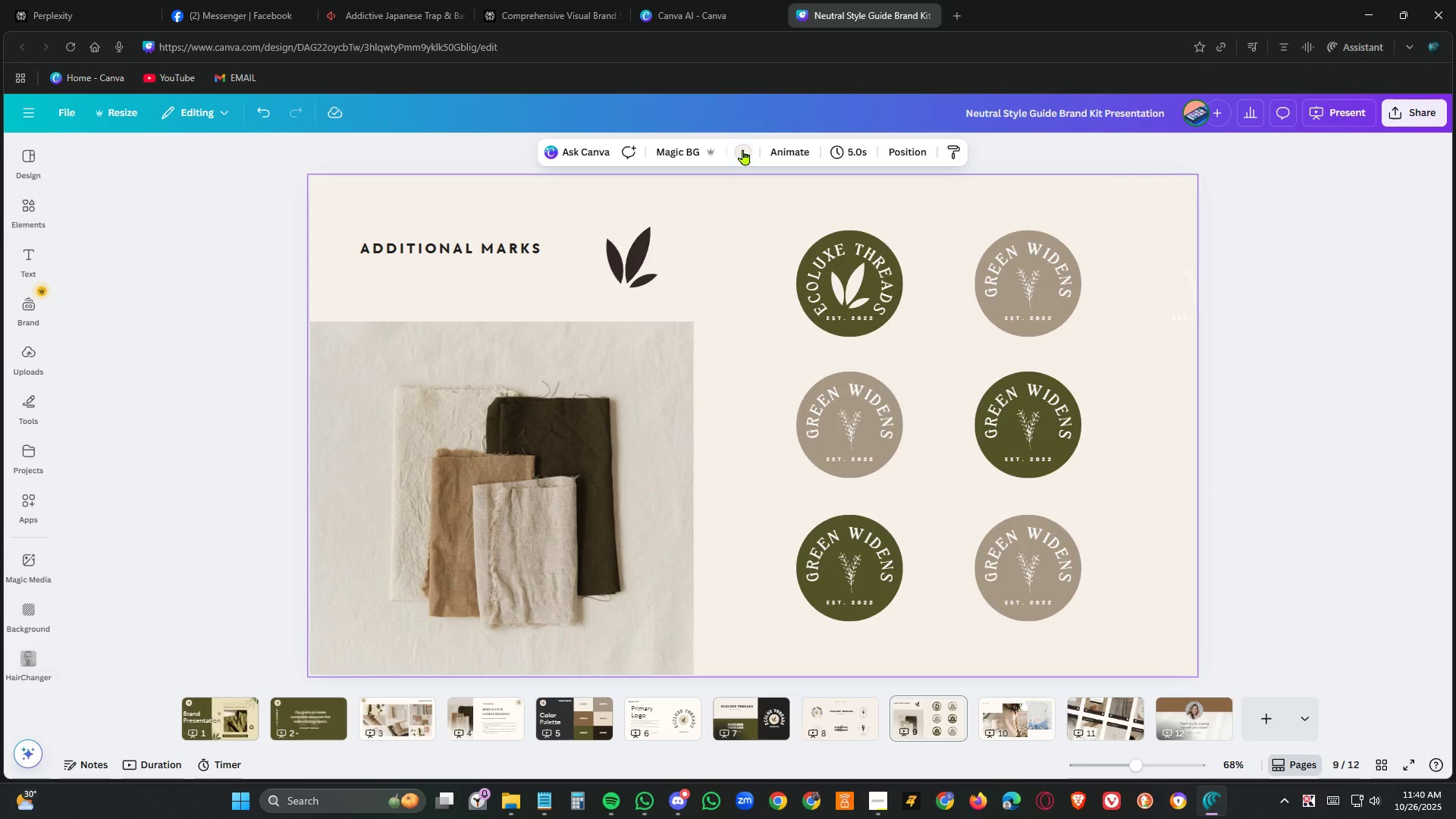 
left_click([743, 149])
 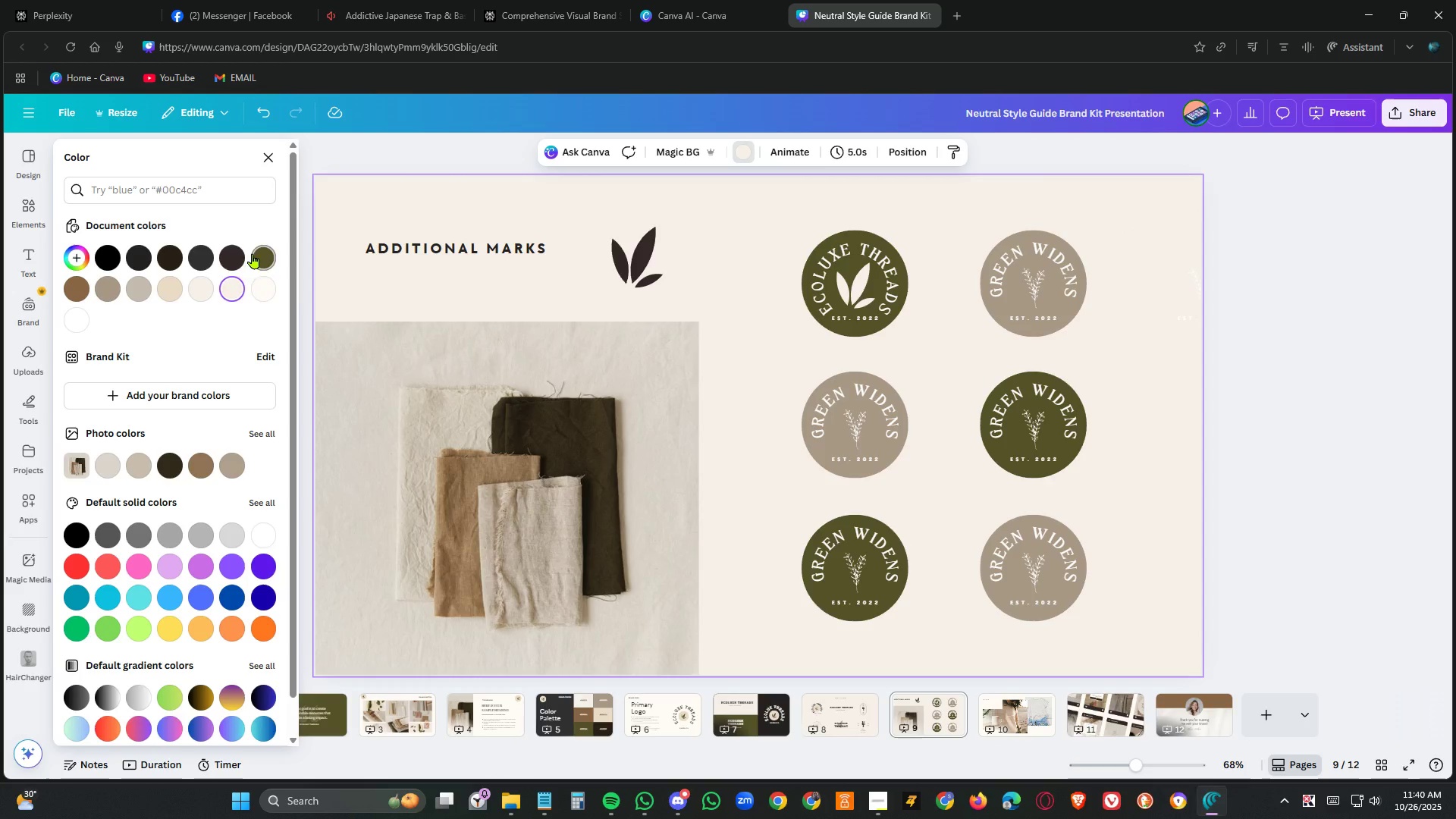 
left_click([235, 249])
 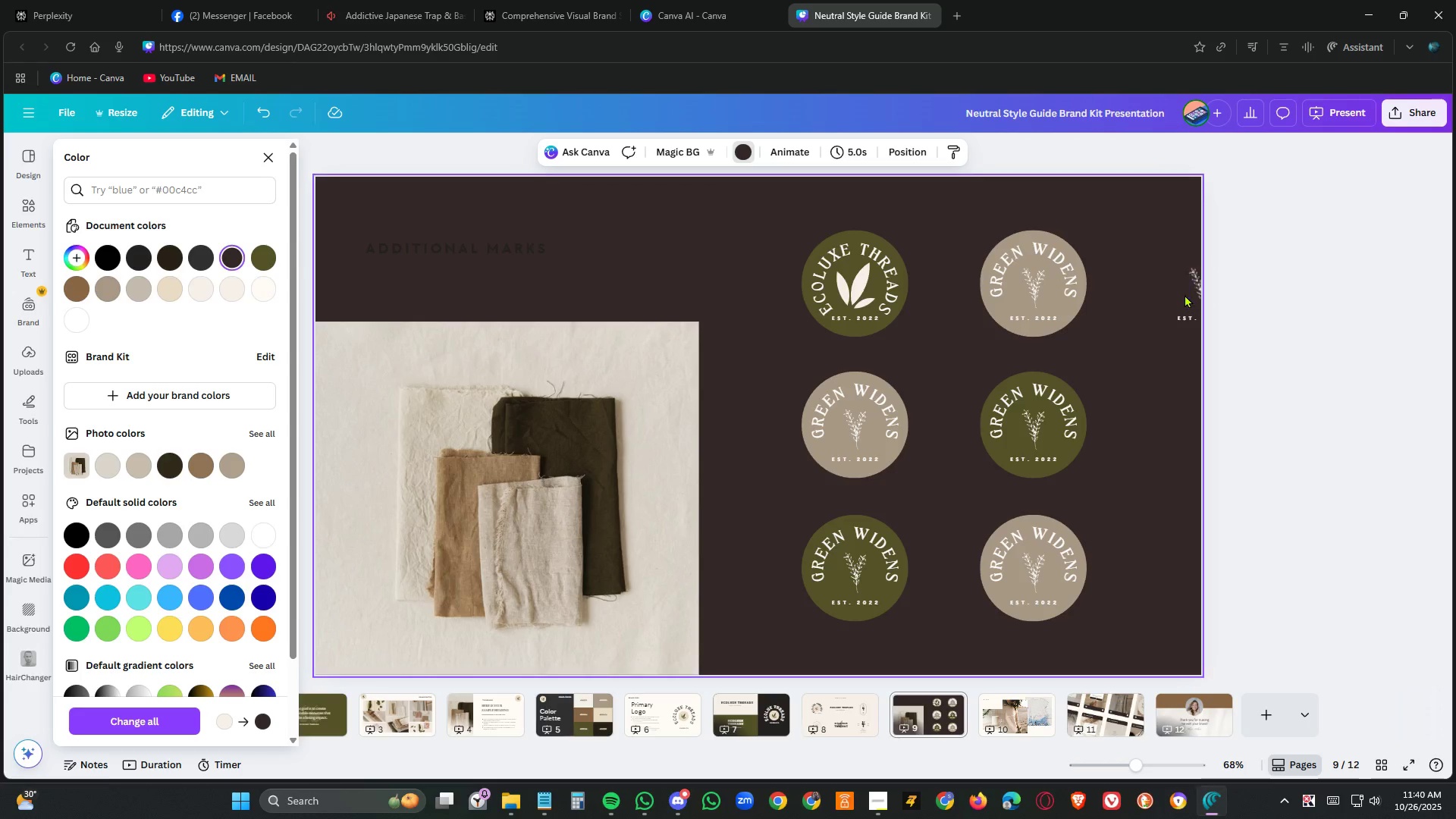 
left_click([1185, 294])
 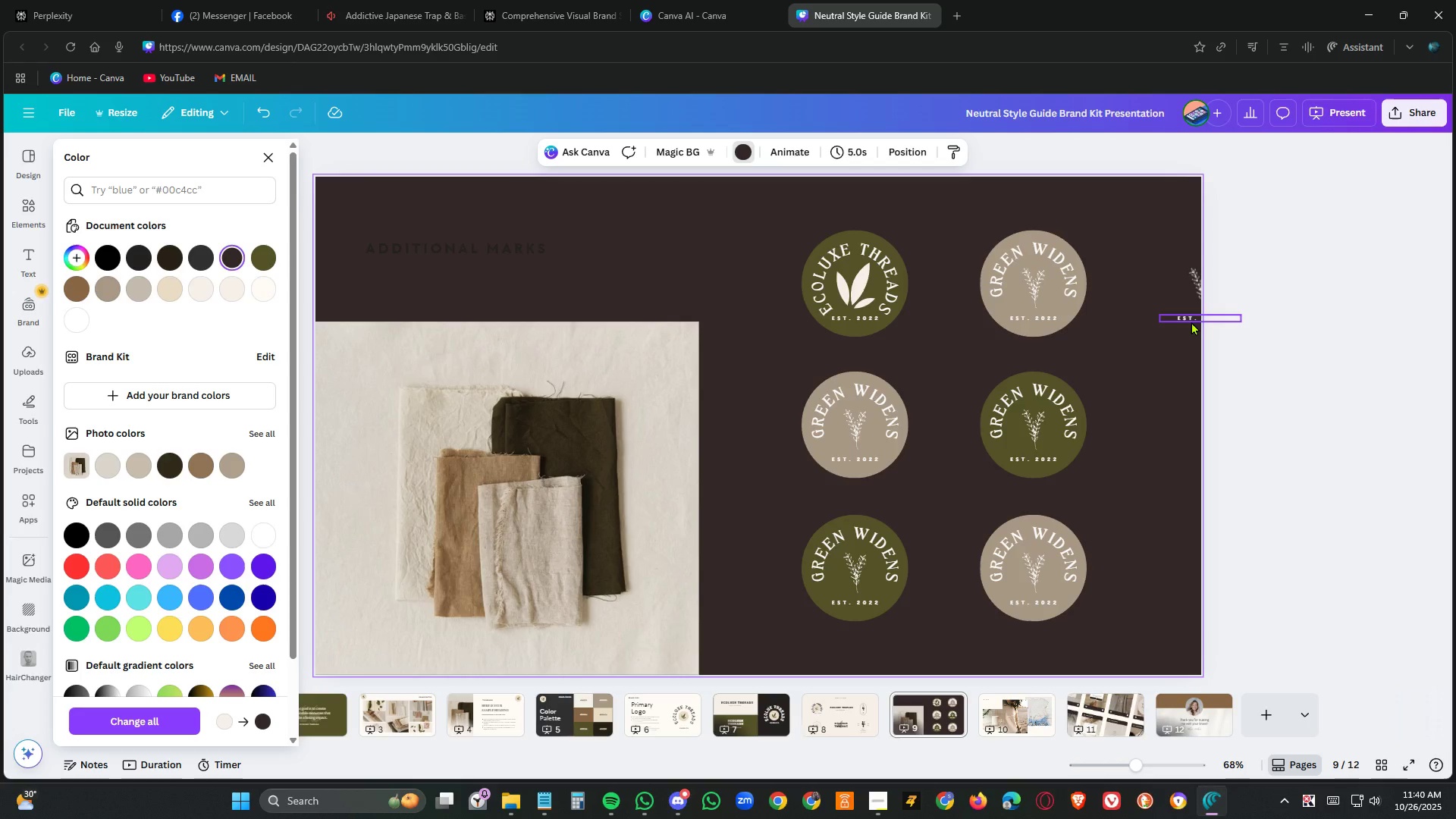 
left_click([1191, 322])
 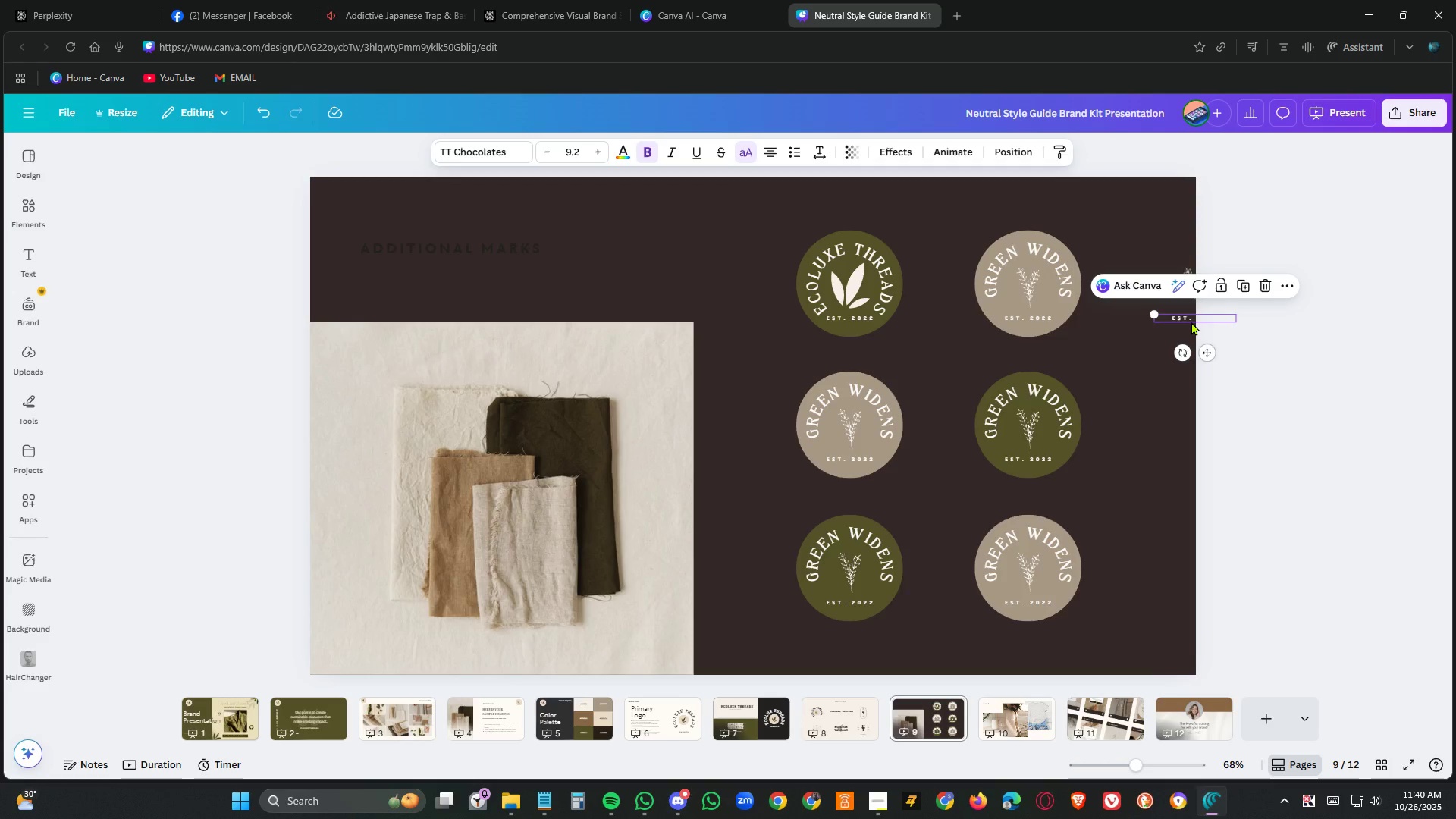 
key(Delete)
 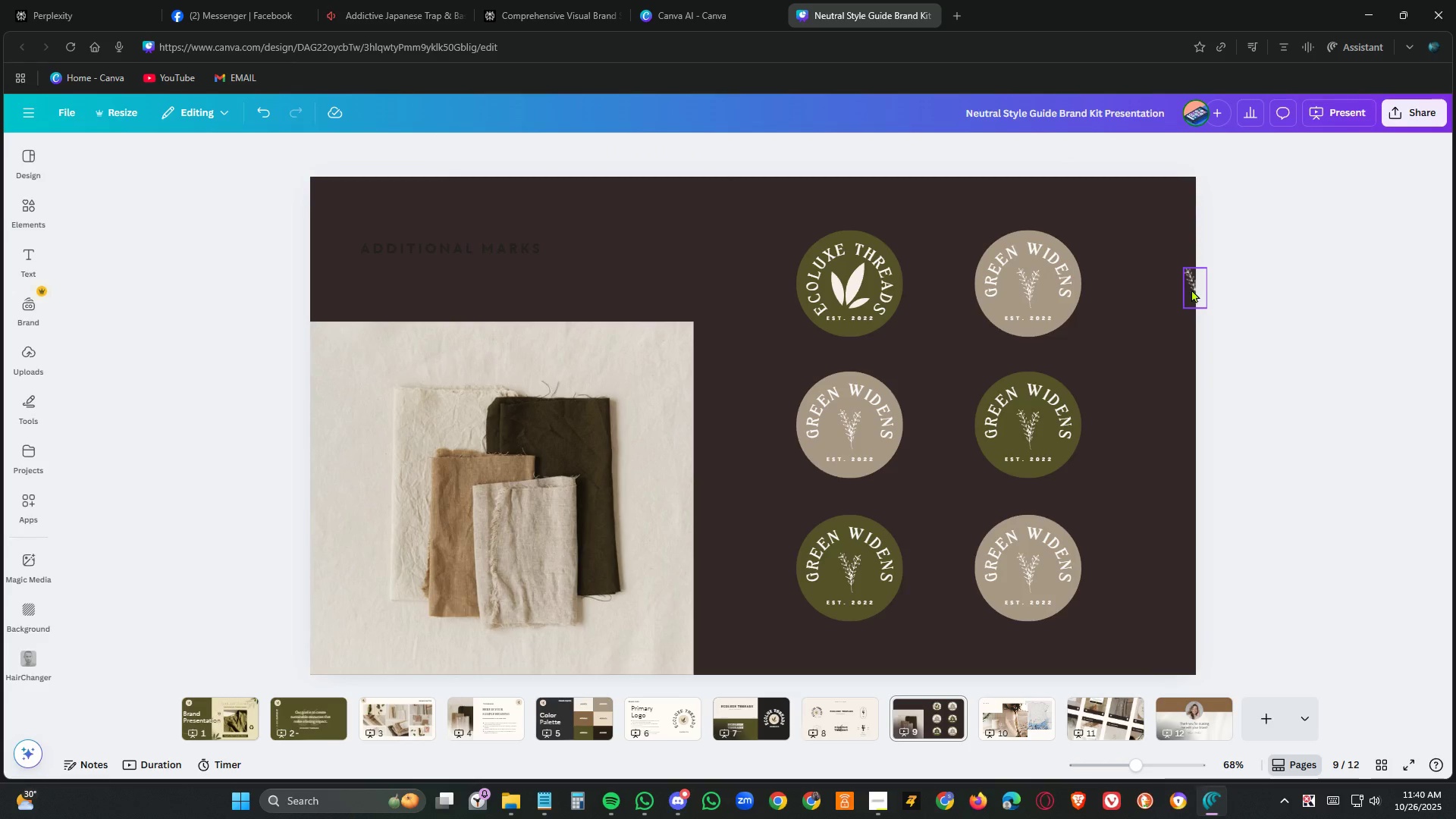 
left_click([1191, 289])
 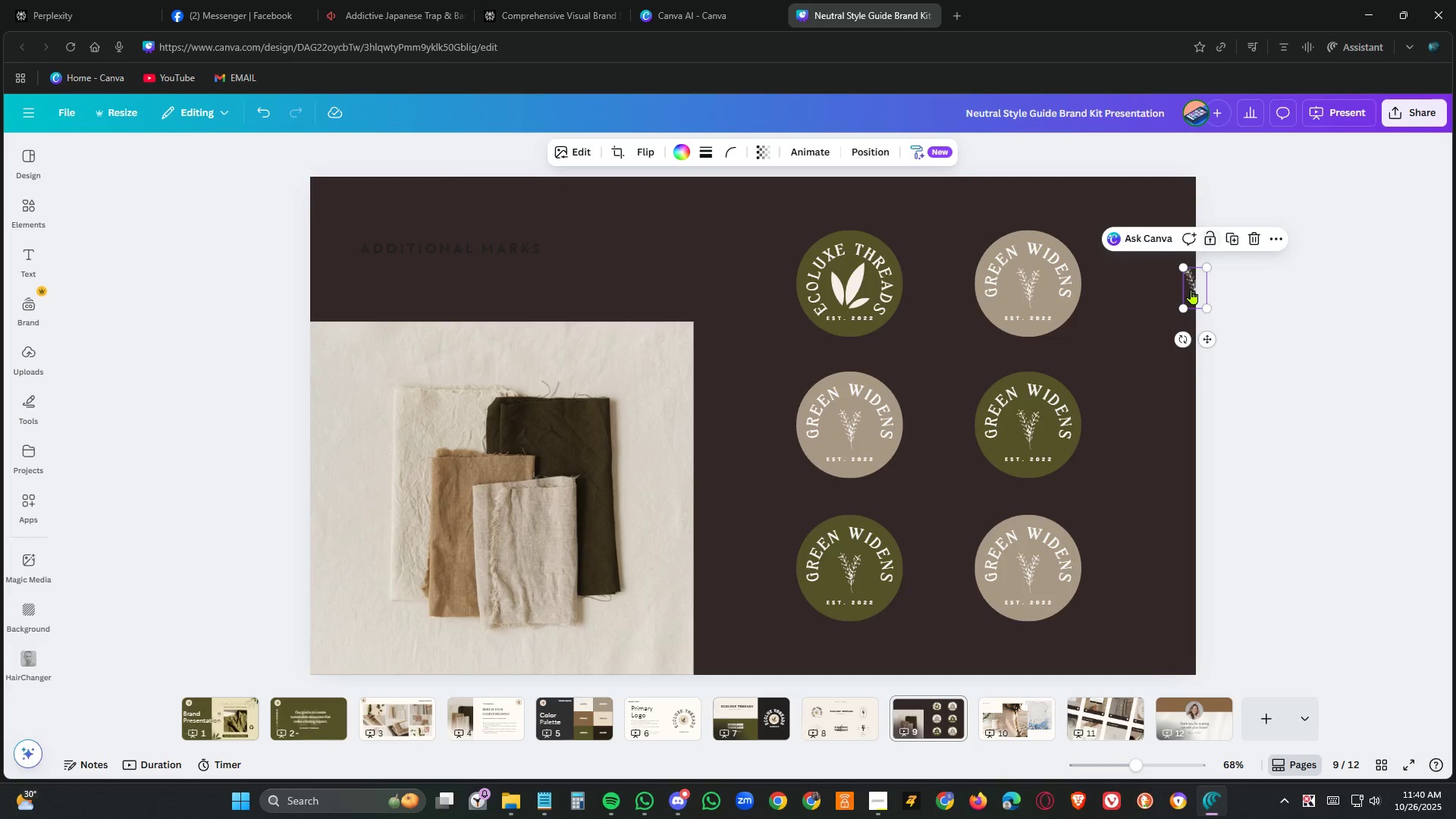 
key(Delete)
 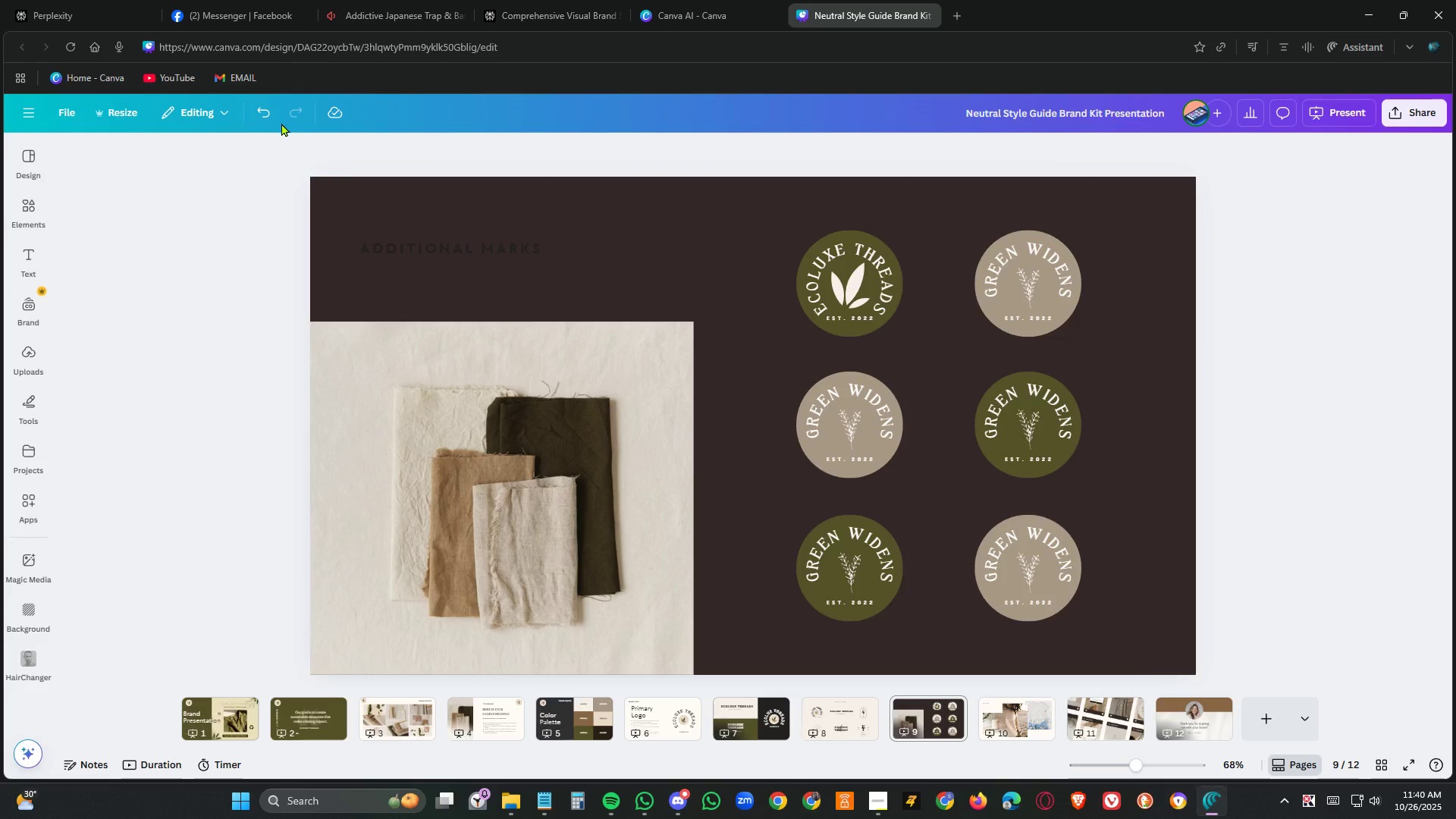 
left_click([348, 189])
 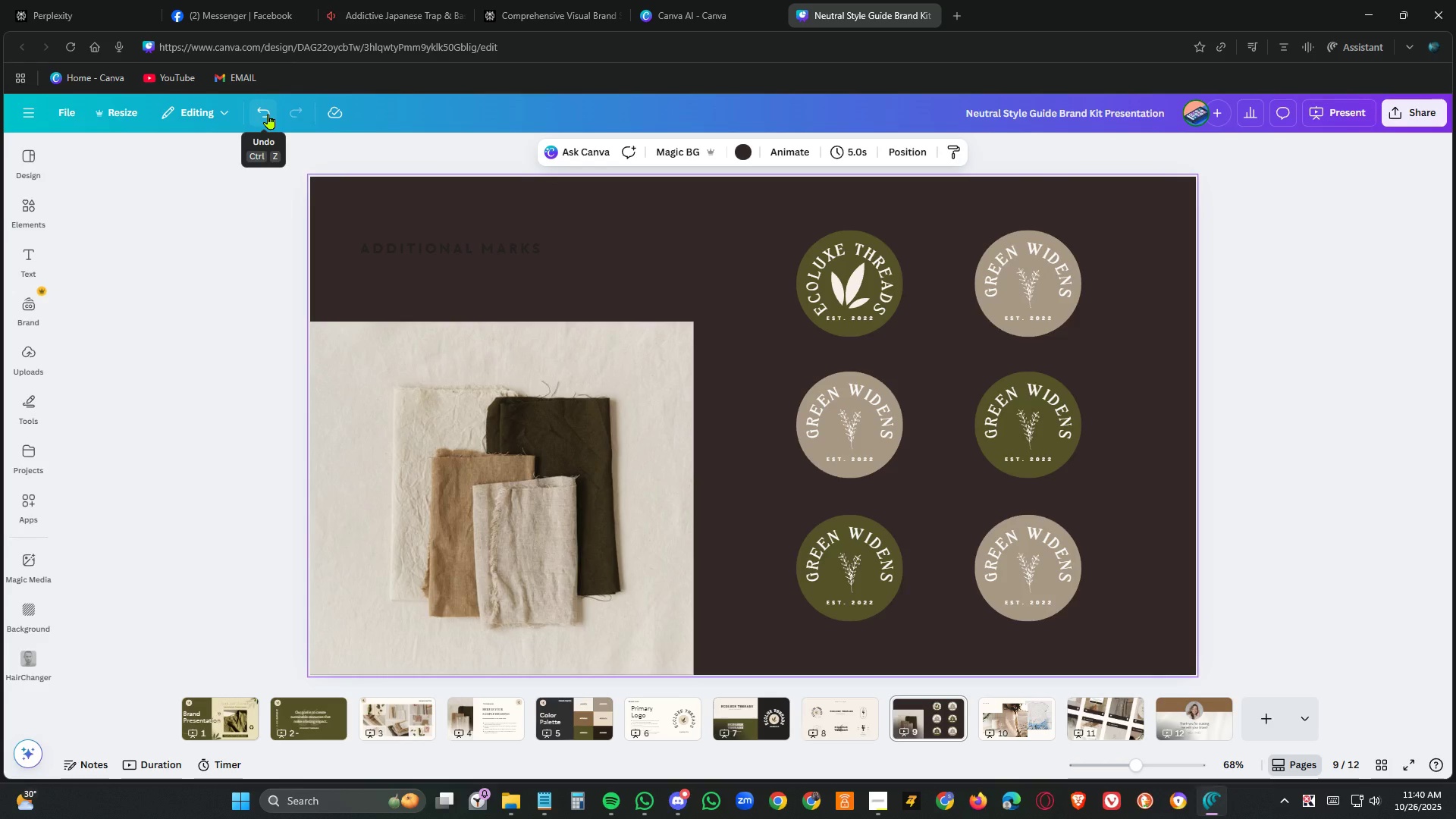 
left_click([268, 114])
 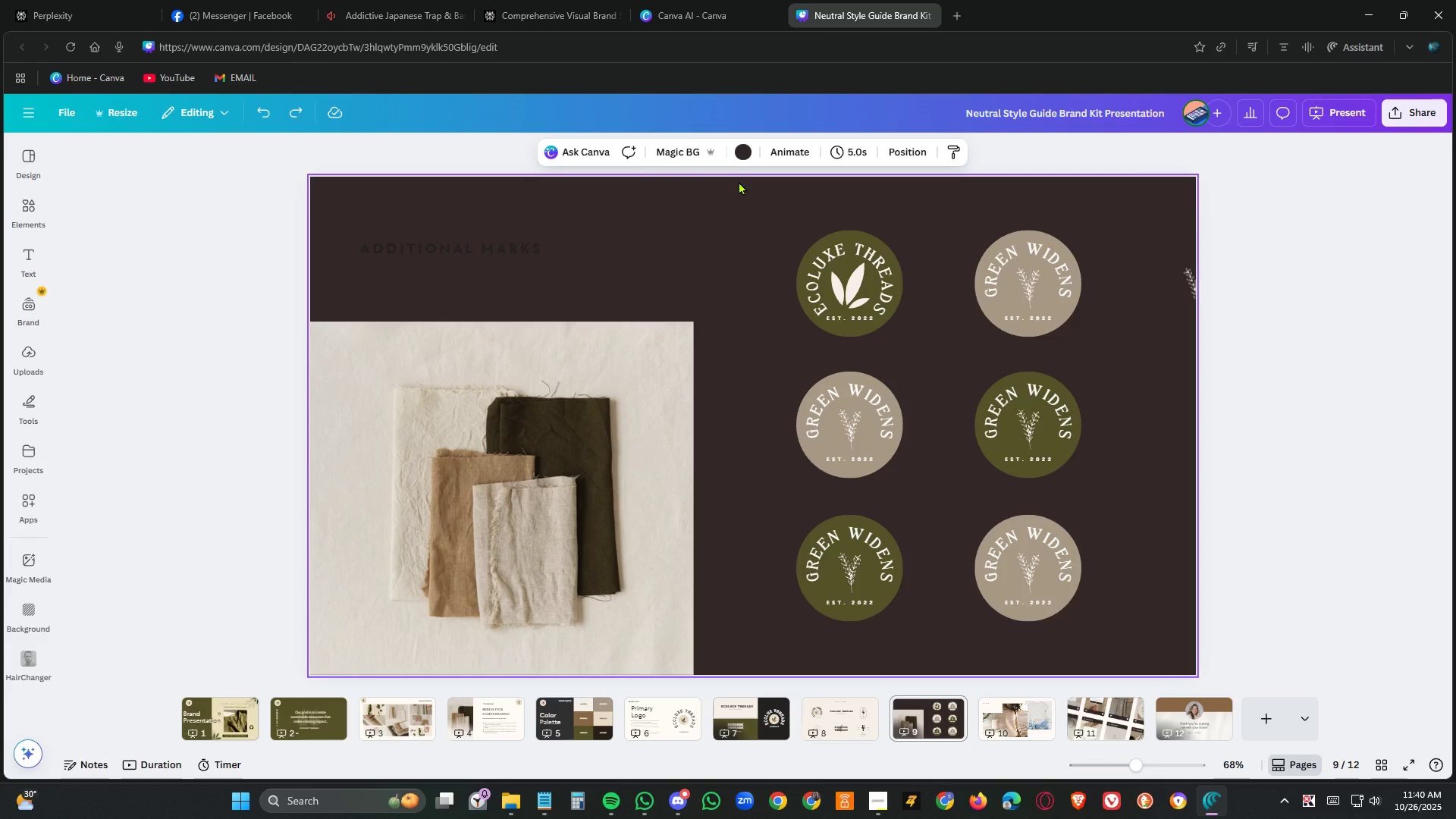 
left_click([742, 149])
 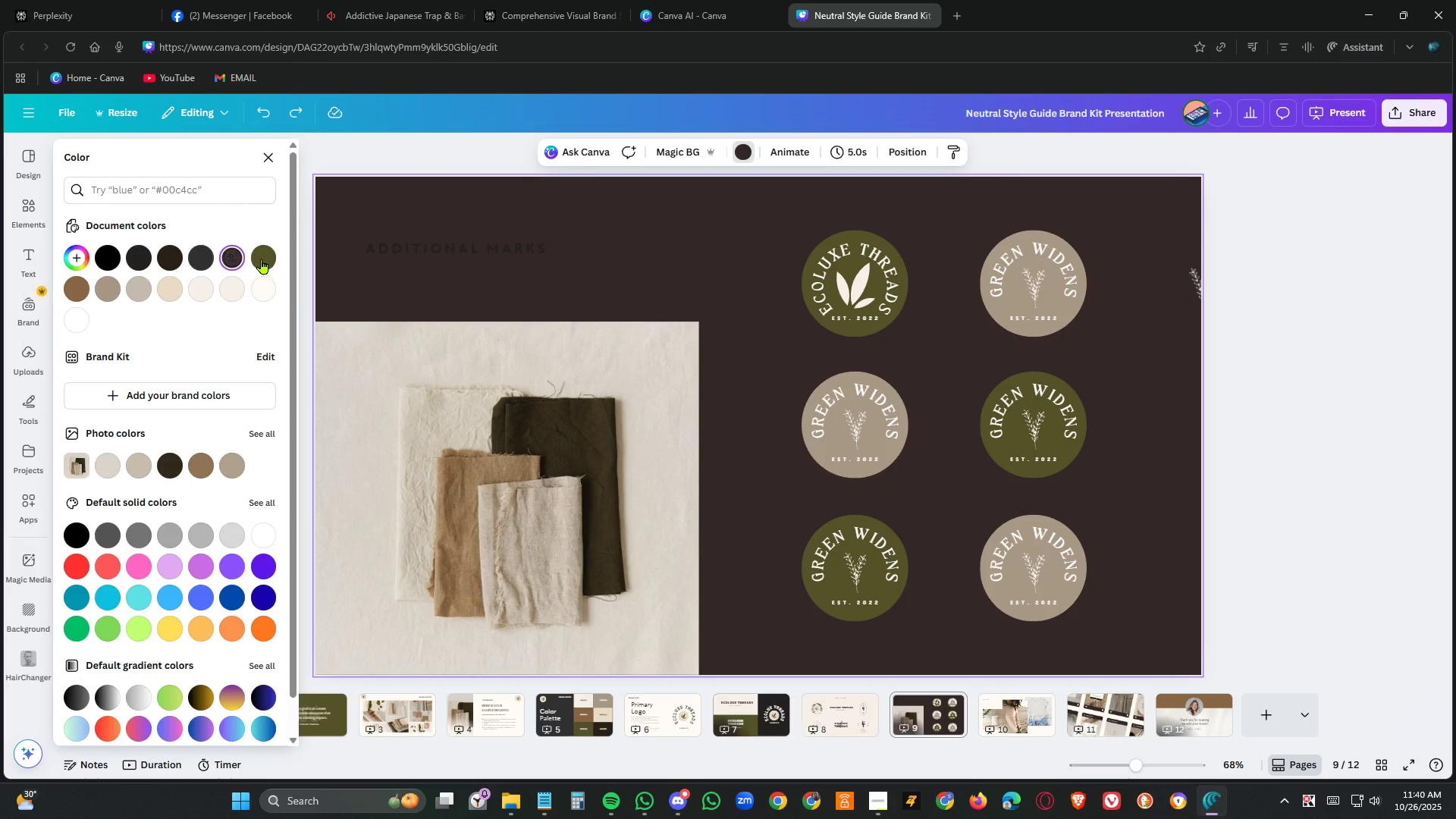 
left_click([263, 257])
 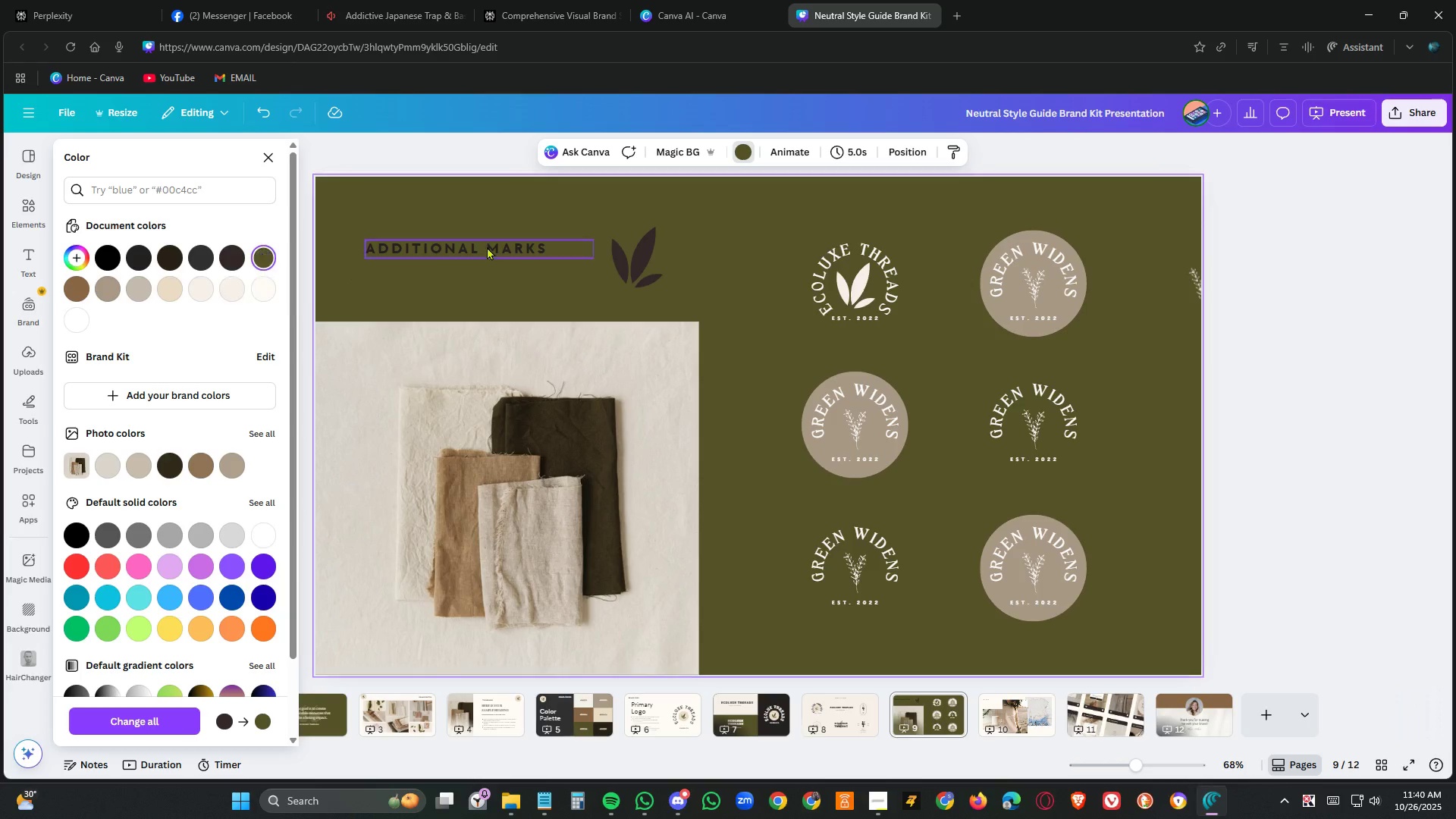 
double_click([500, 243])
 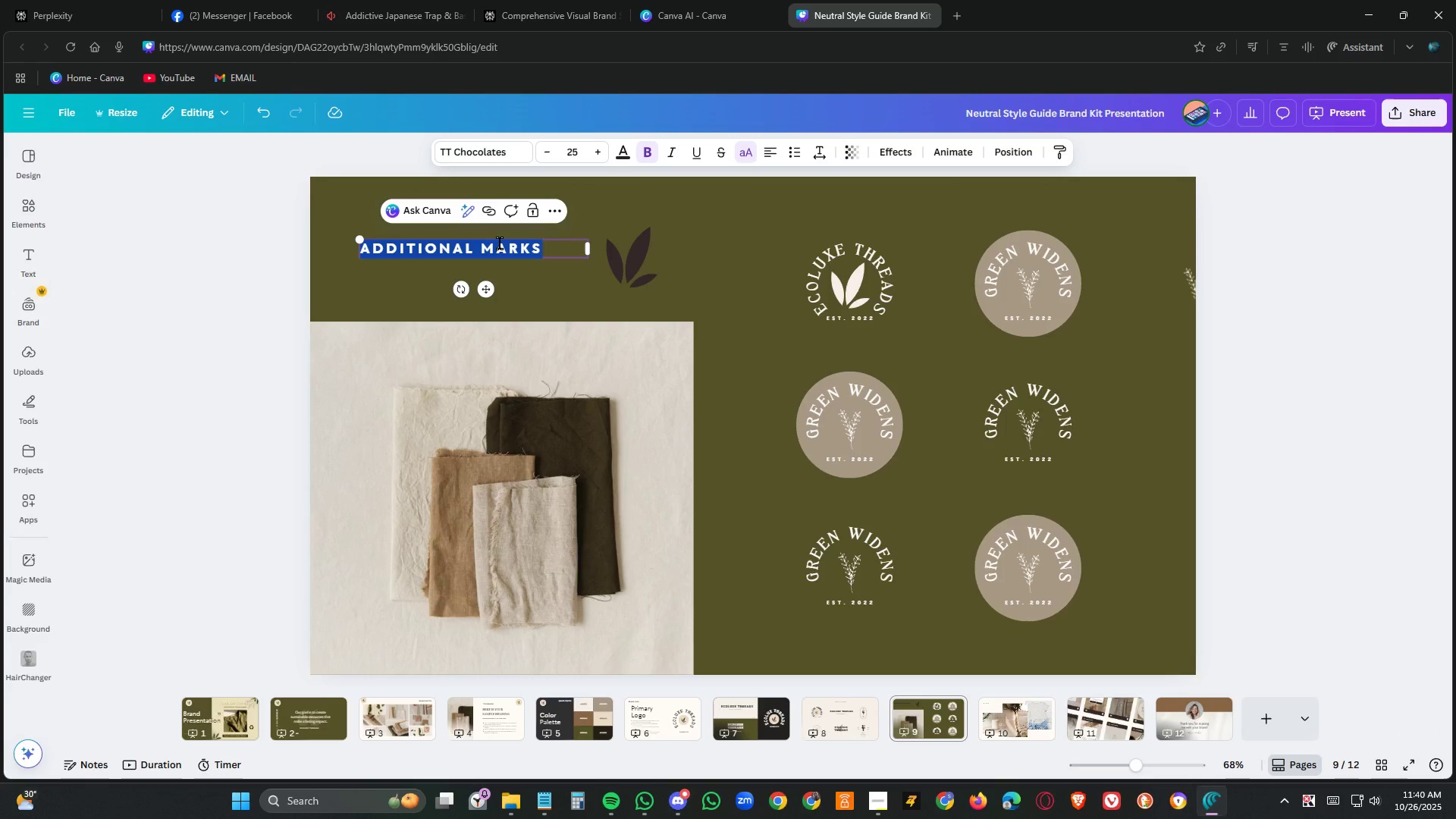 
triple_click([500, 243])
 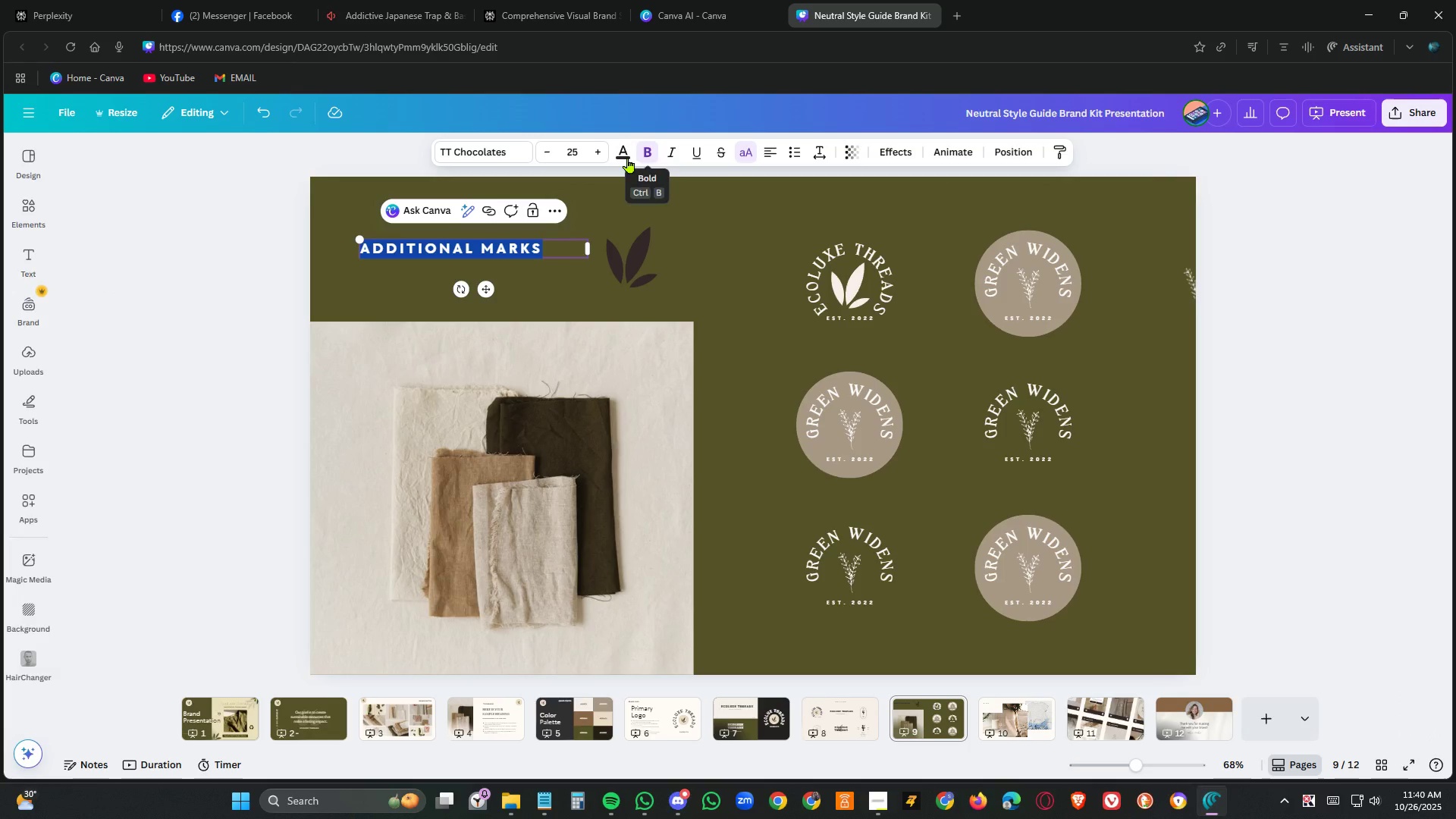 
left_click([628, 158])
 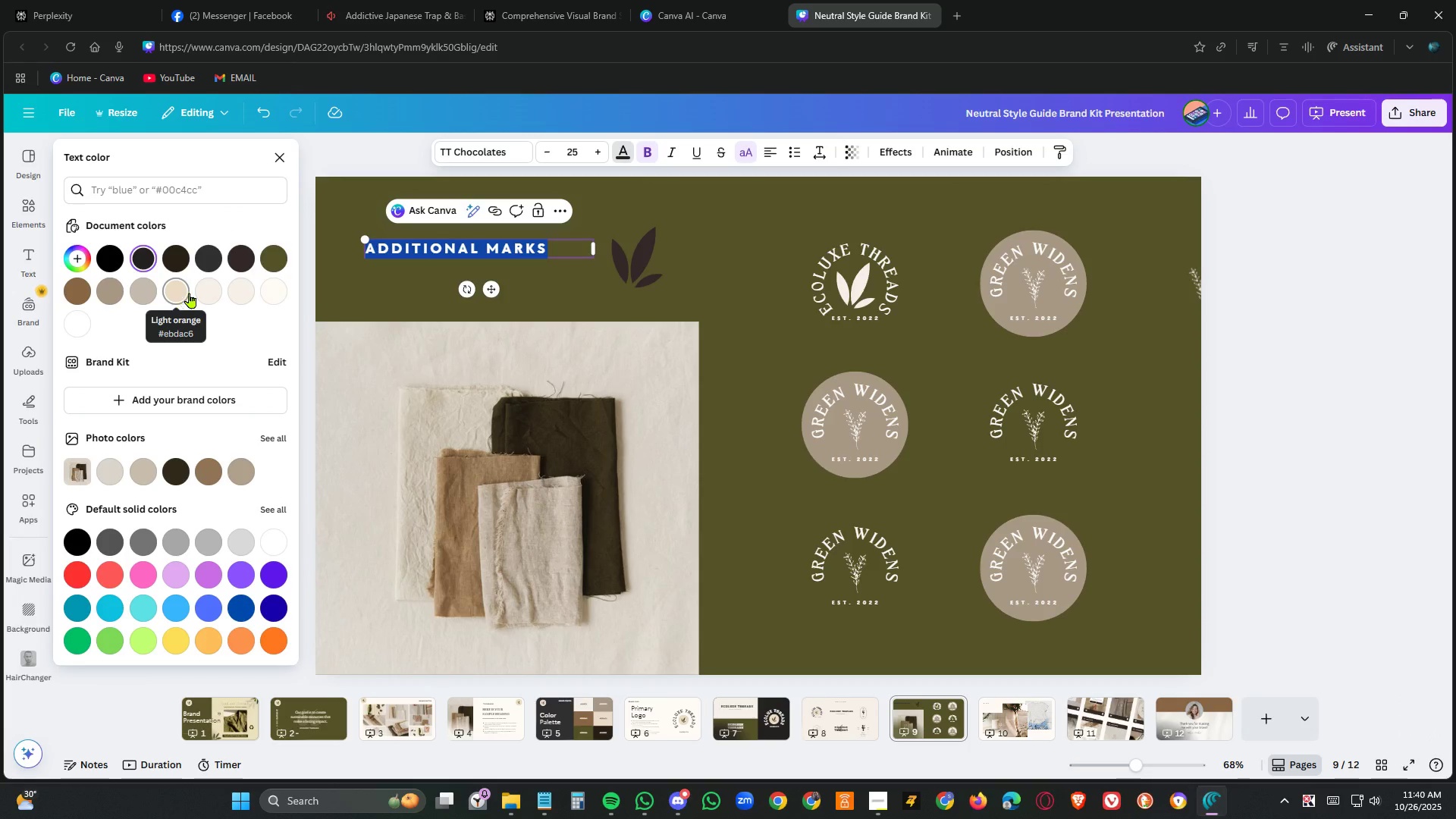 
left_click([217, 290])
 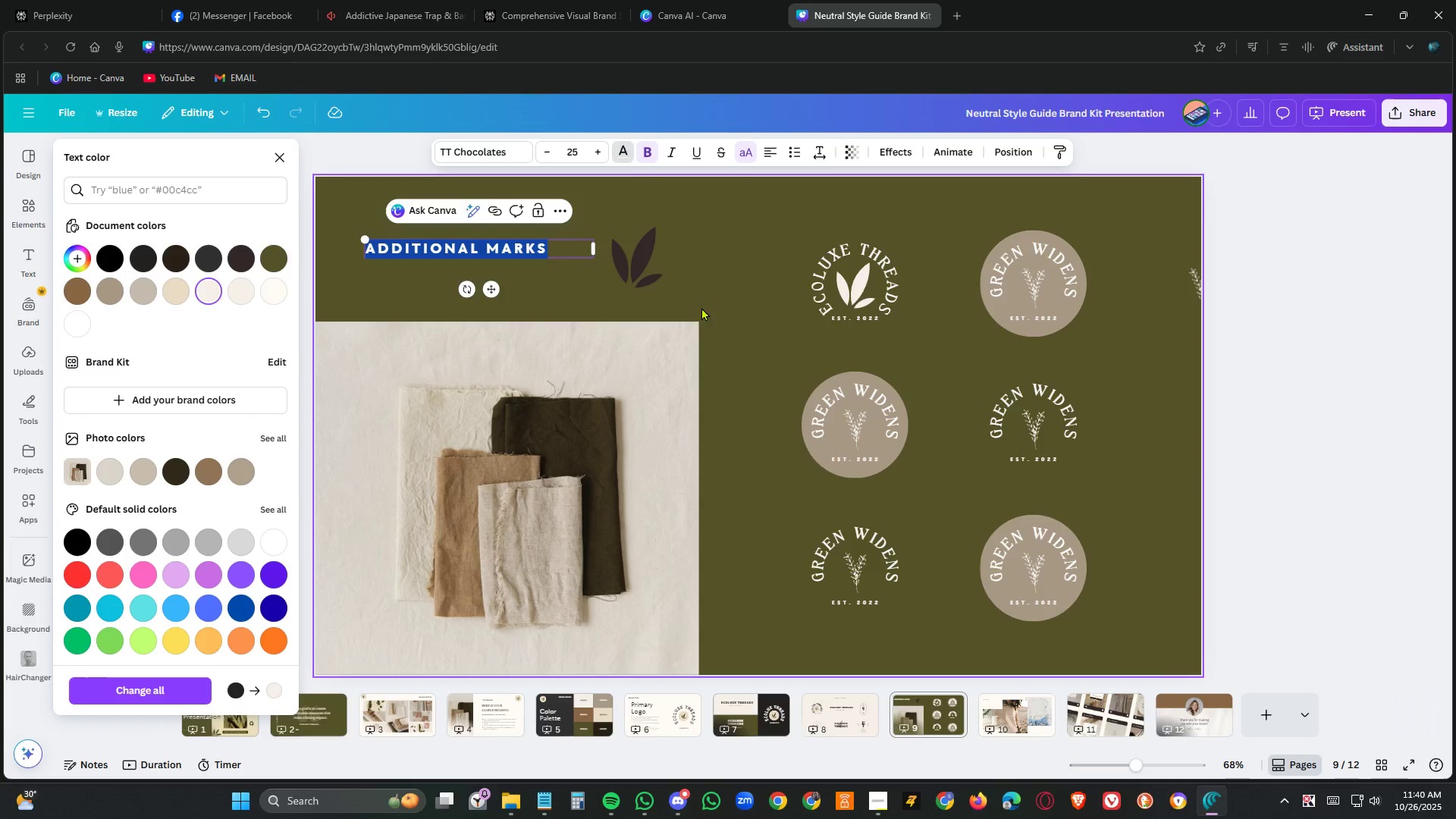 
left_click([742, 298])
 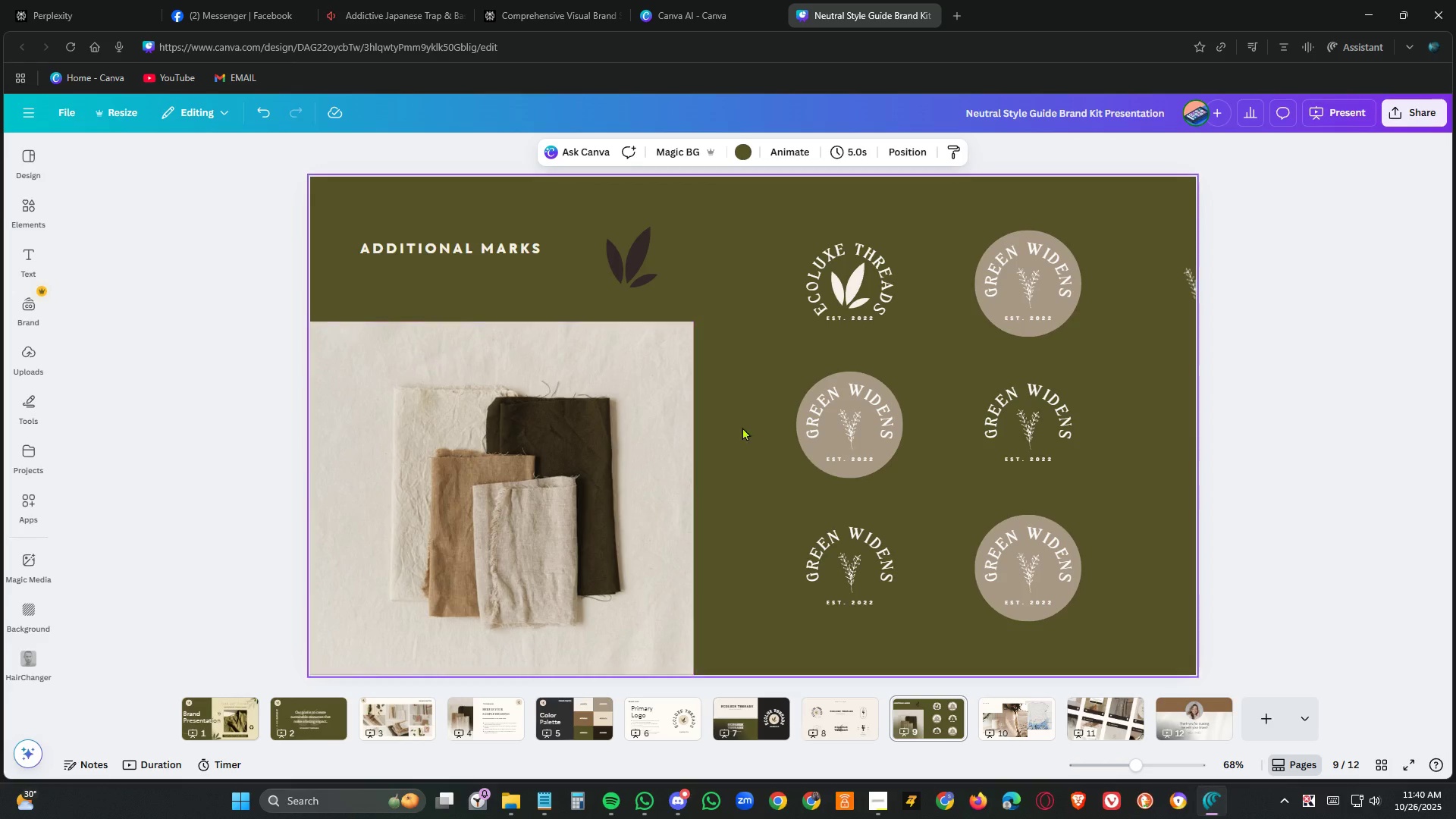 
left_click([764, 323])
 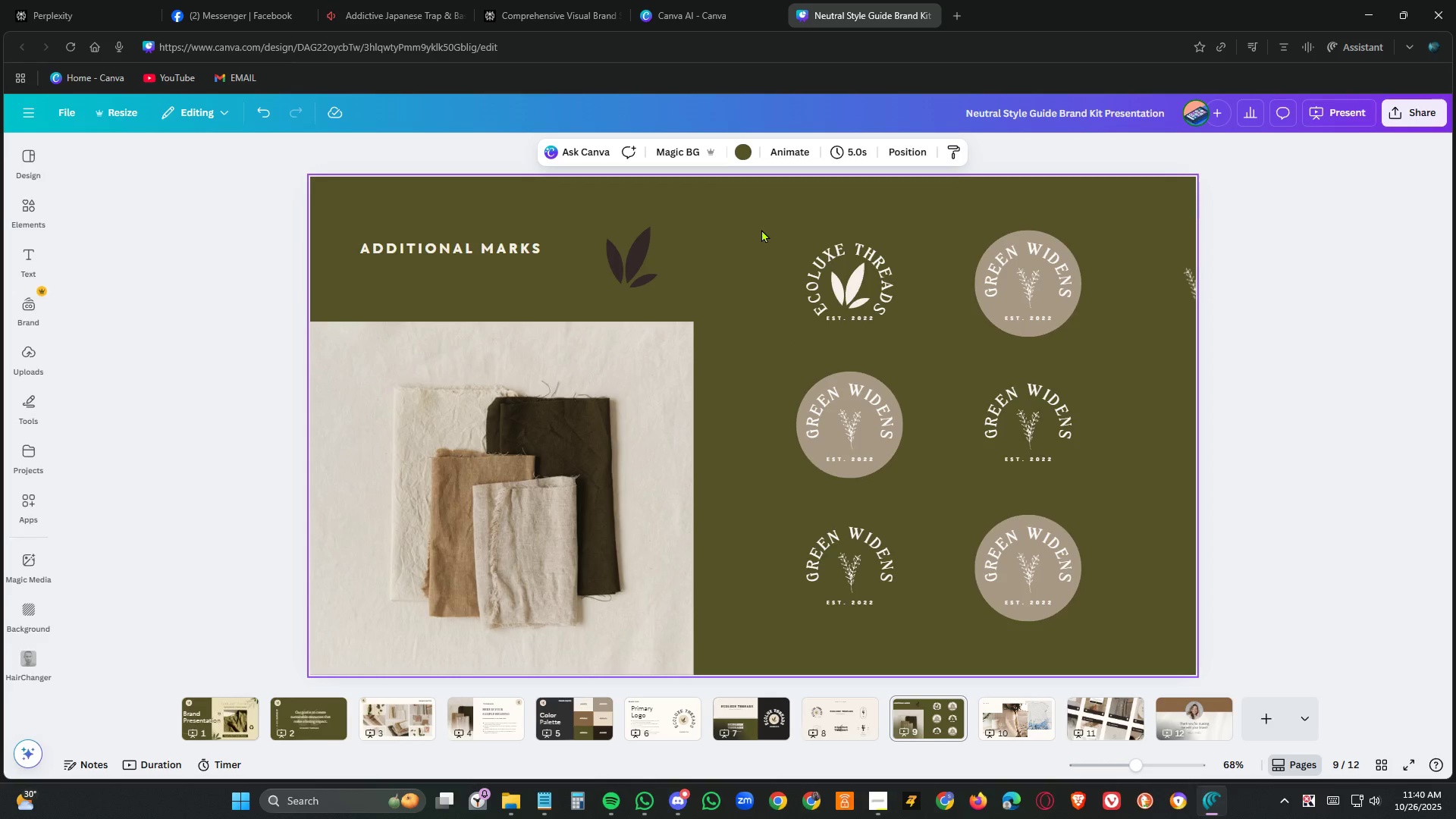 
left_click([761, 229])
 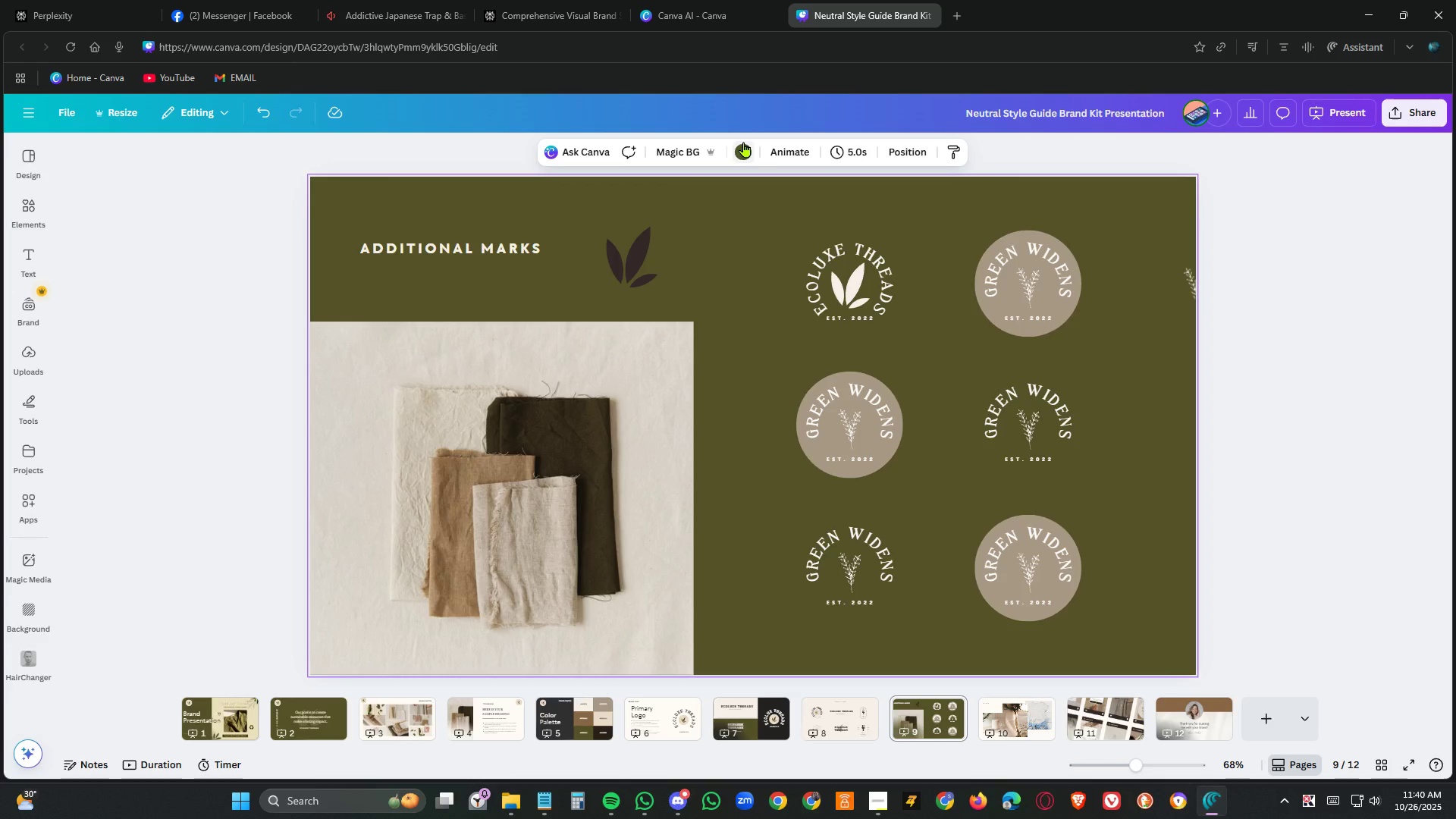 
left_click([744, 142])
 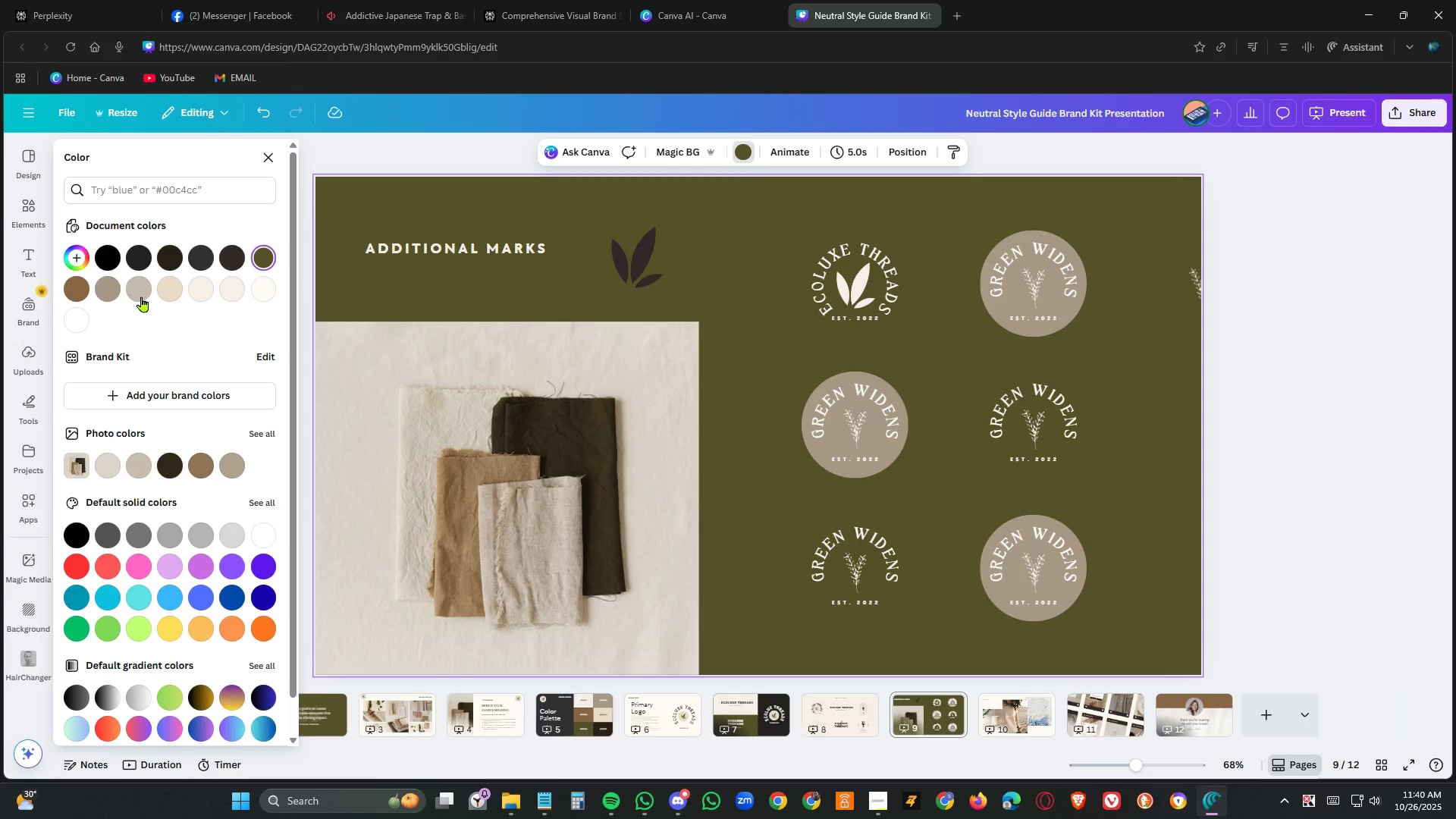 
left_click([141, 294])
 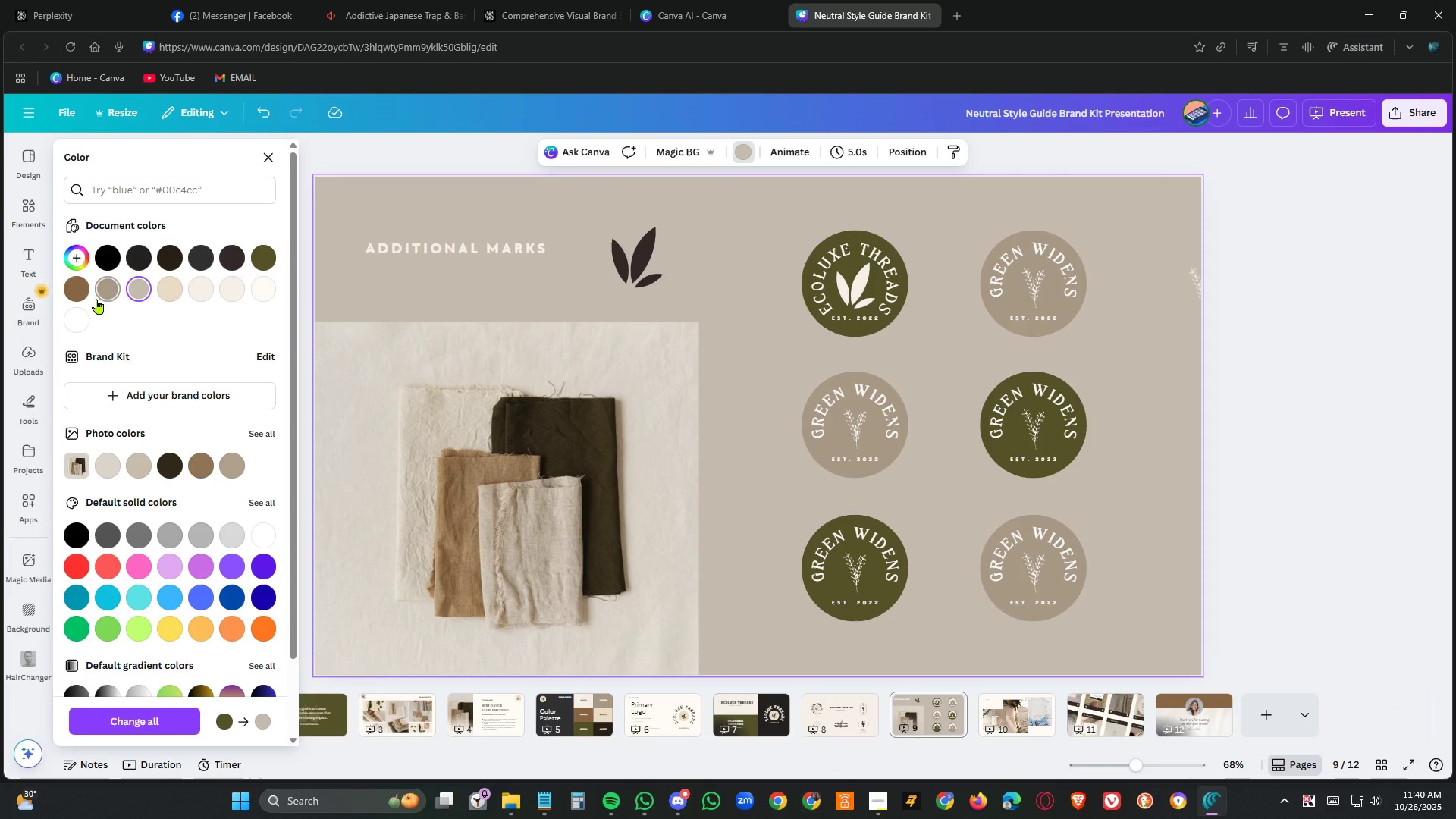 
left_click([76, 293])
 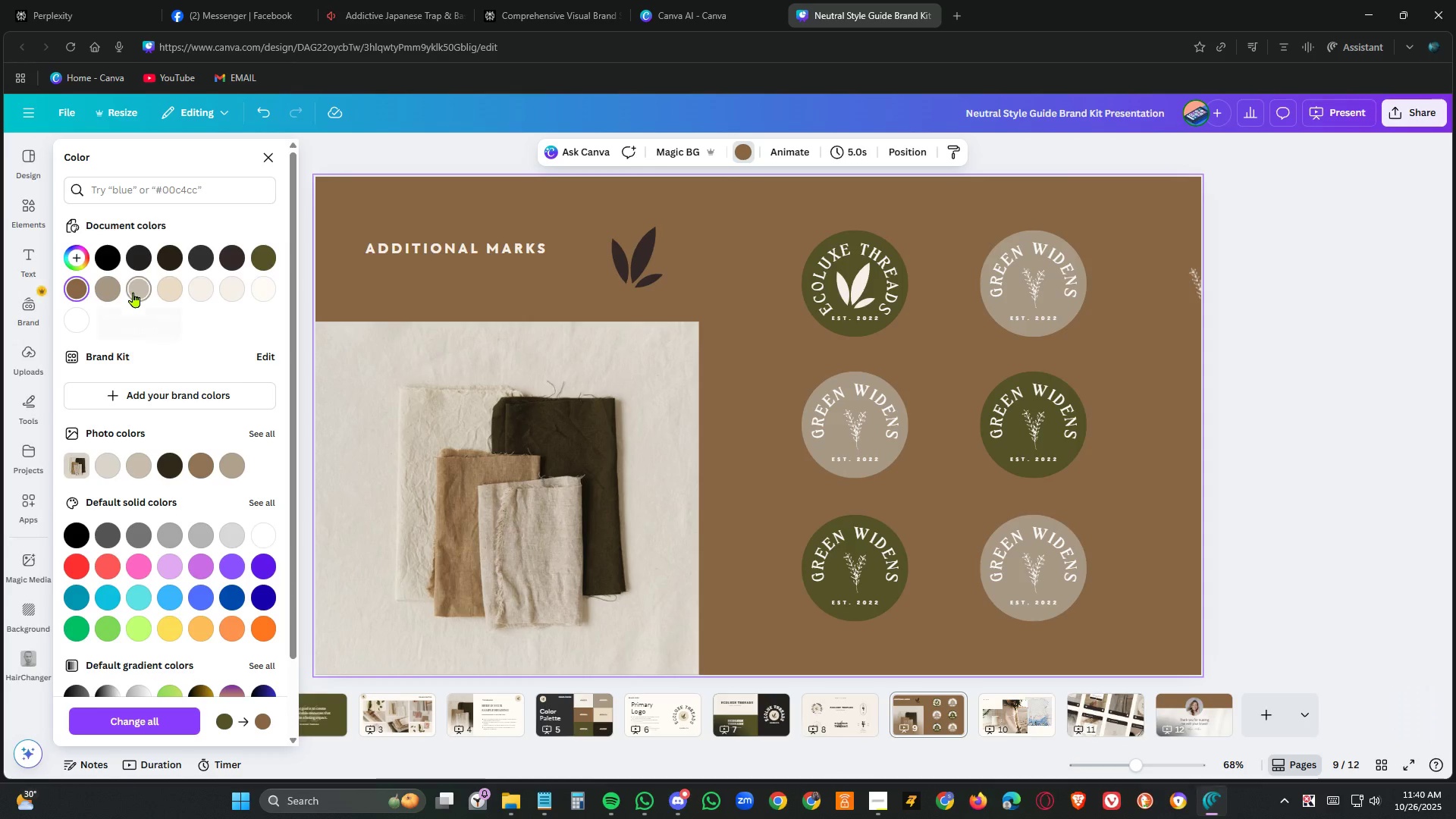 
left_click([116, 292])
 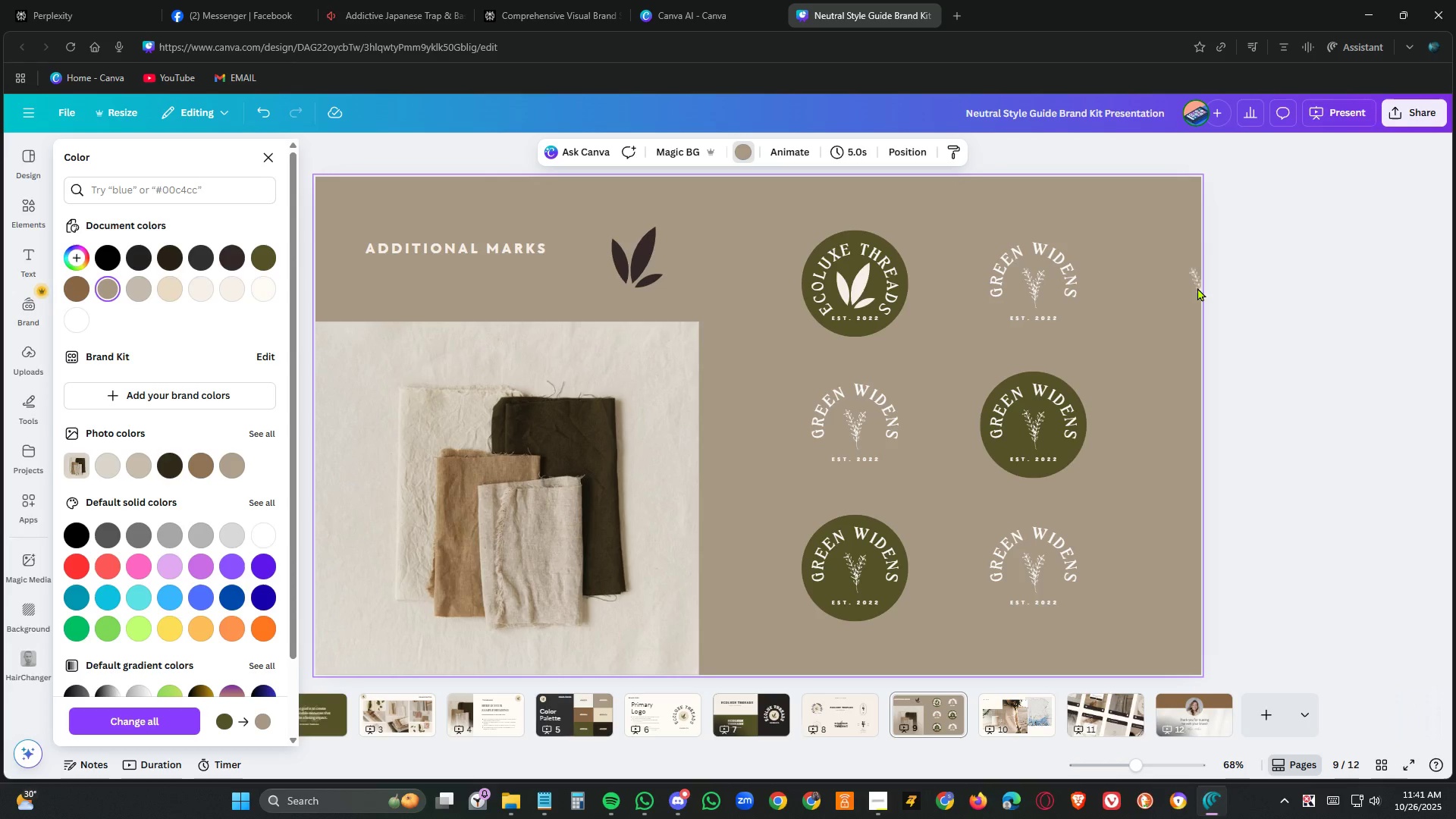 
left_click([1190, 287])
 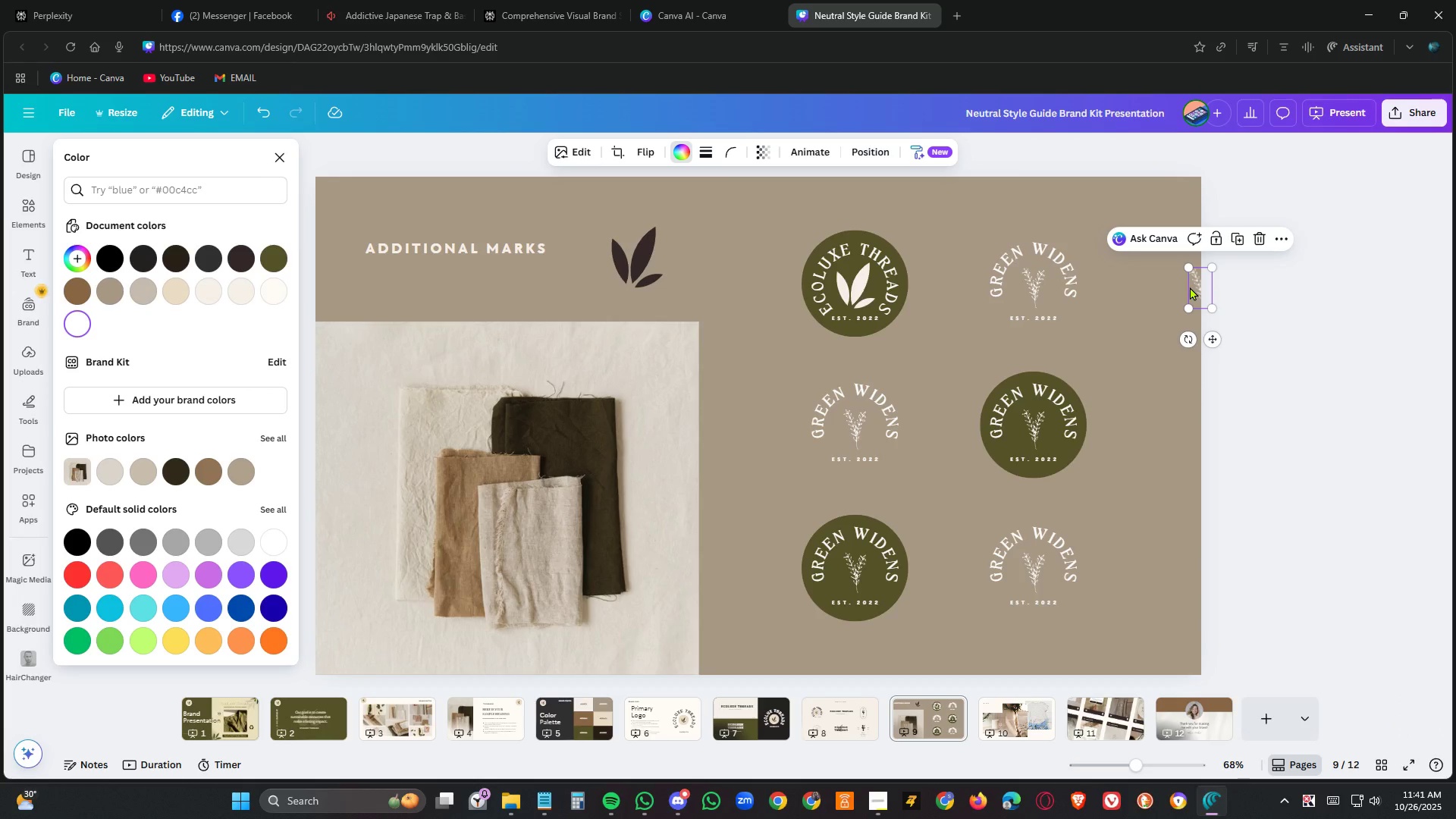 
key(Delete)
 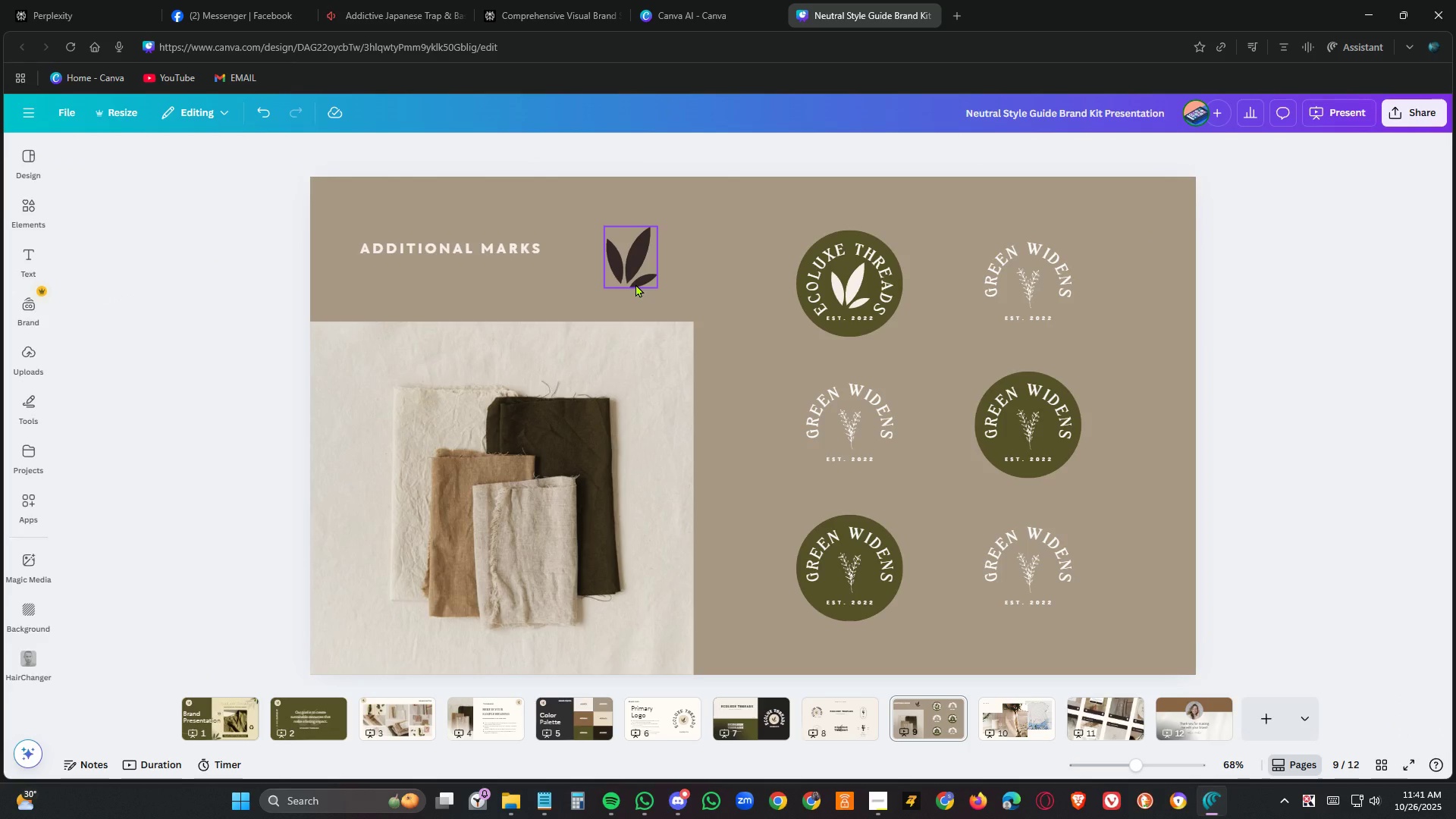 
left_click([635, 284])
 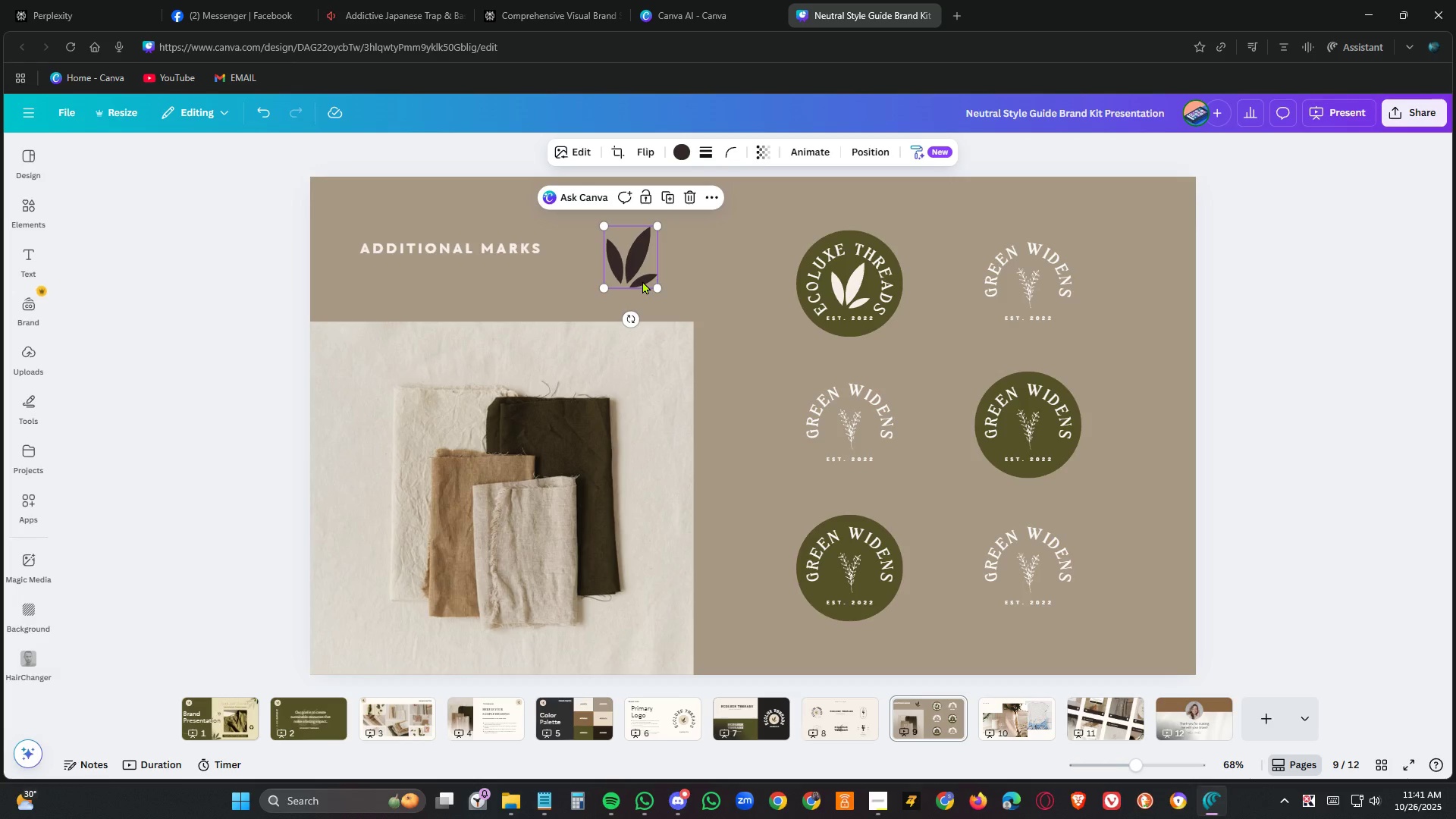 
wait(13.34)
 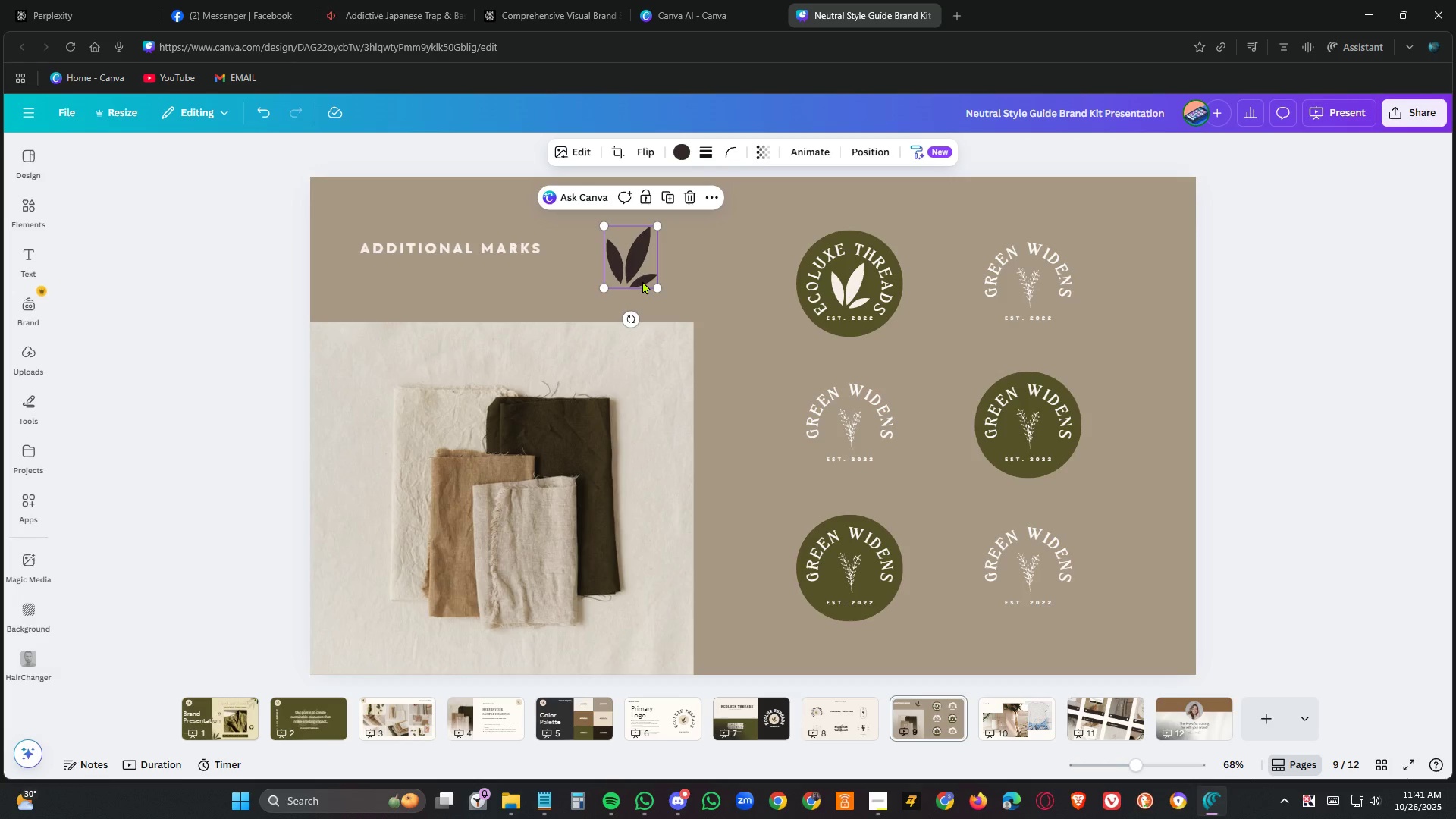 
left_click([693, 10])
 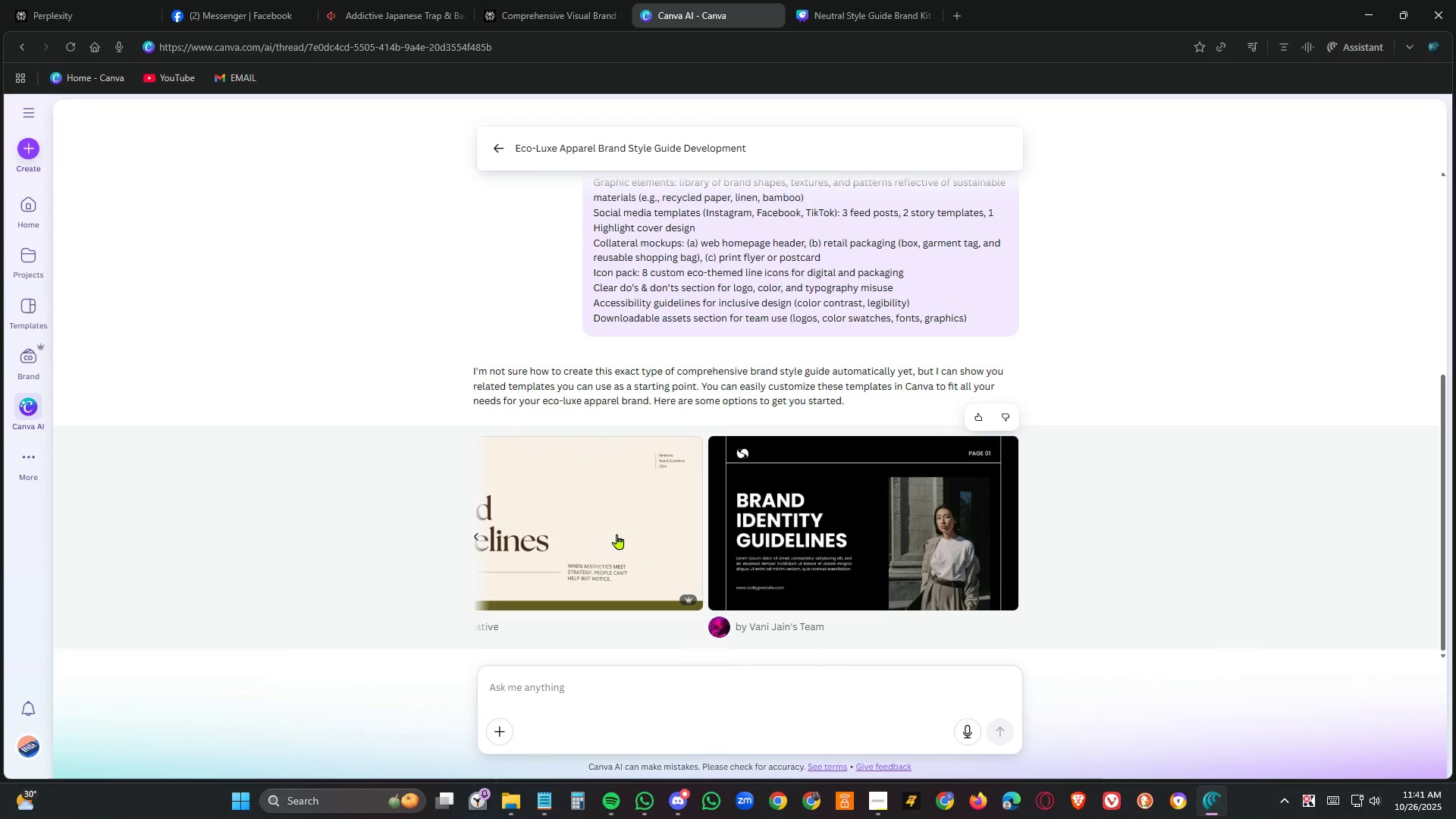 
left_click([477, 534])
 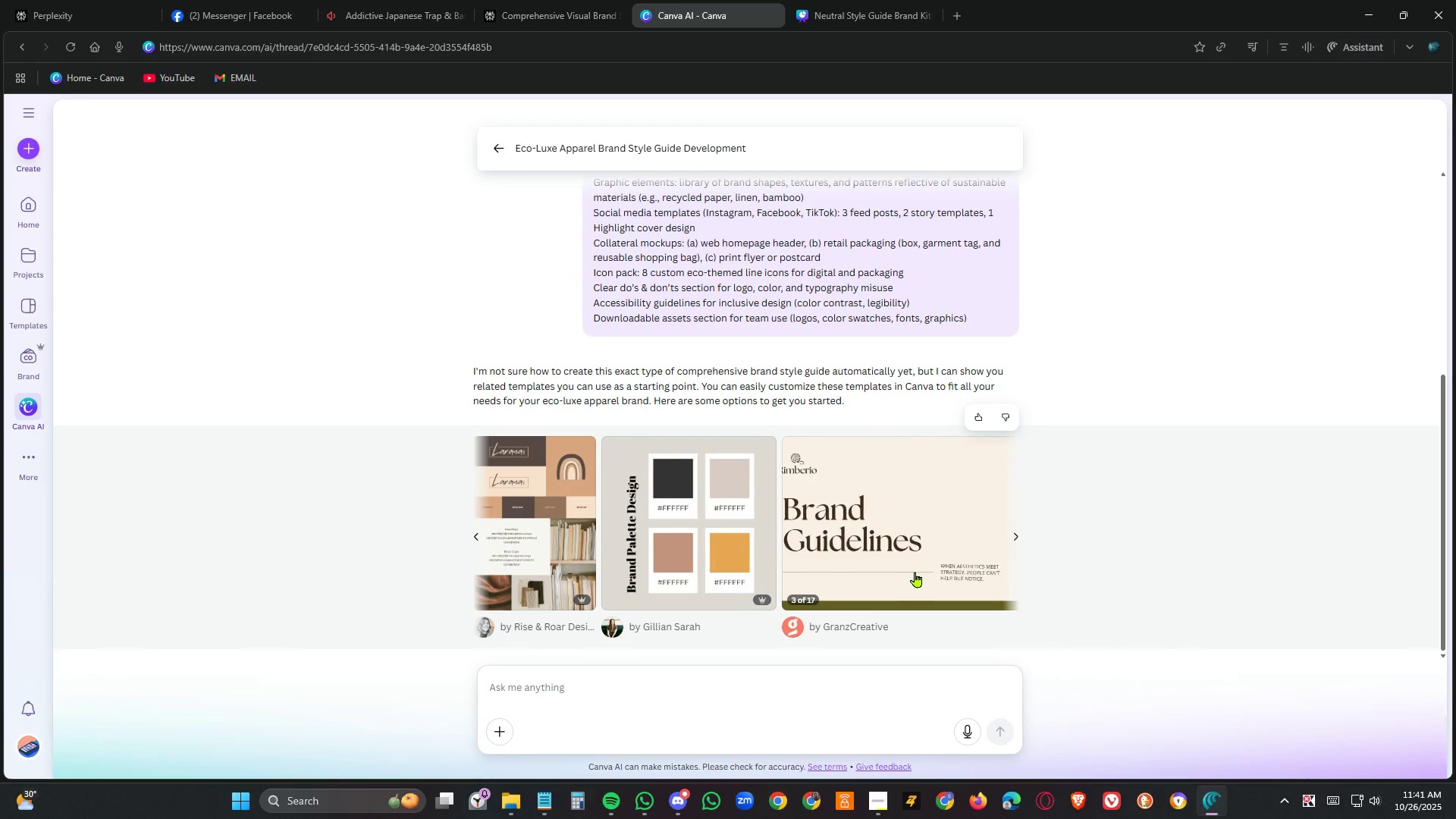 
scroll: coordinate [918, 571], scroll_direction: down, amount: 4.0
 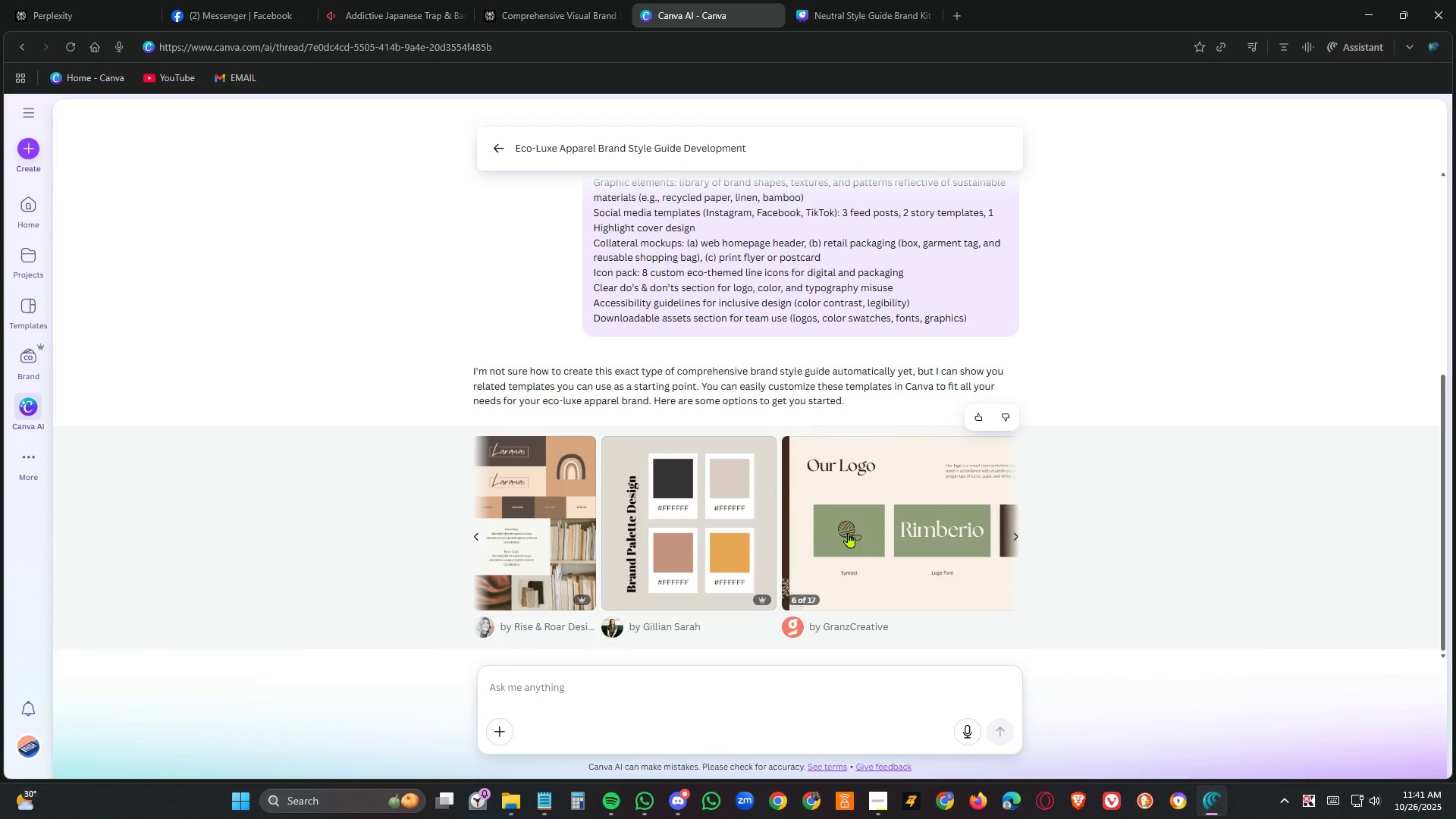 
left_click([871, 17])
 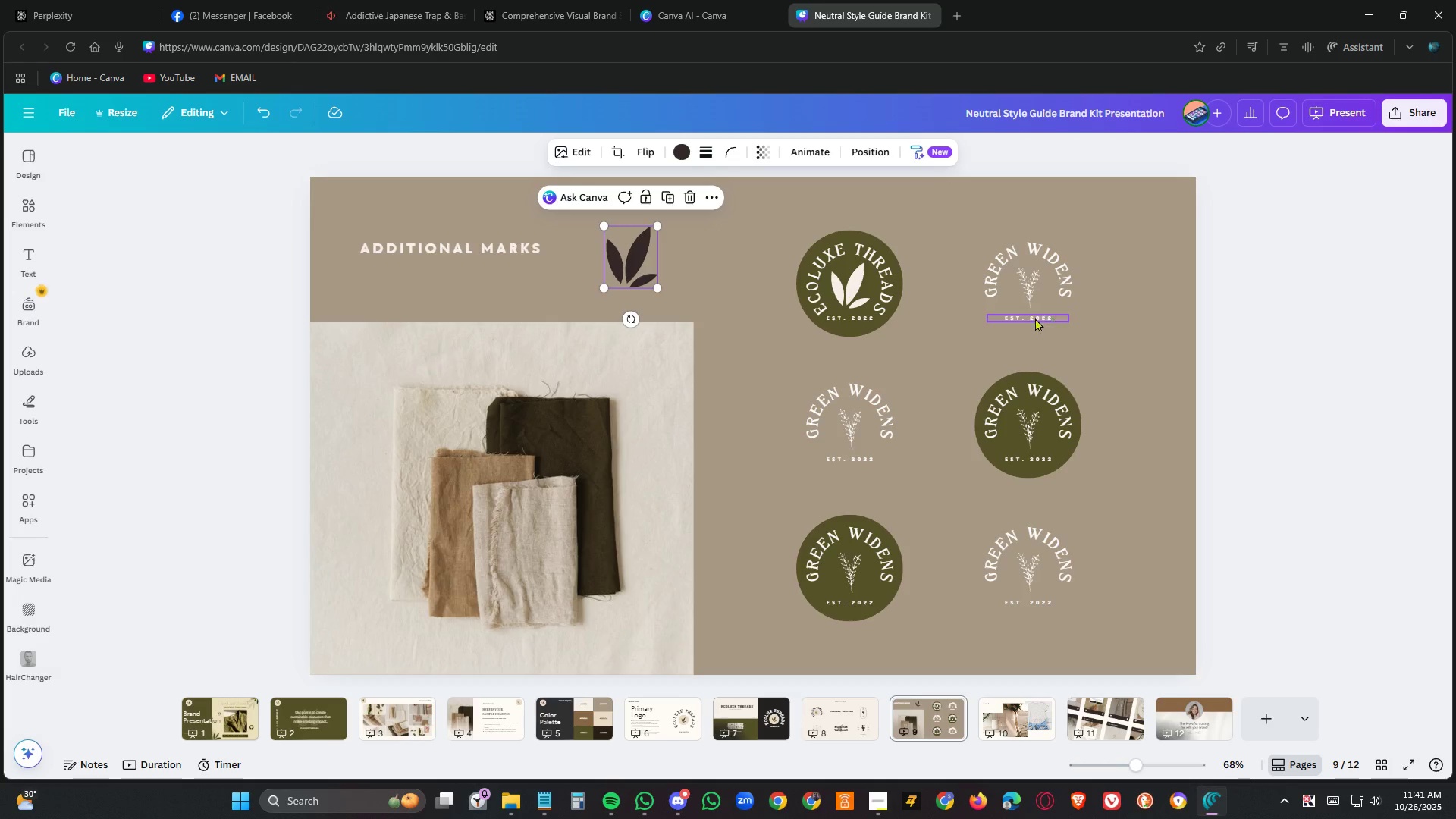 
wait(7.84)
 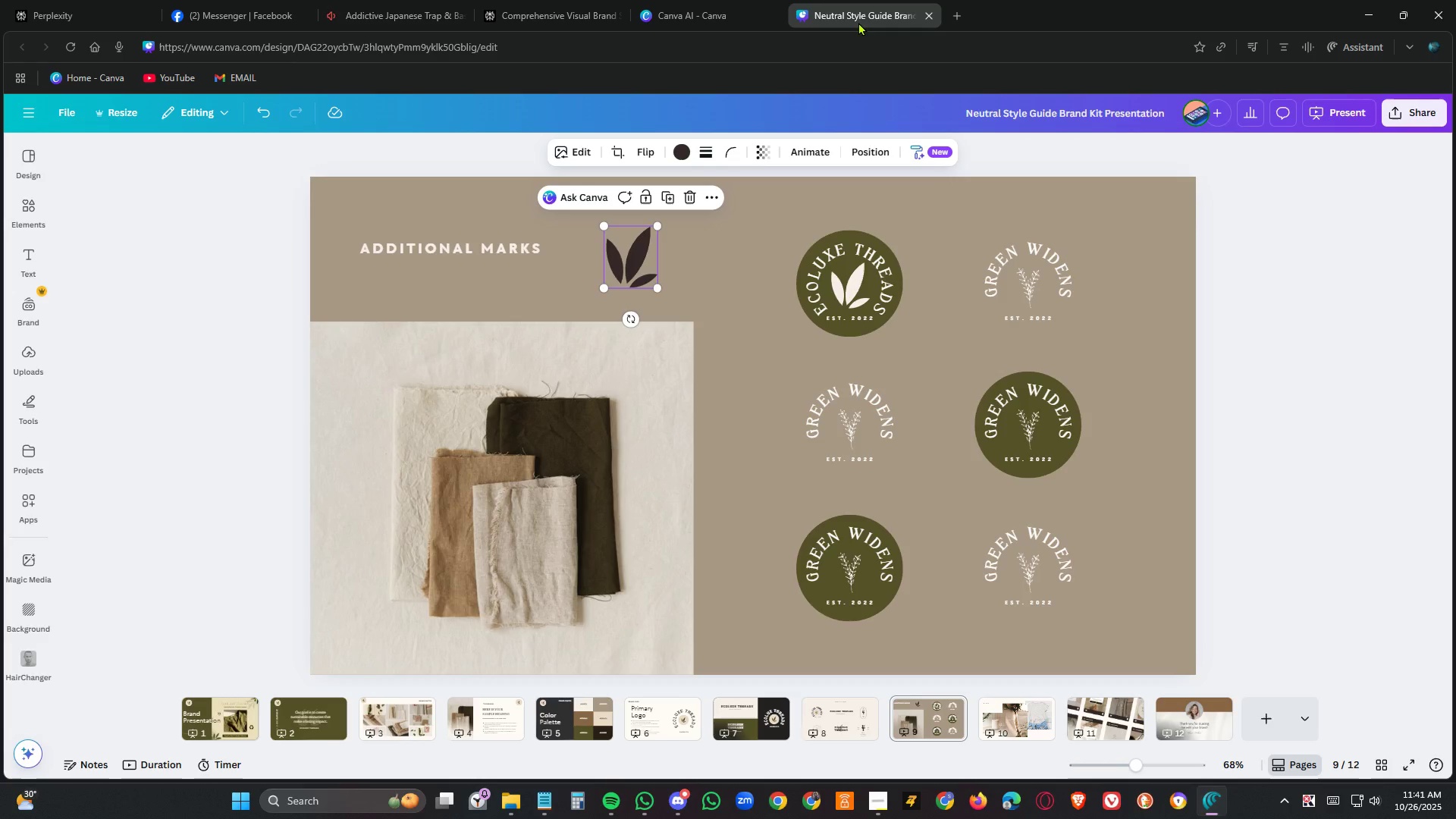 
left_click([1035, 293])
 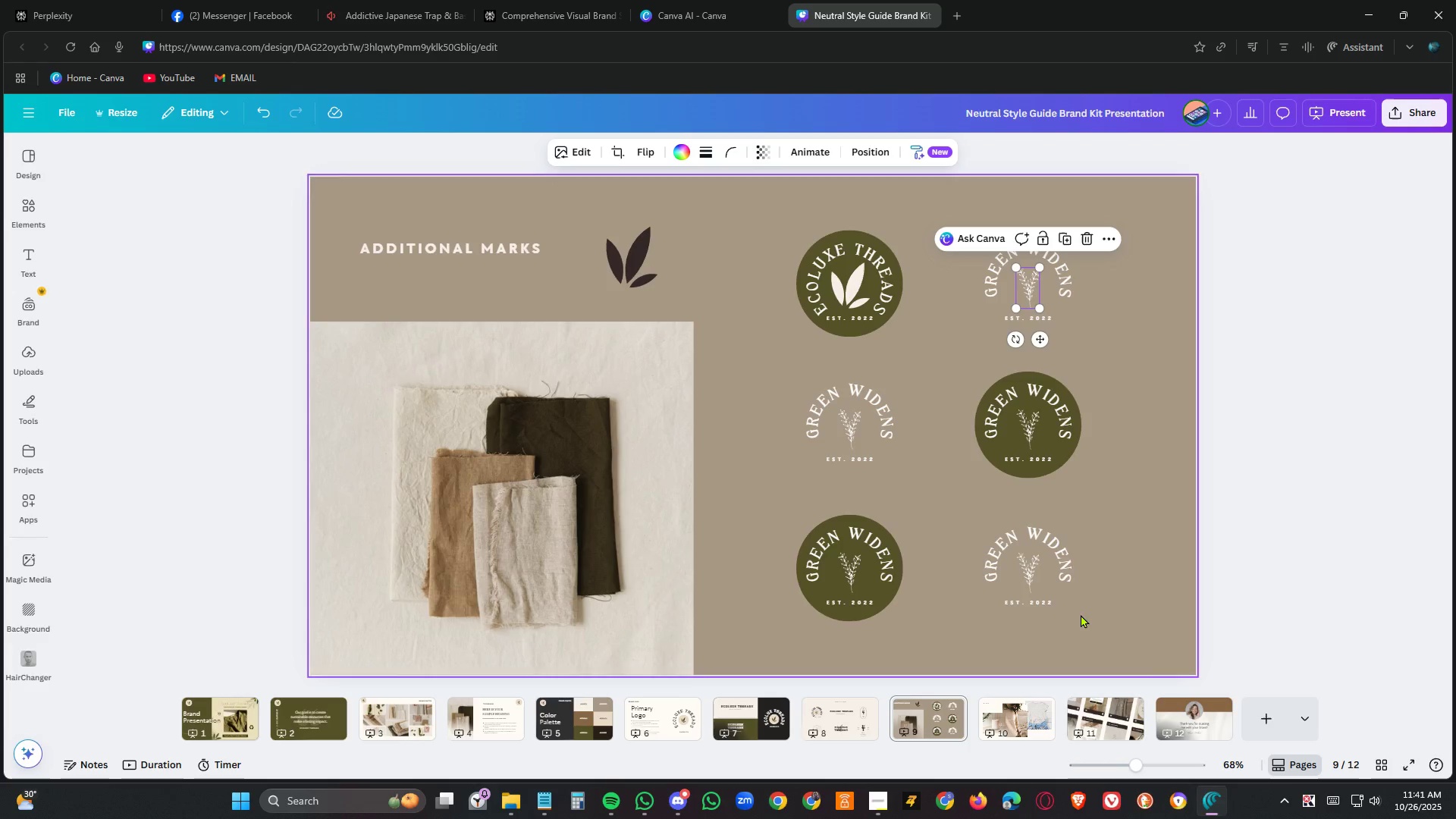 
wait(7.41)
 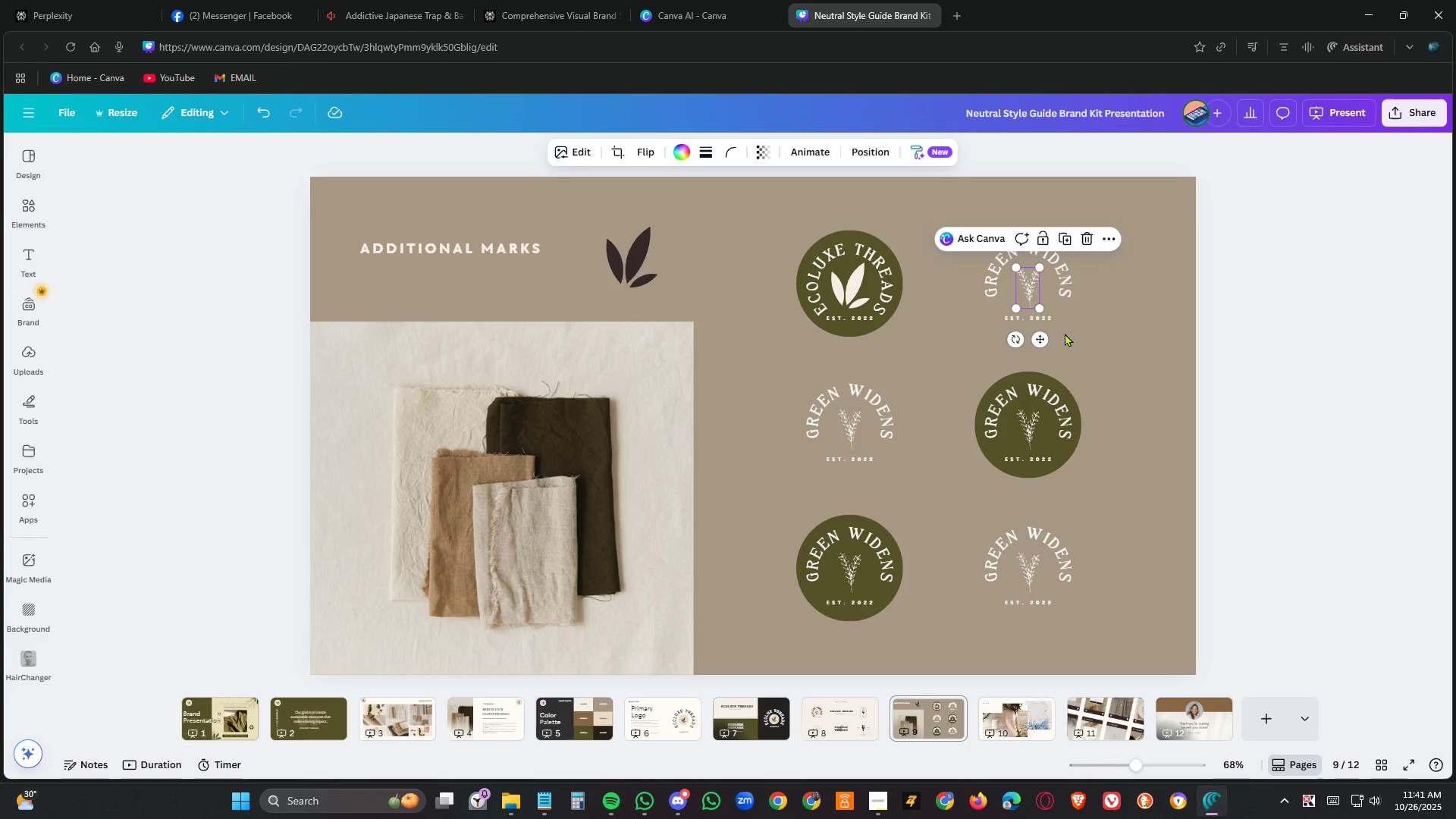 
left_click([1072, 620])
 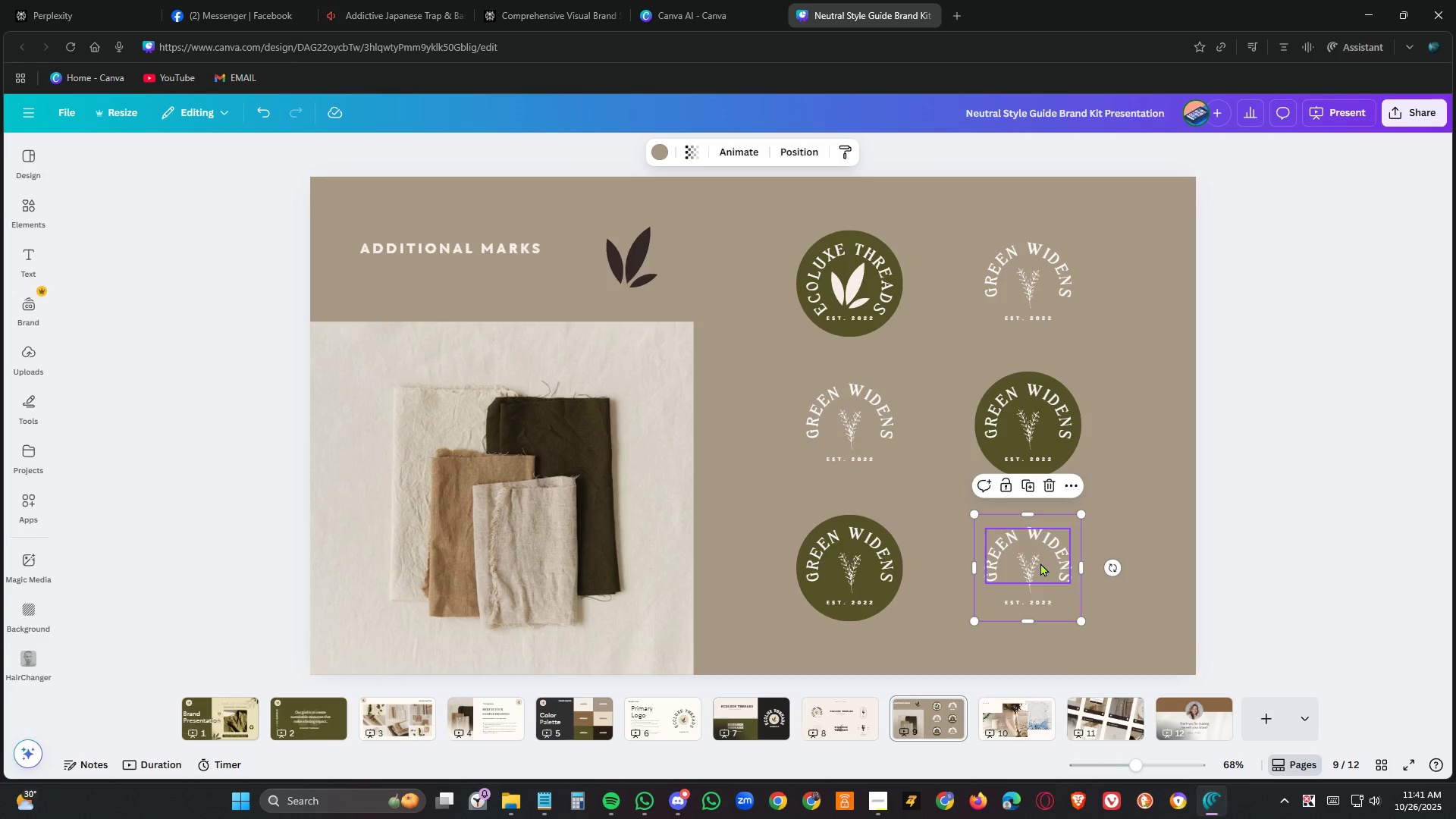 
left_click([1040, 563])
 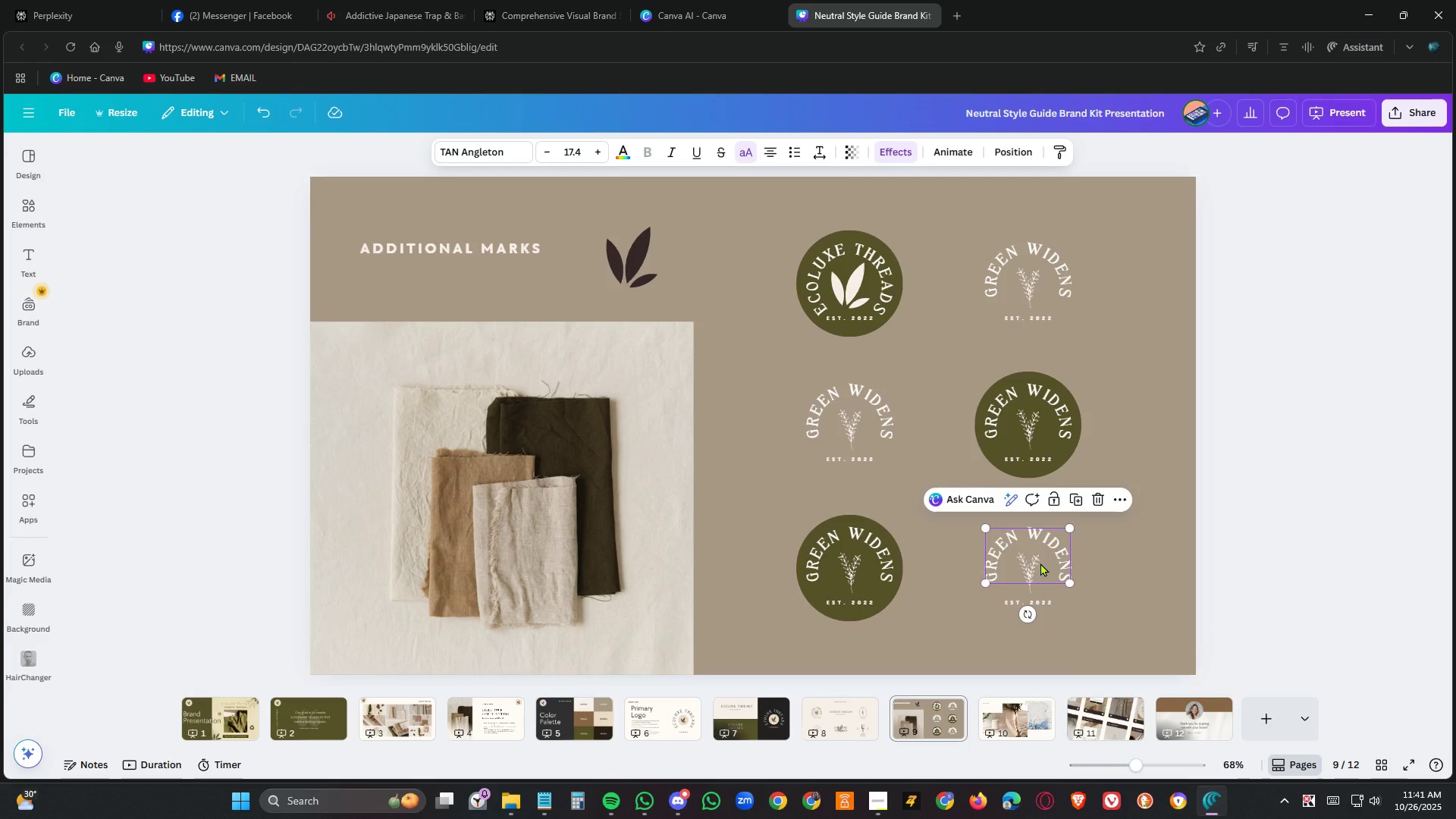 
key(Delete)
 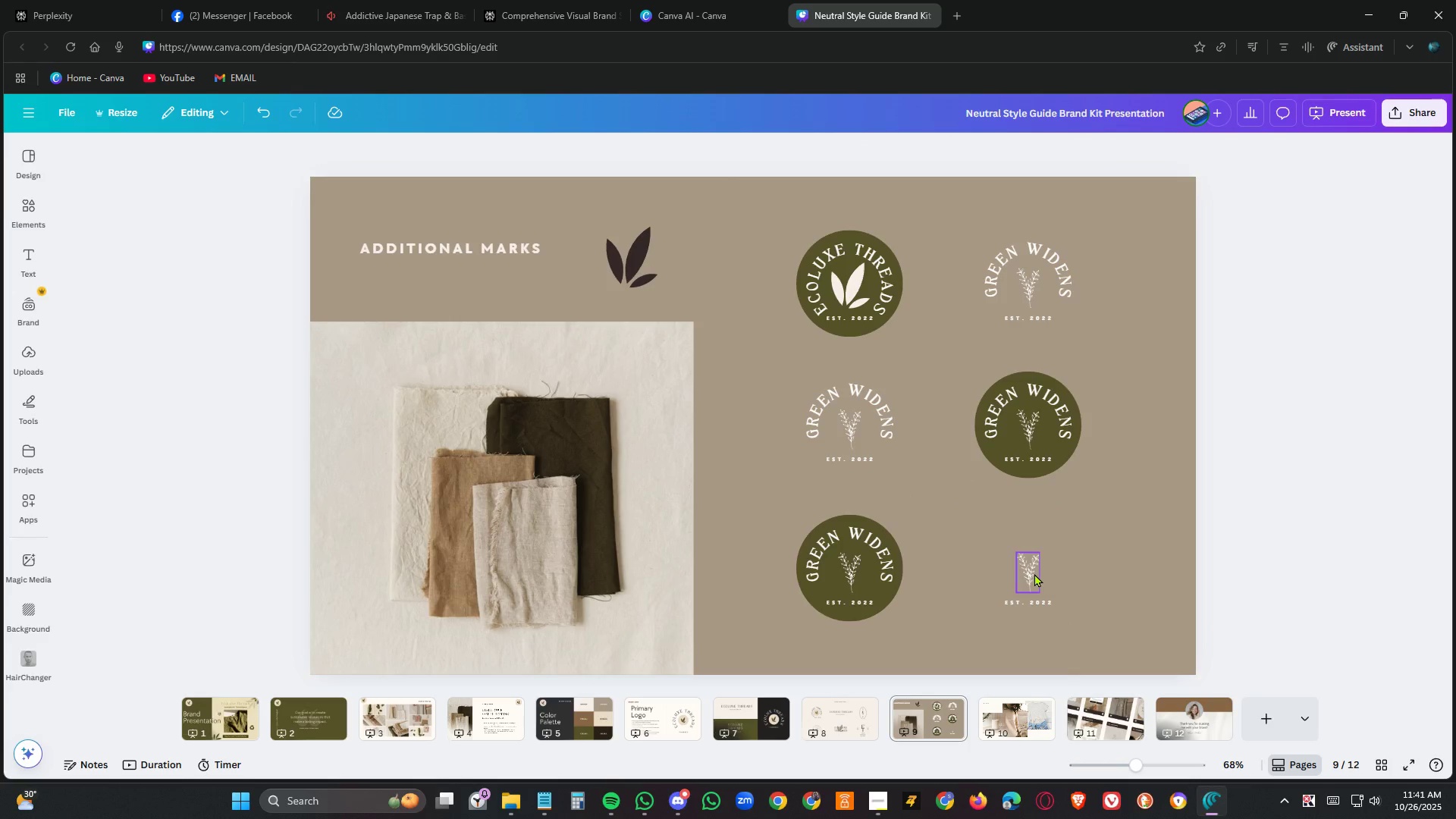 
left_click([1034, 573])
 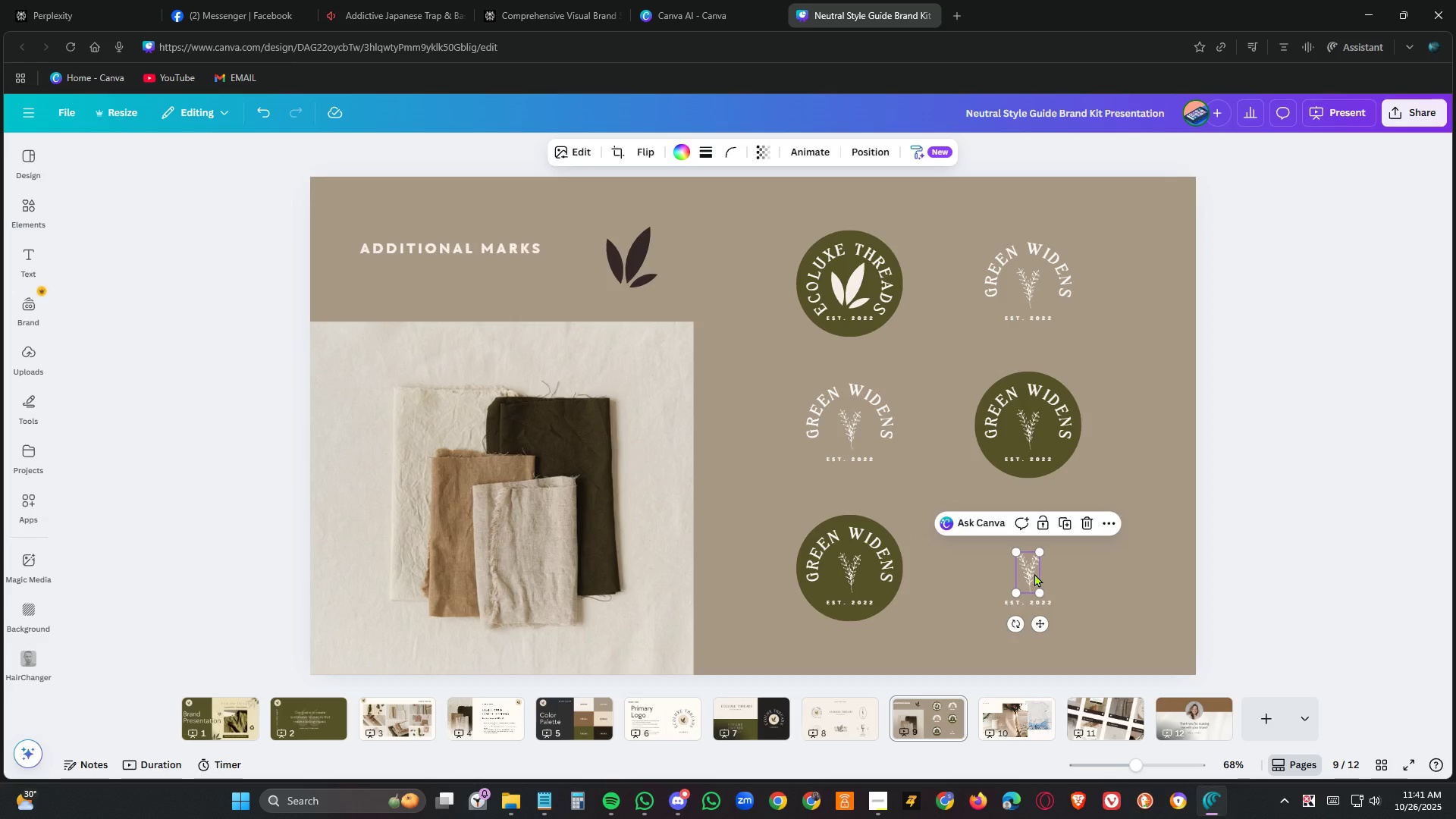 
key(Delete)
 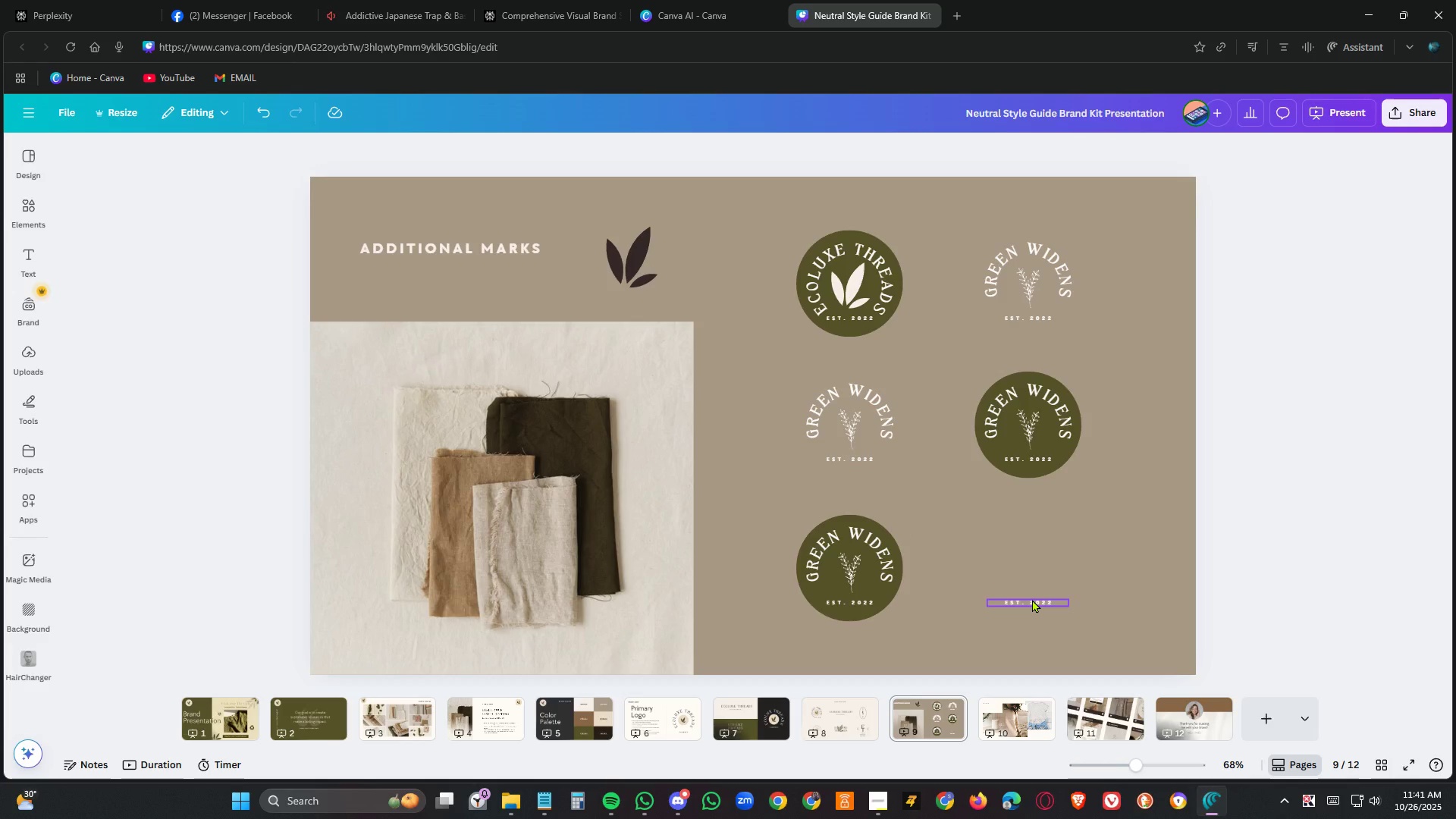 
left_click([1032, 599])
 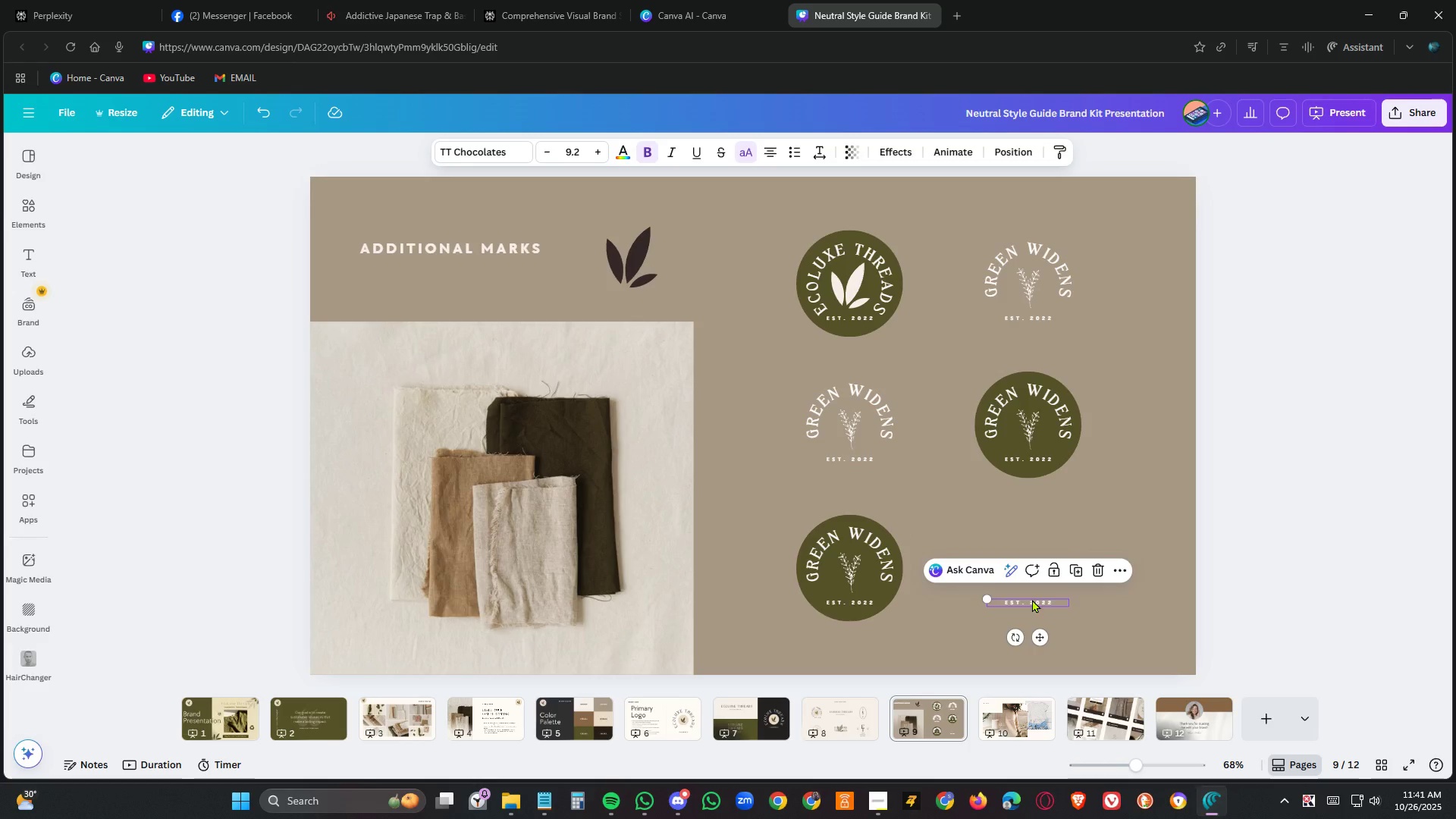 
key(Delete)
 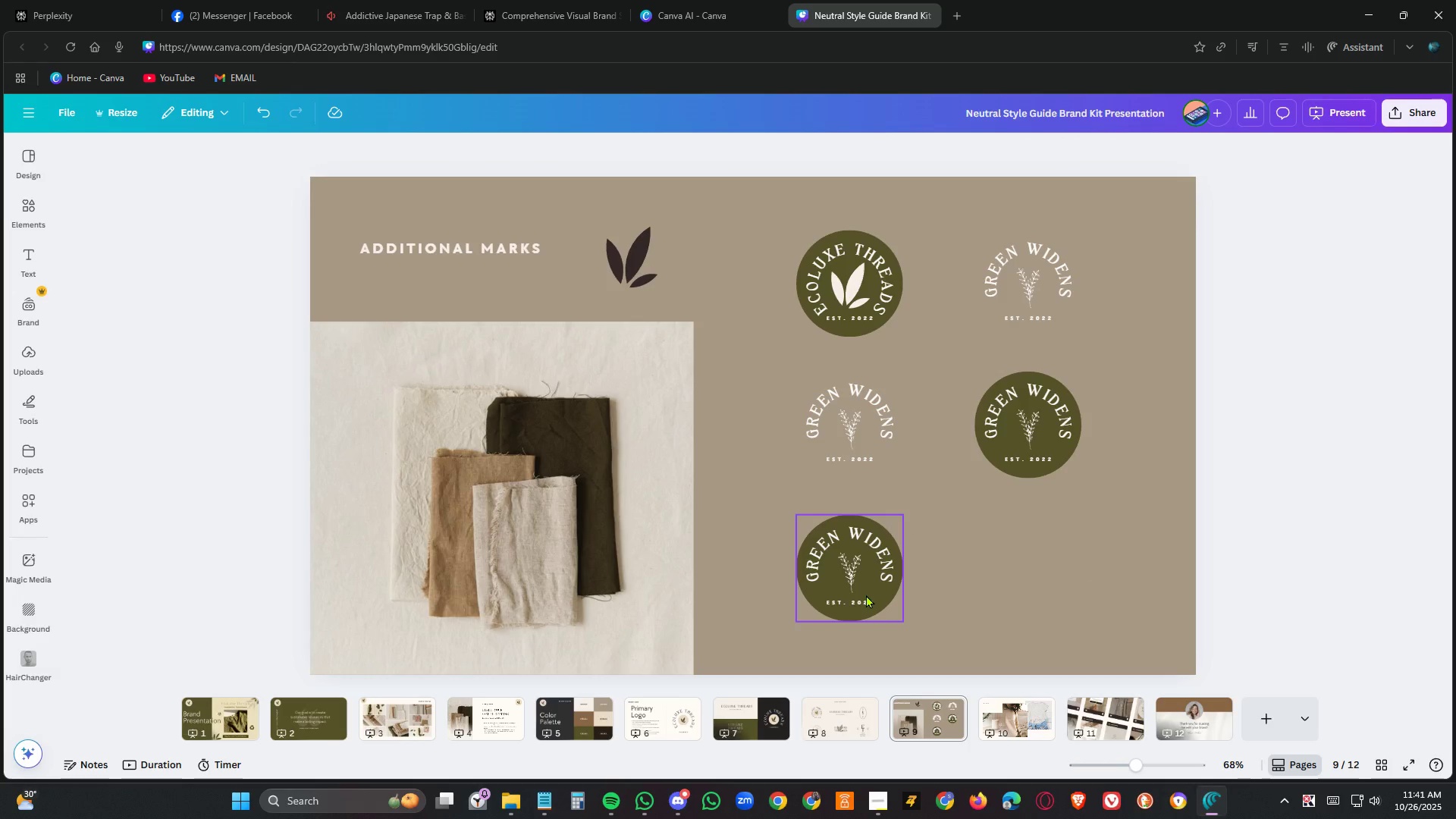 
left_click([866, 595])
 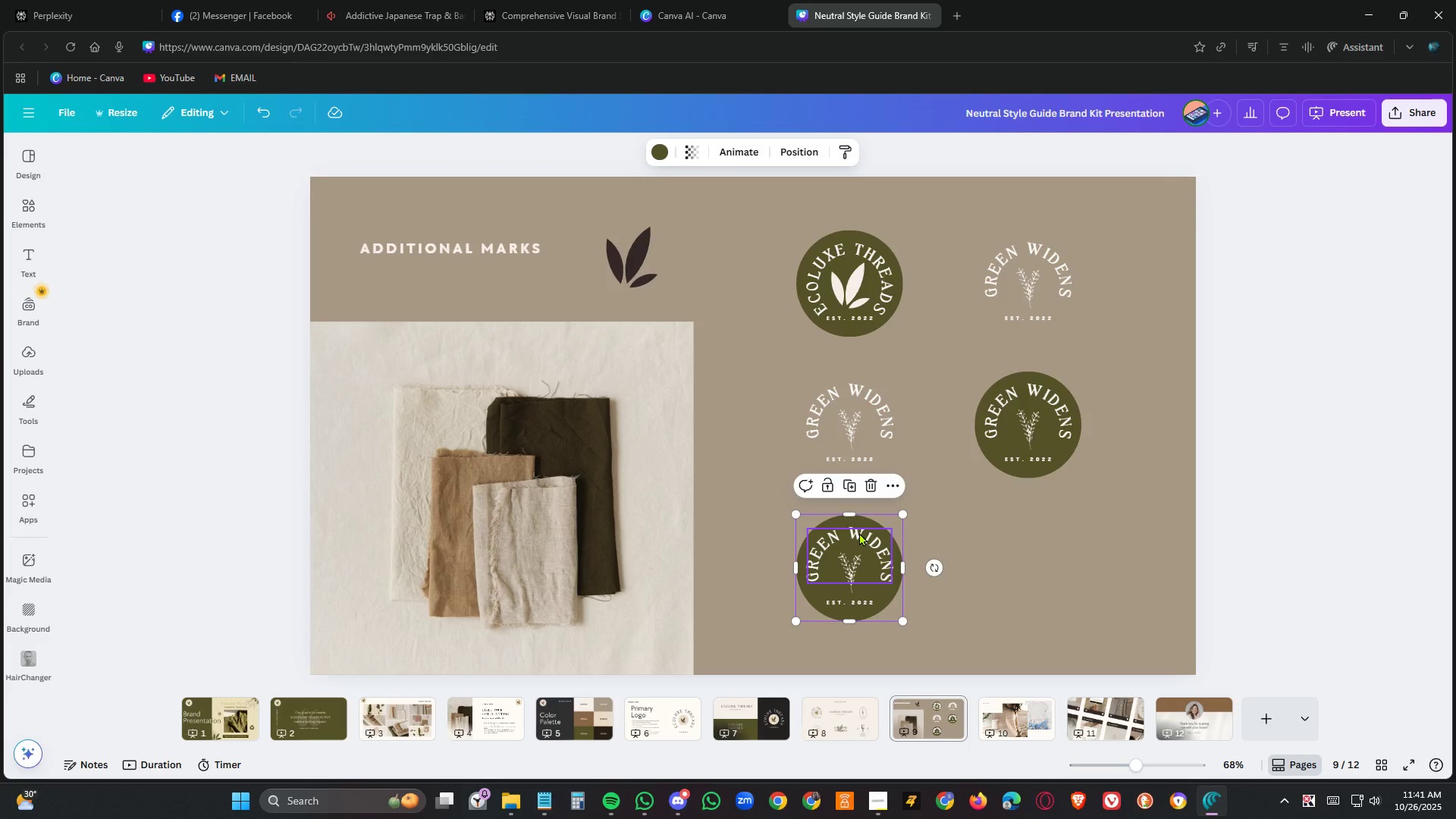 
left_click([859, 532])
 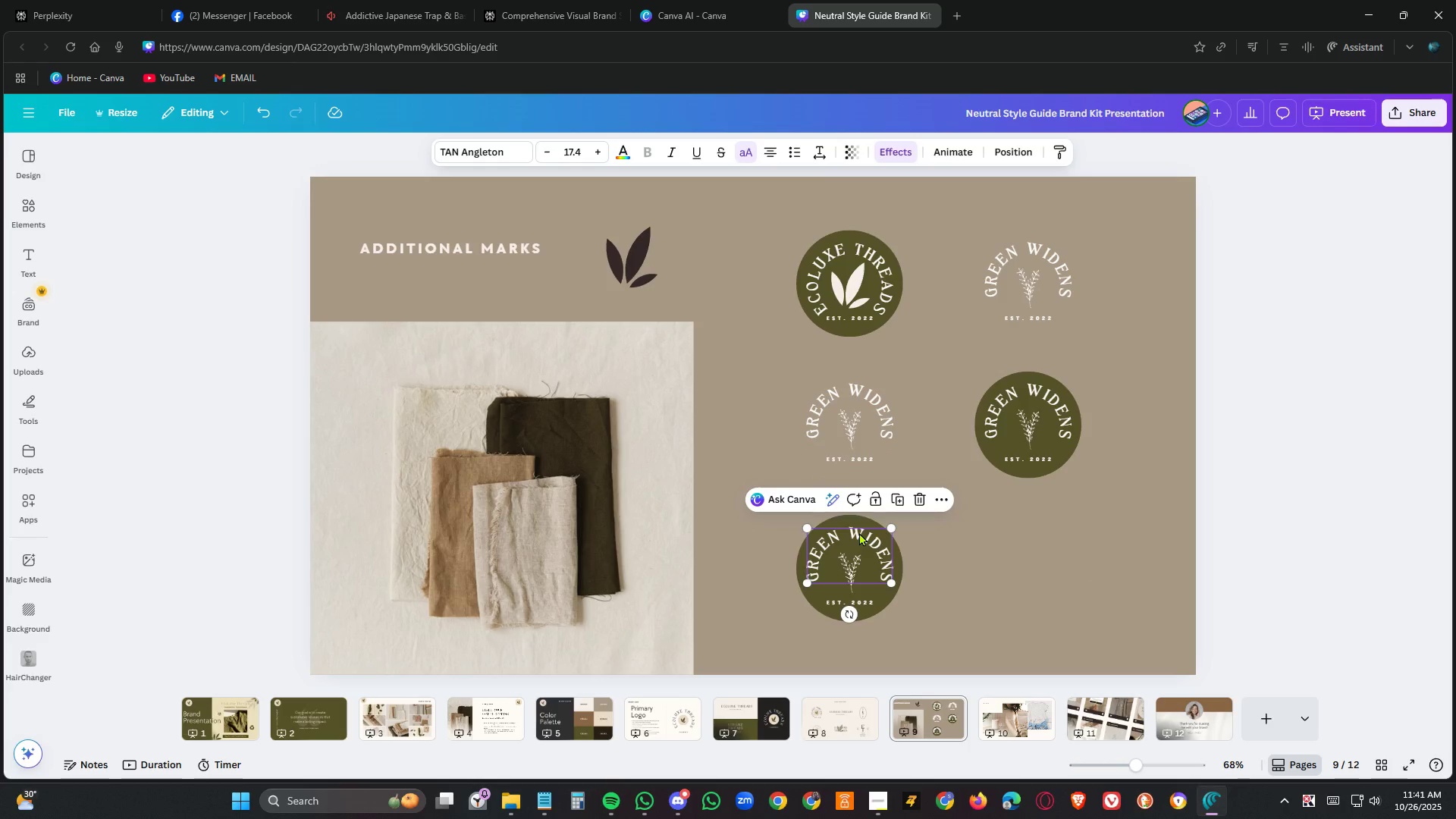 
key(Delete)
 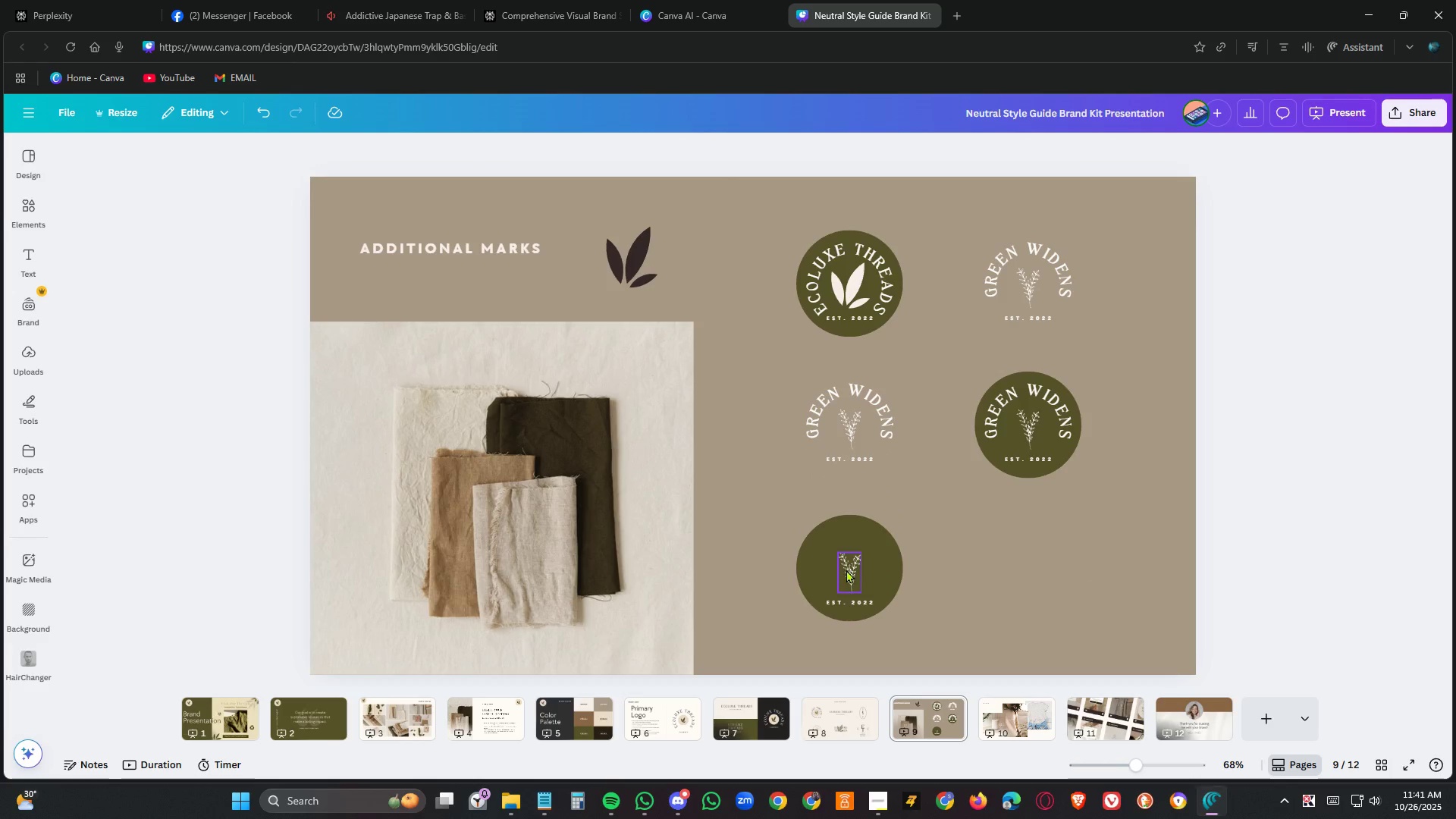 
left_click([846, 570])
 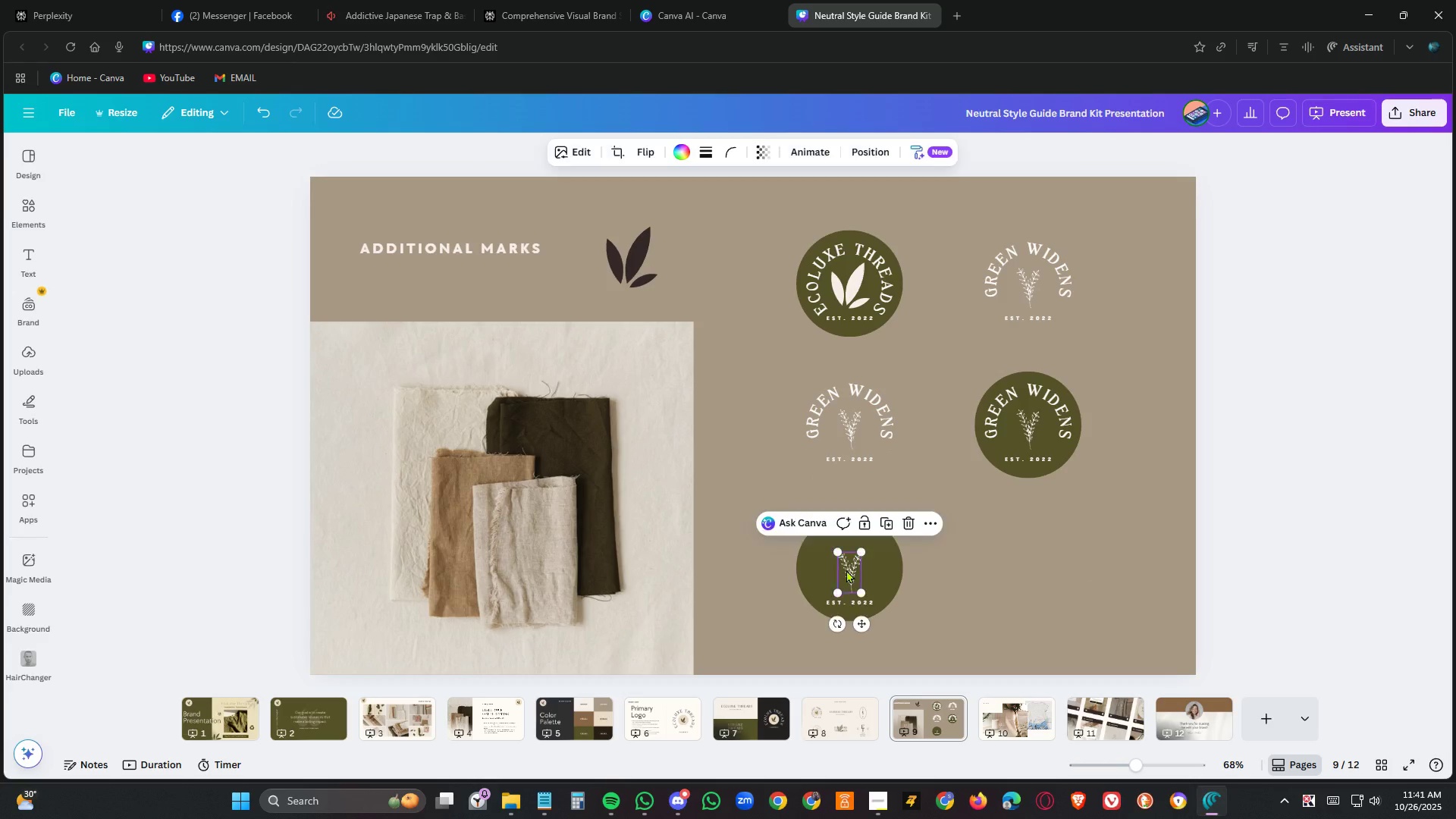 
key(Delete)
 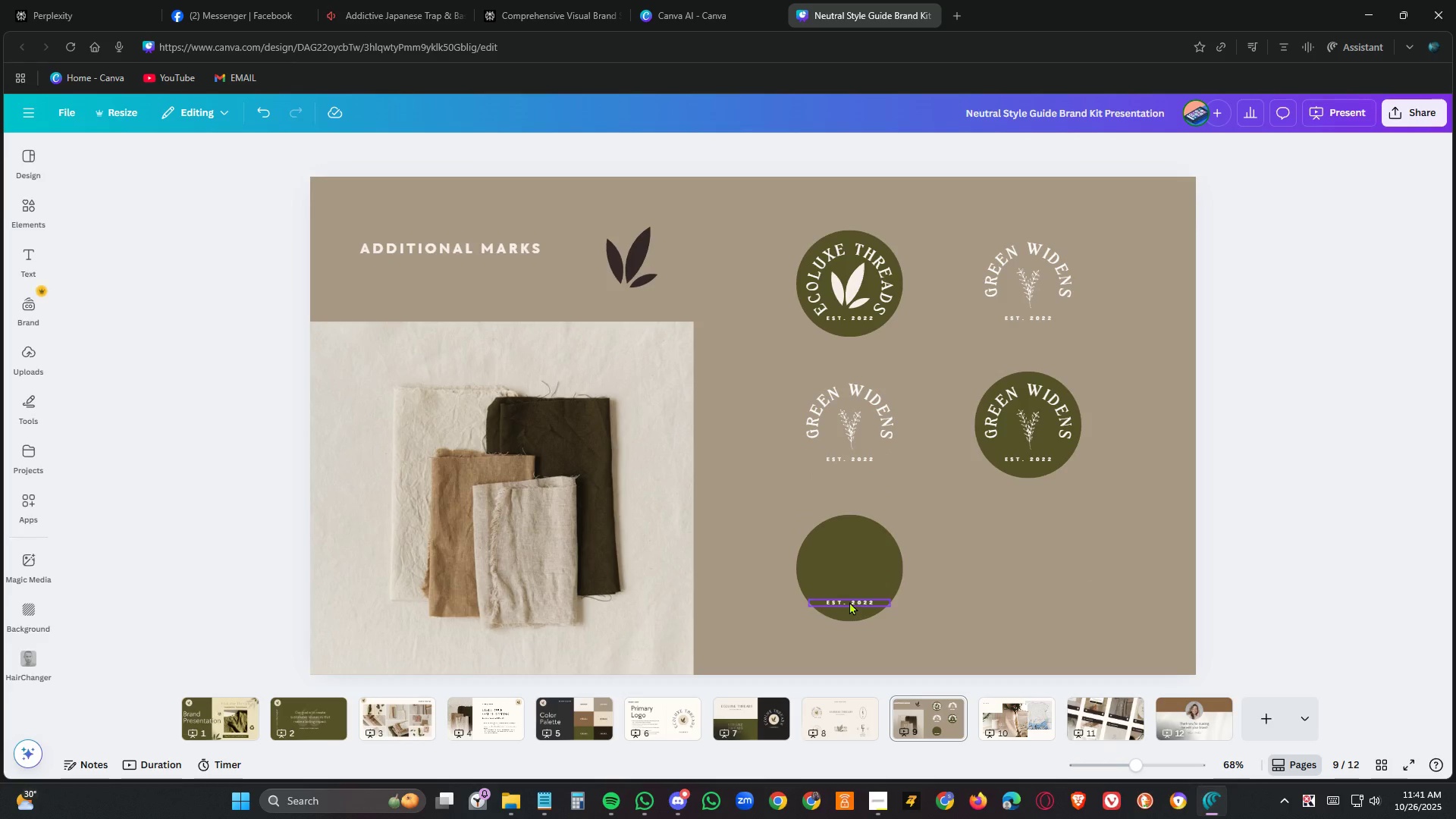 
left_click([849, 601])
 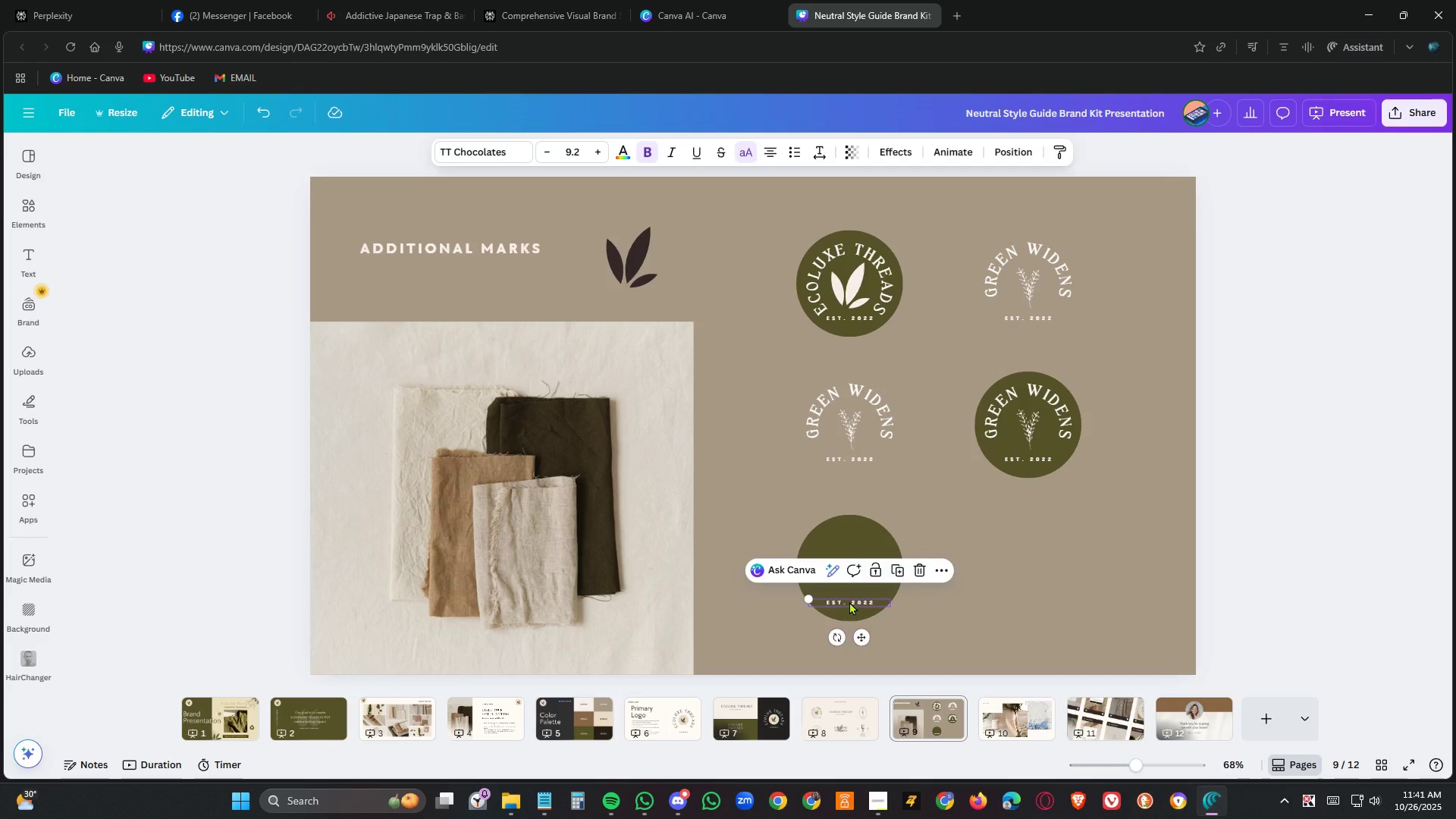 
key(Delete)
 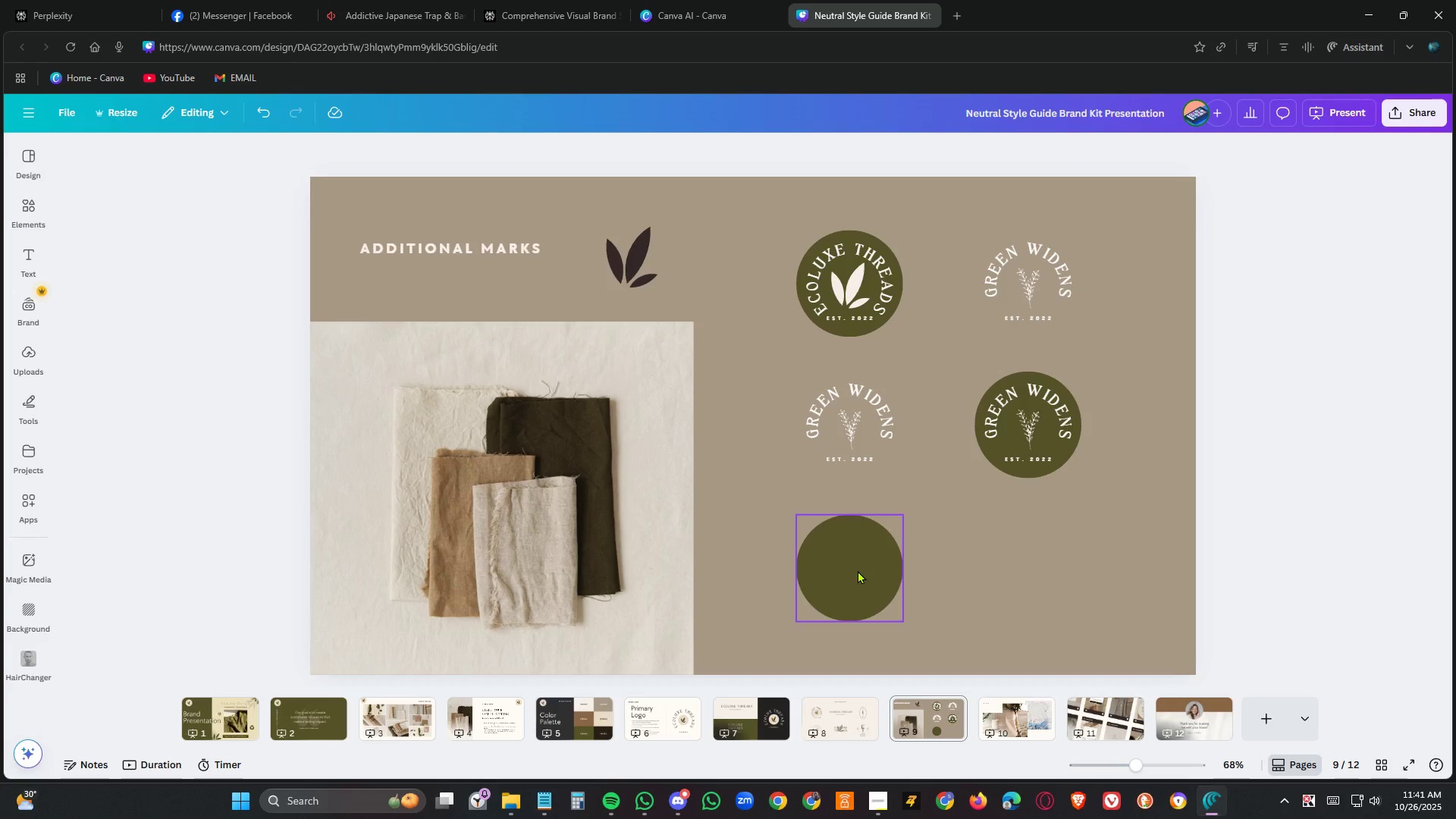 
left_click([858, 570])
 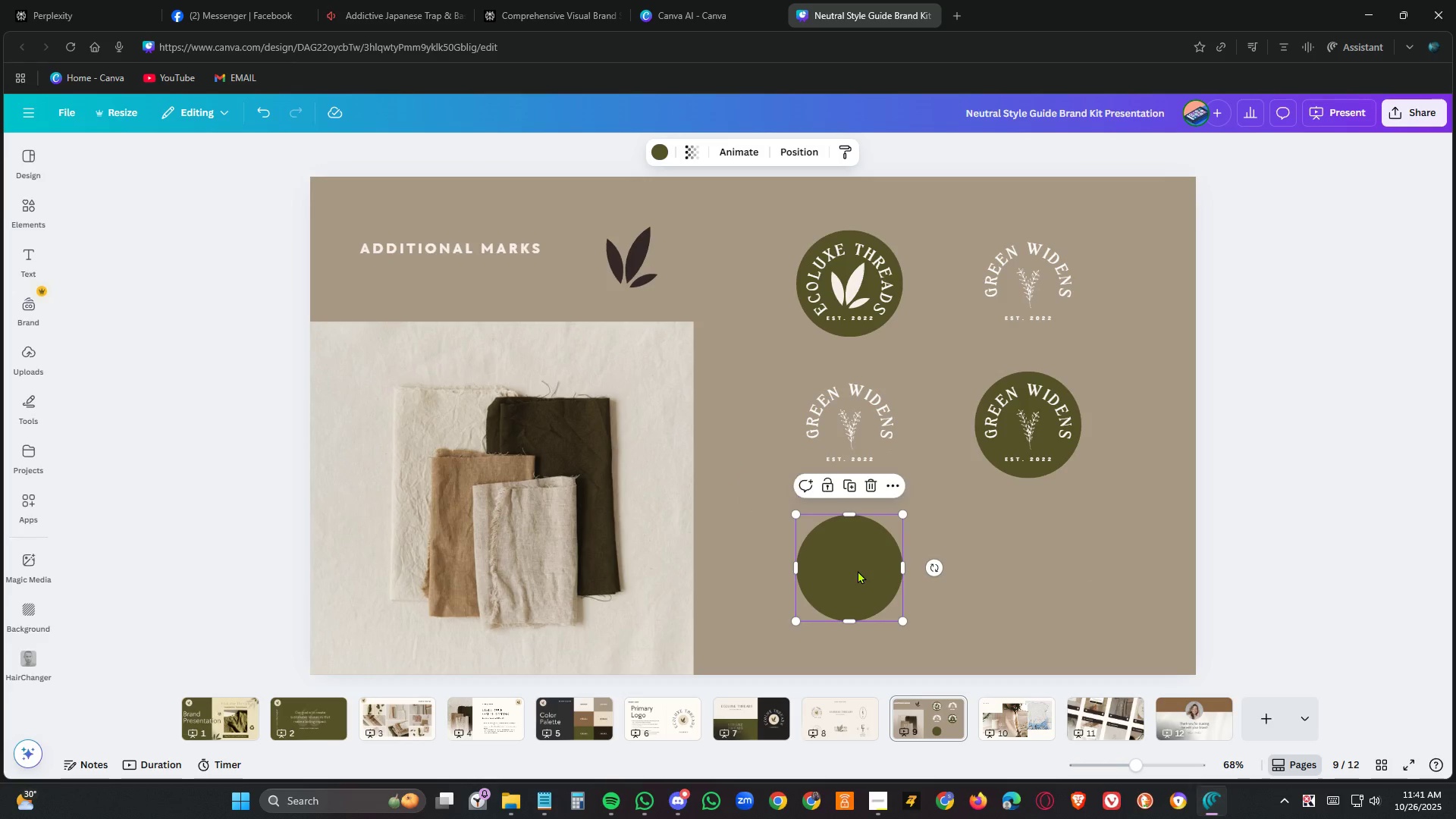 
key(Delete)
 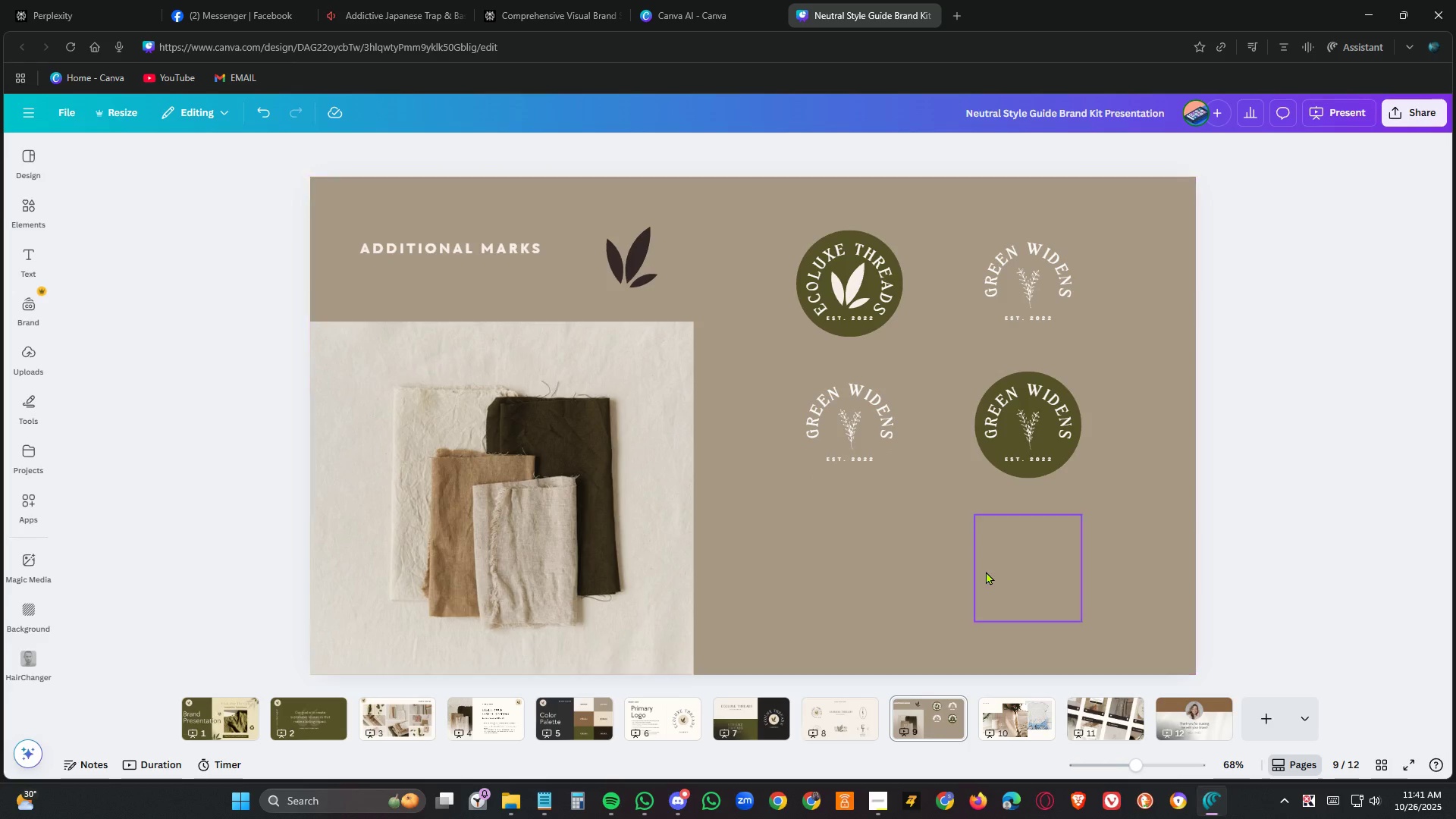 
left_click([986, 571])
 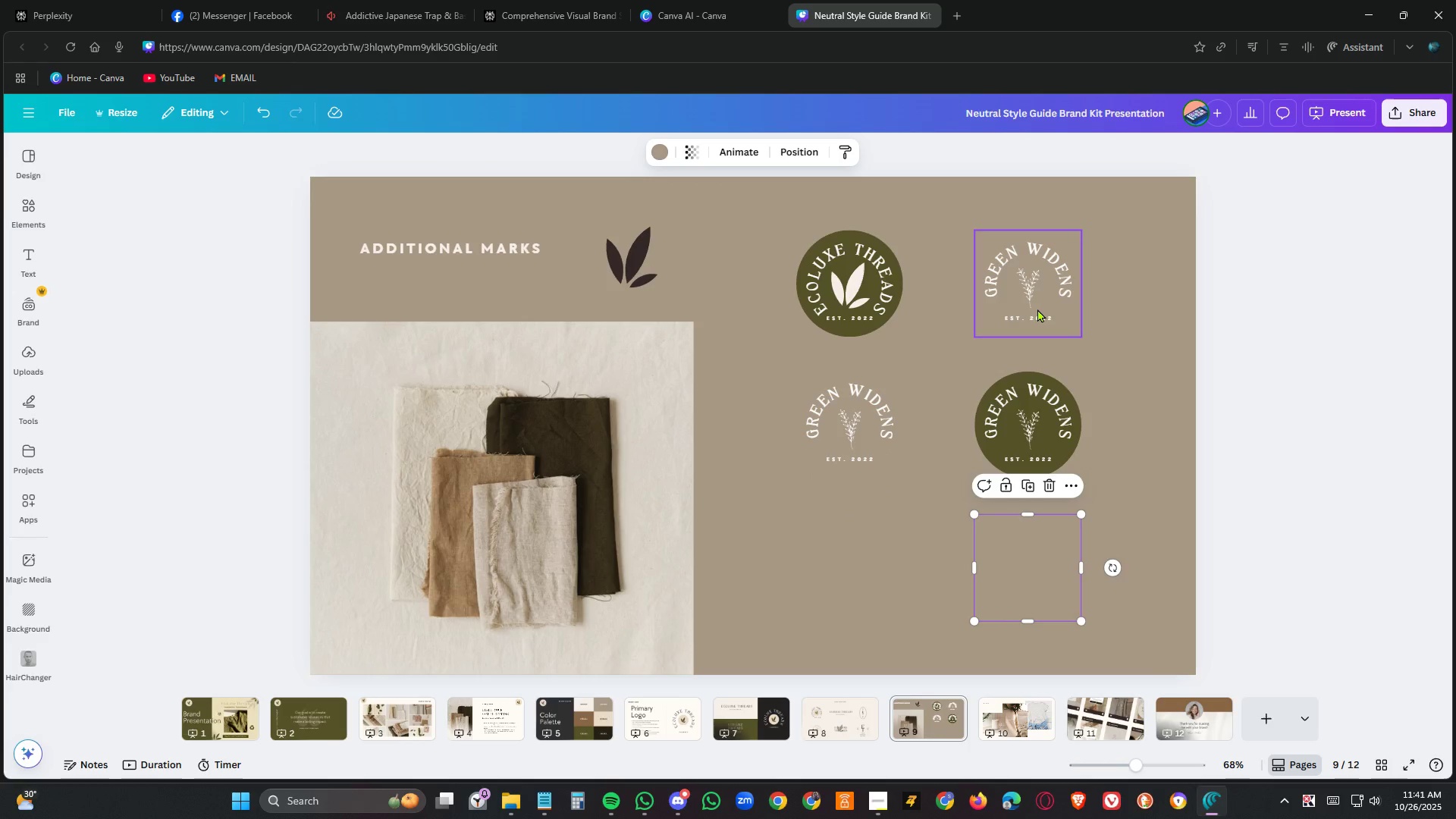 
left_click([1037, 309])
 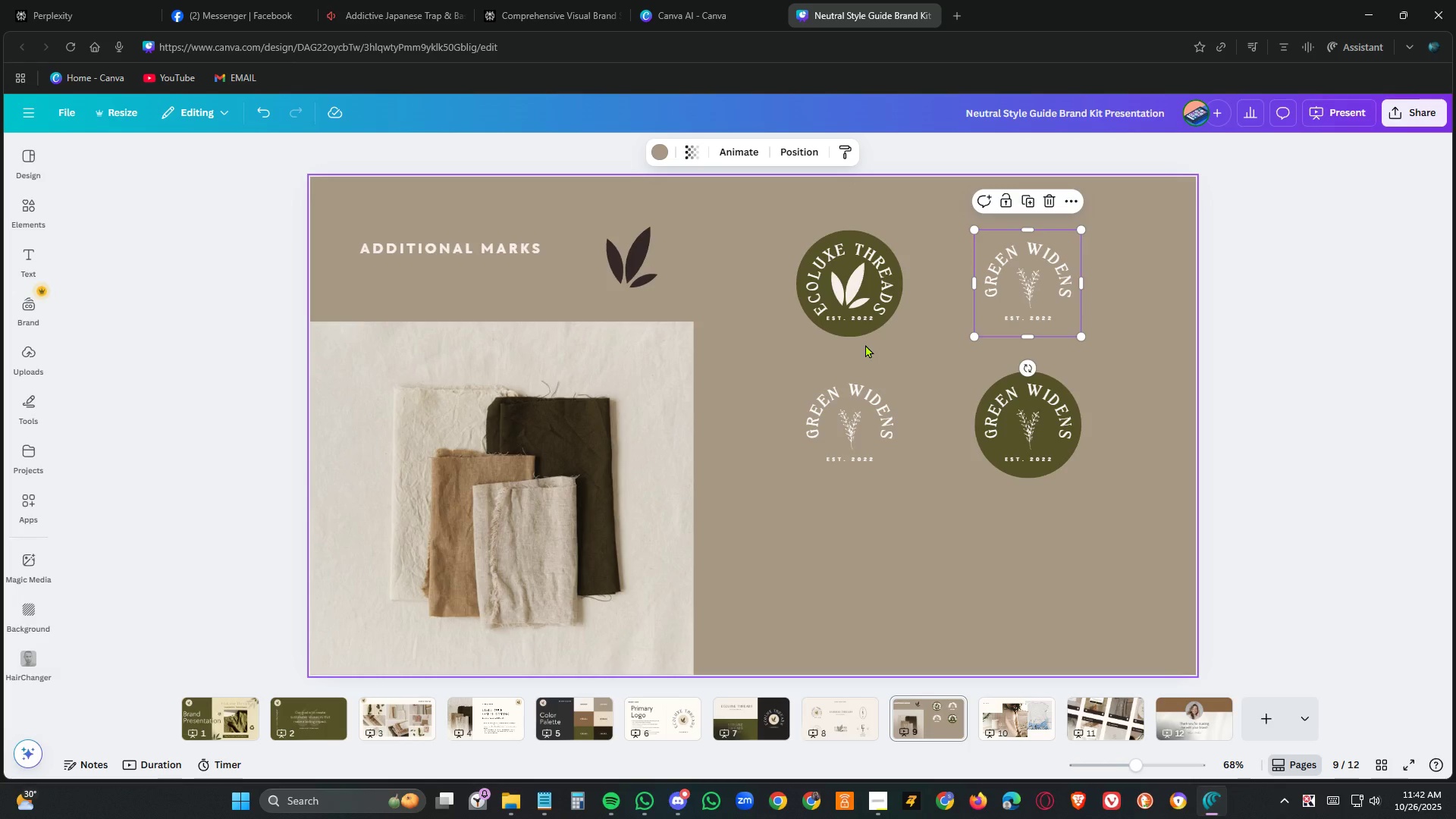 
left_click([864, 326])
 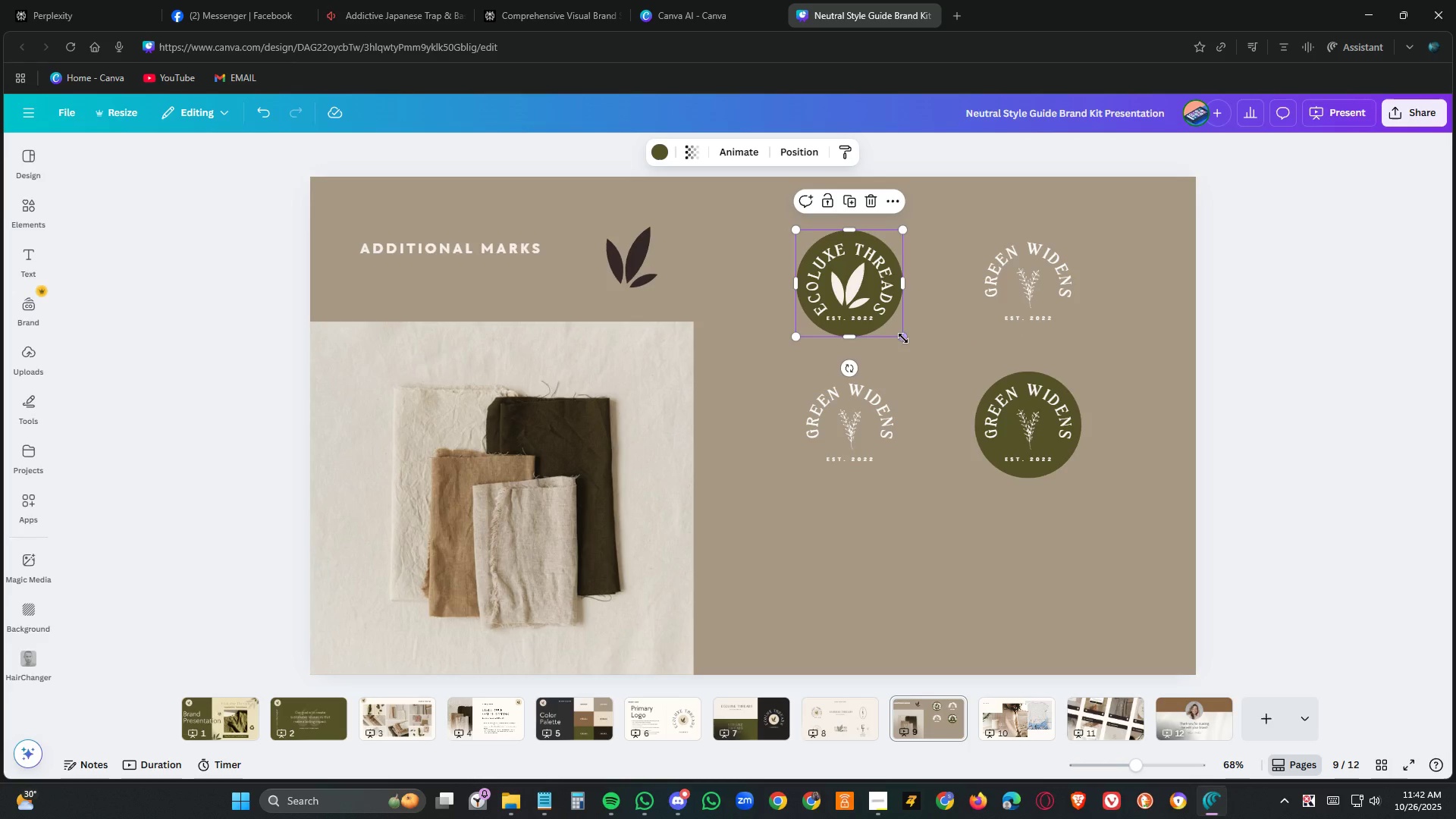 
left_click_drag(start_coordinate=[903, 338], to_coordinate=[915, 352])
 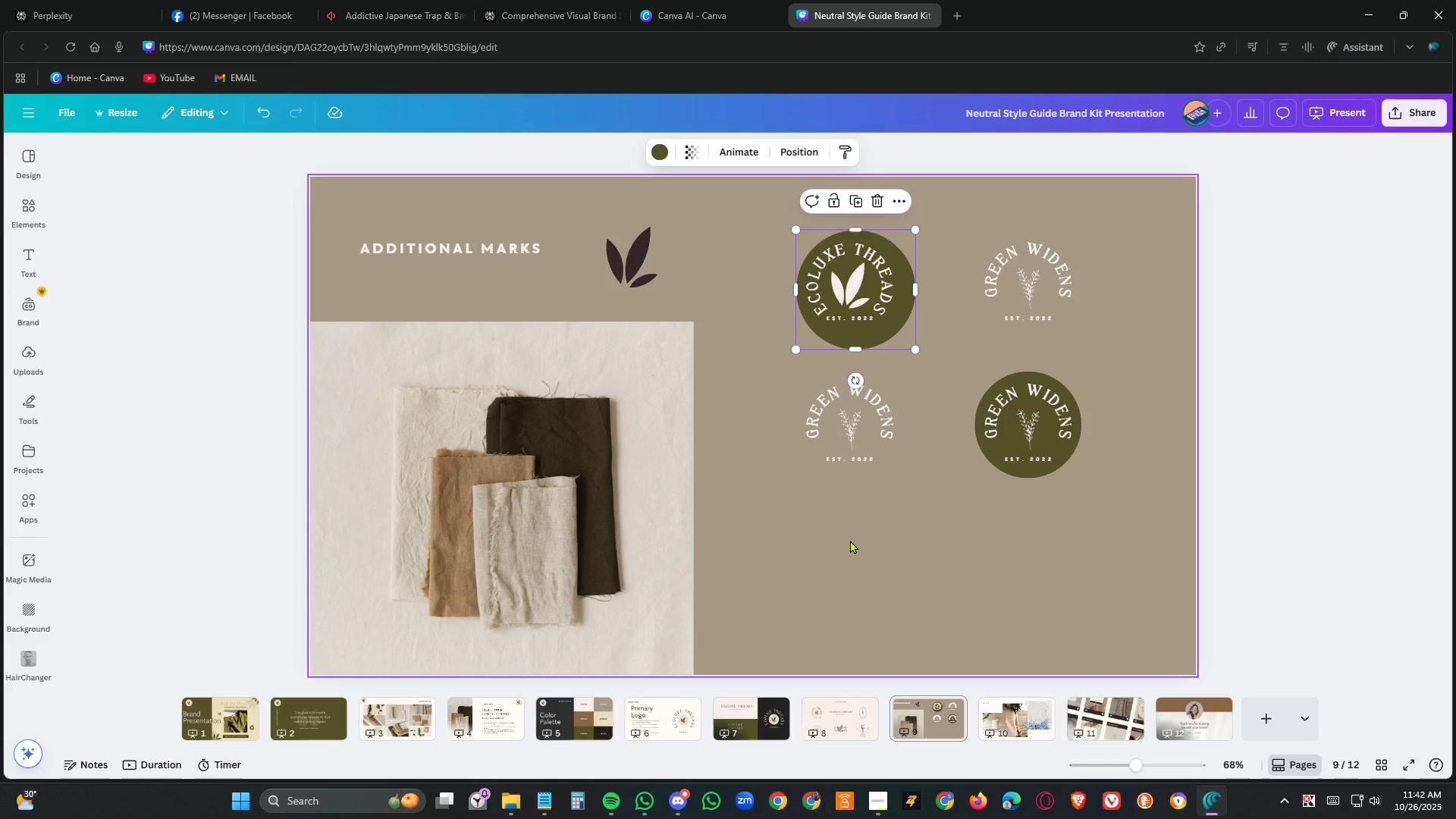 
left_click([849, 539])
 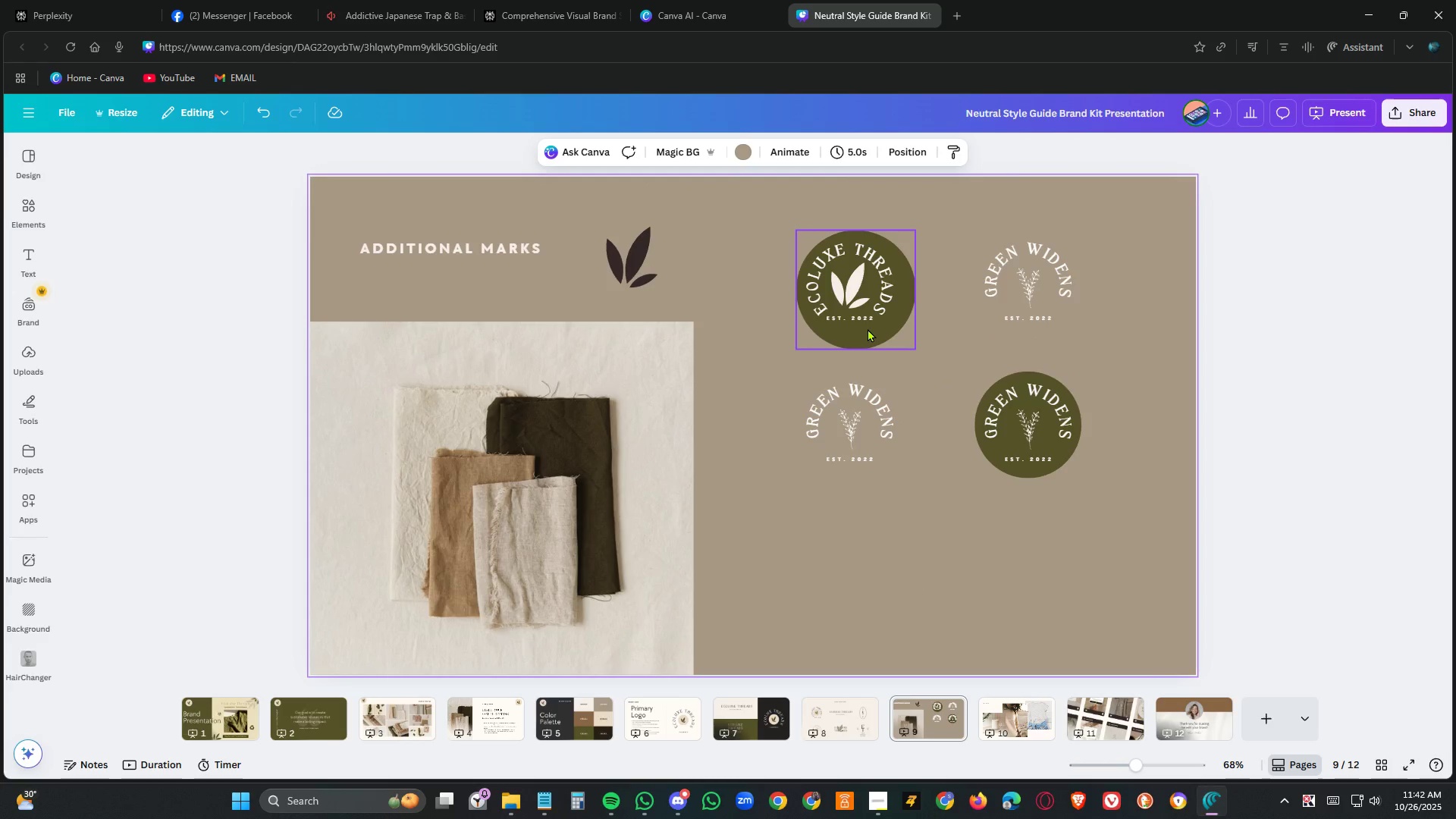 
key(Control+Z)
 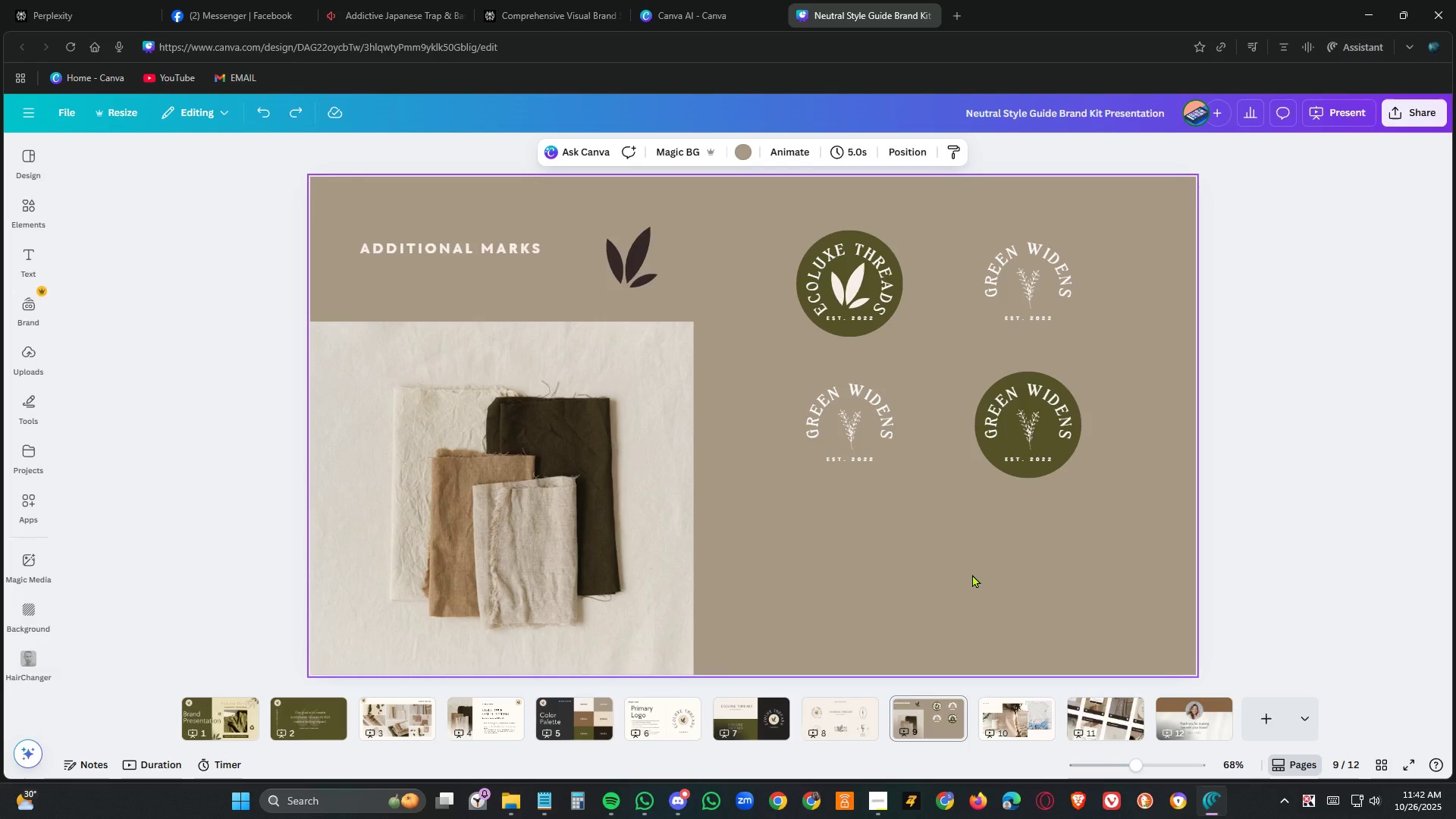 
left_click([973, 573])
 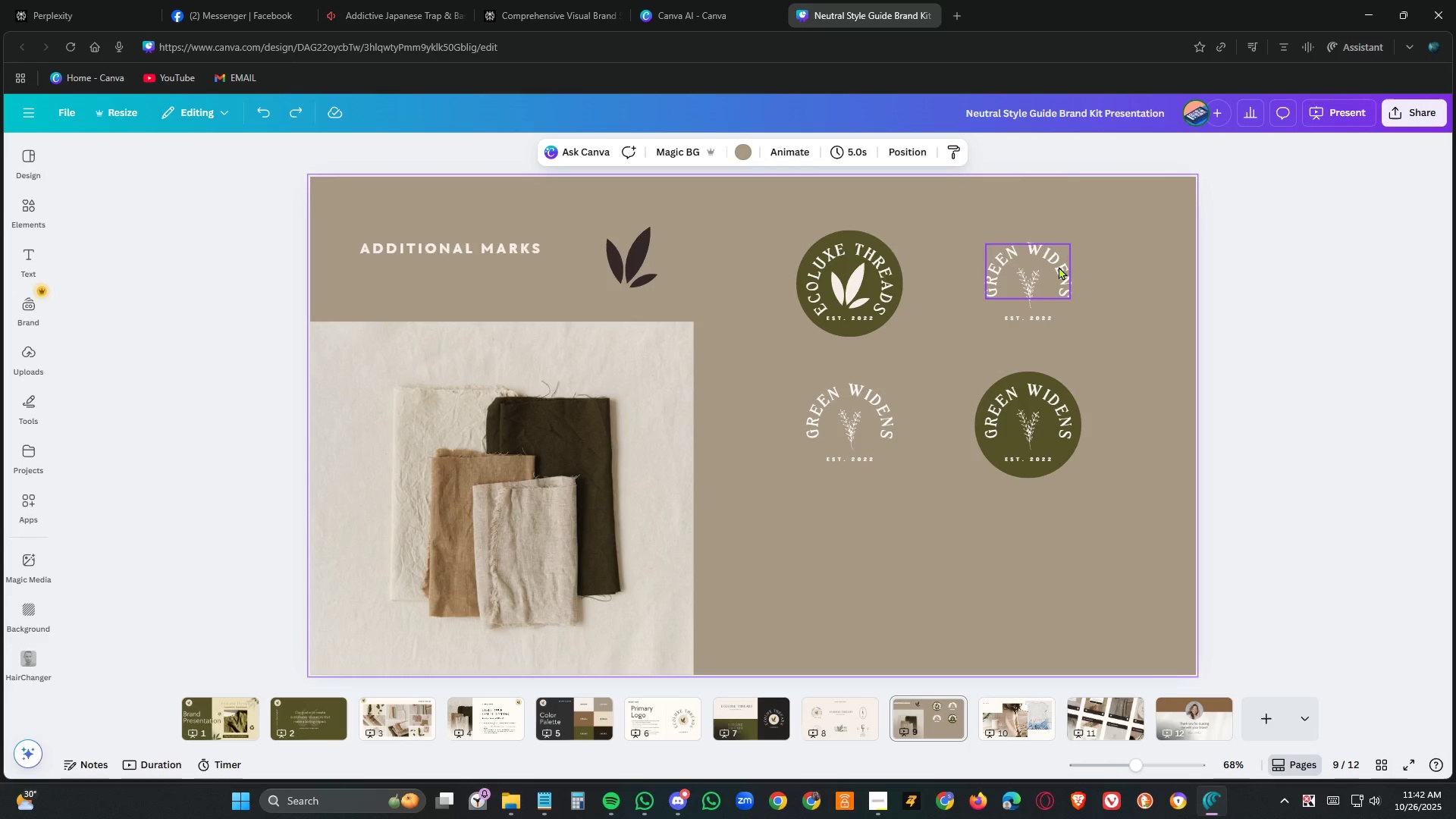 
left_click([1059, 266])
 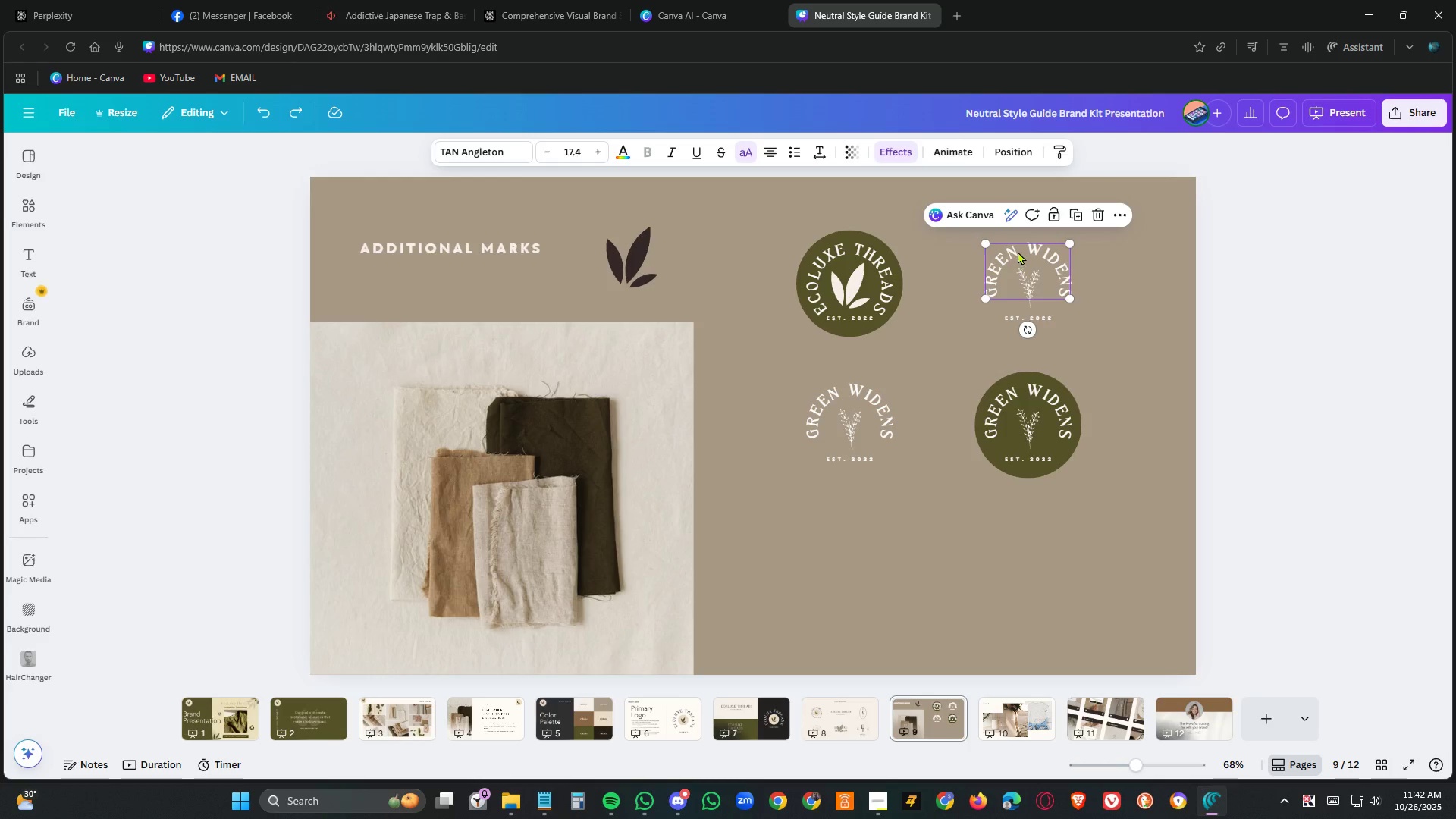 
double_click([1018, 249])
 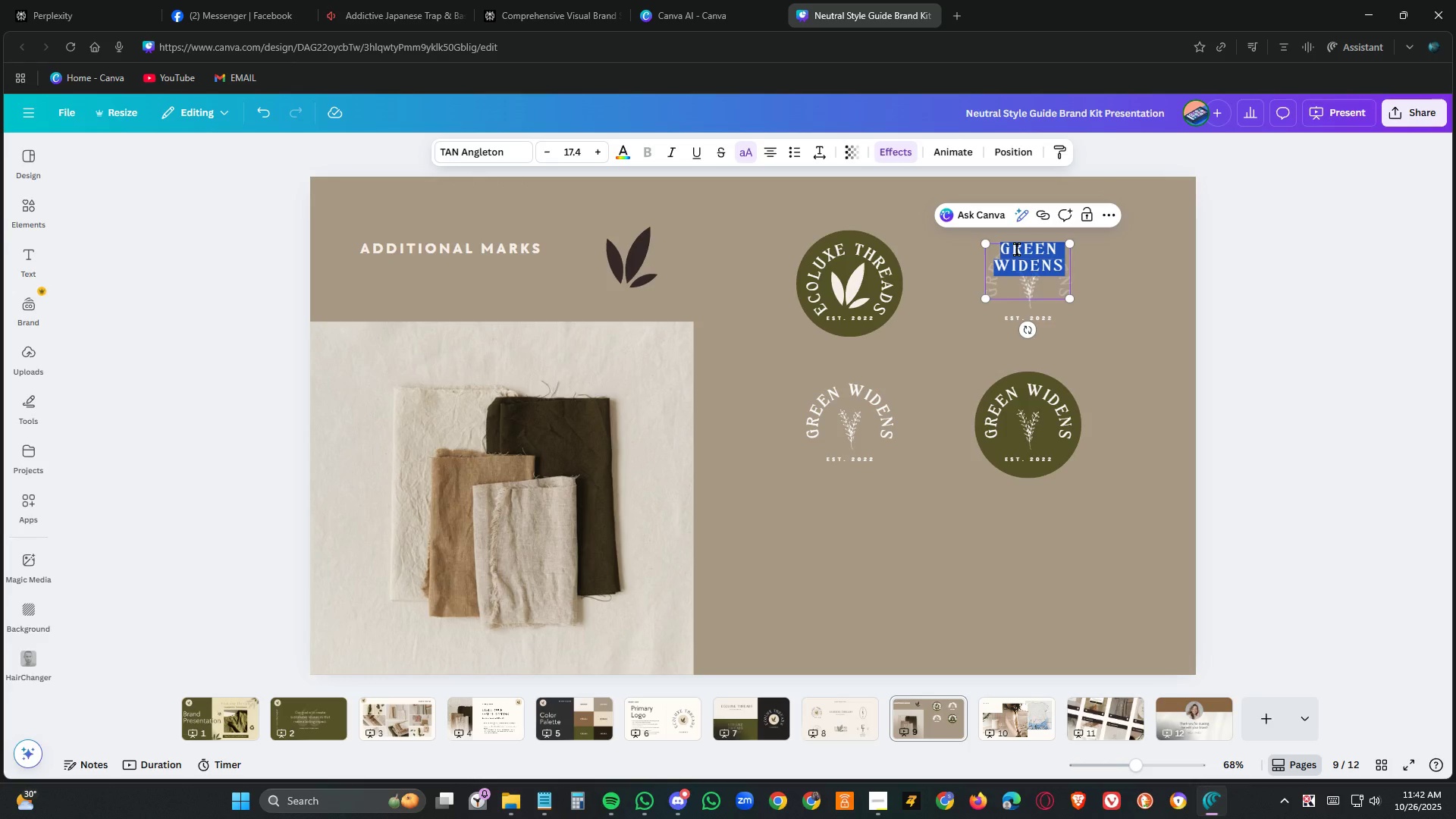 
key(Control+E)
 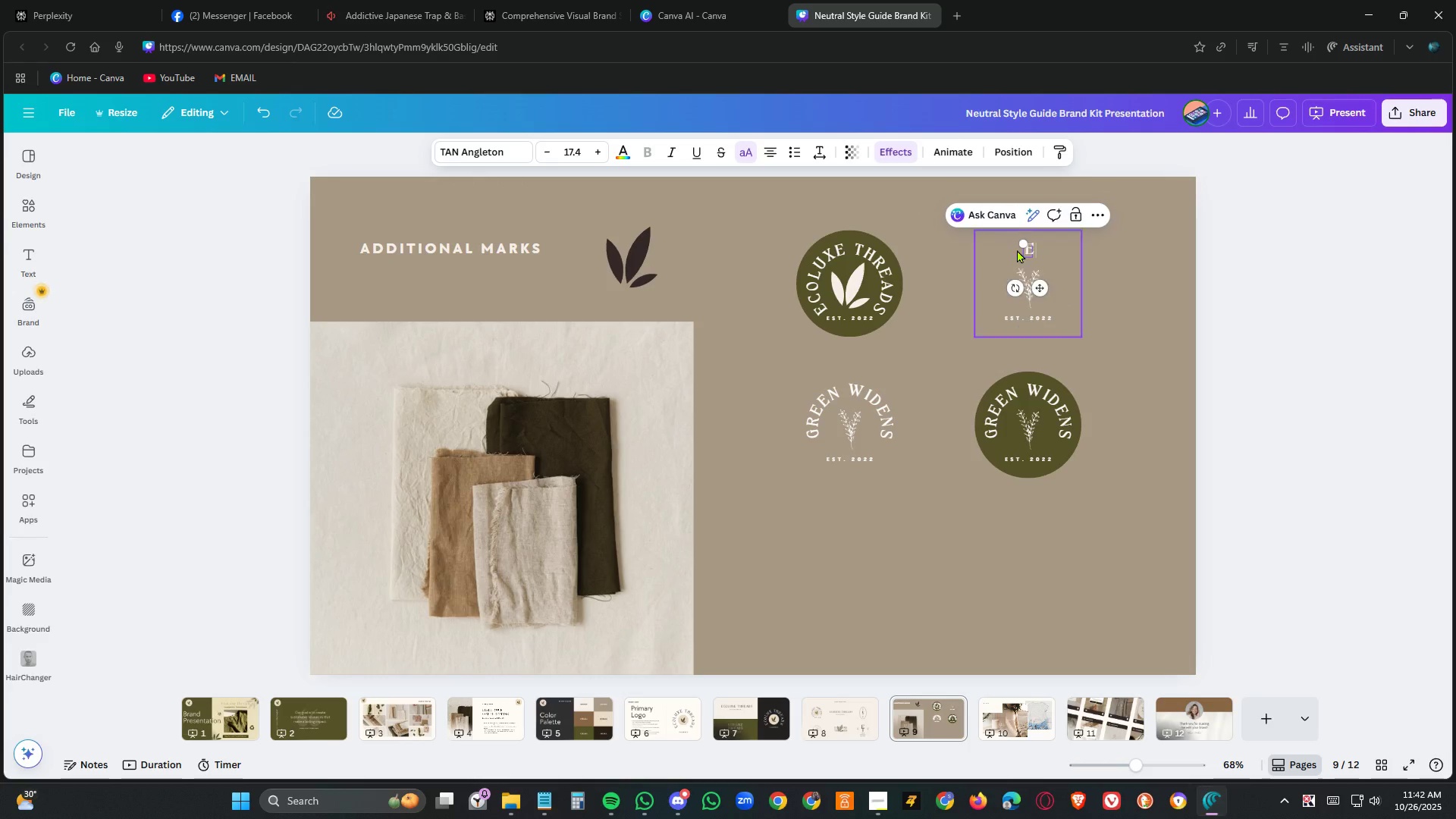 
type(coluxe threads)
 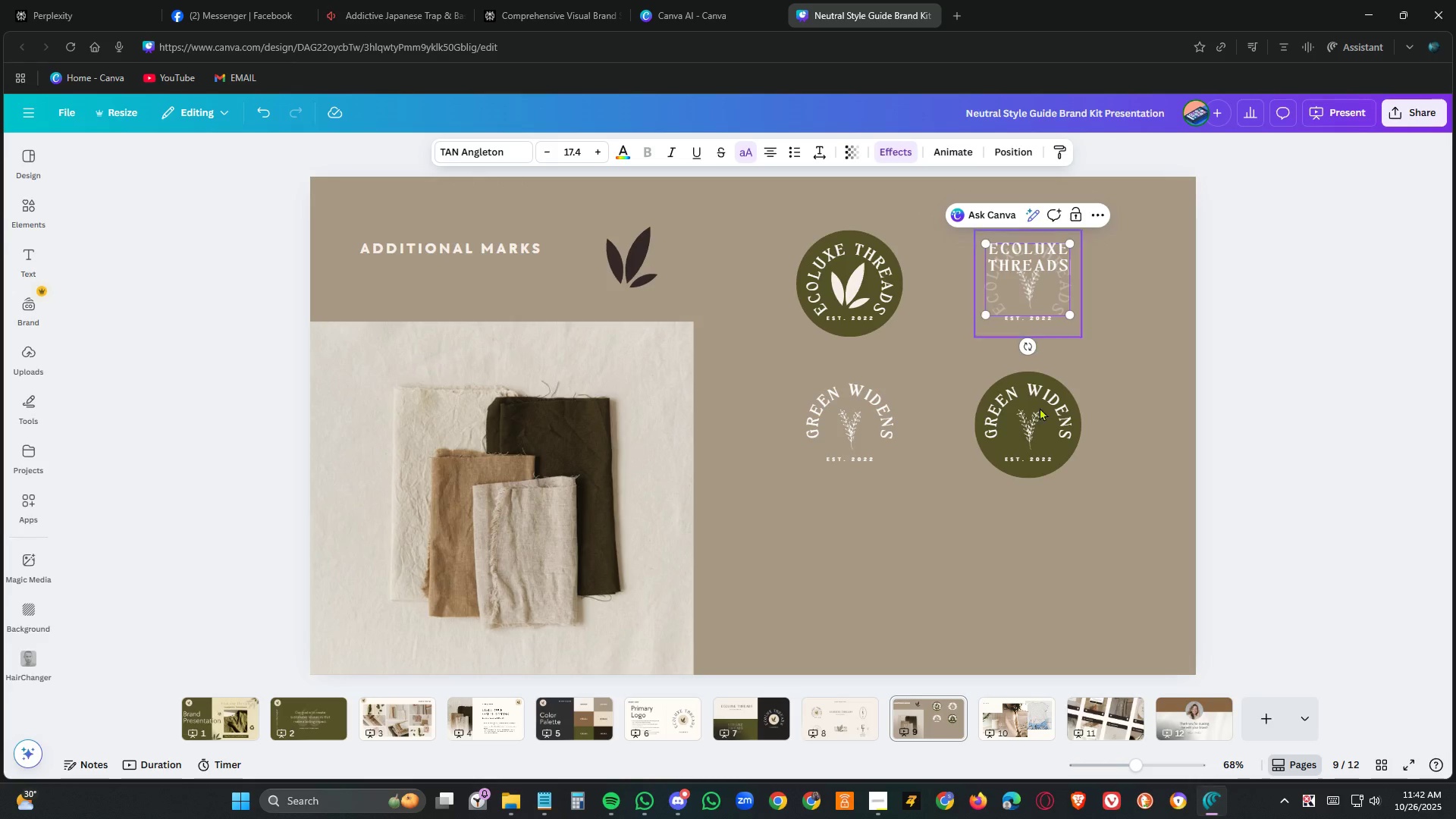 
left_click([1059, 547])
 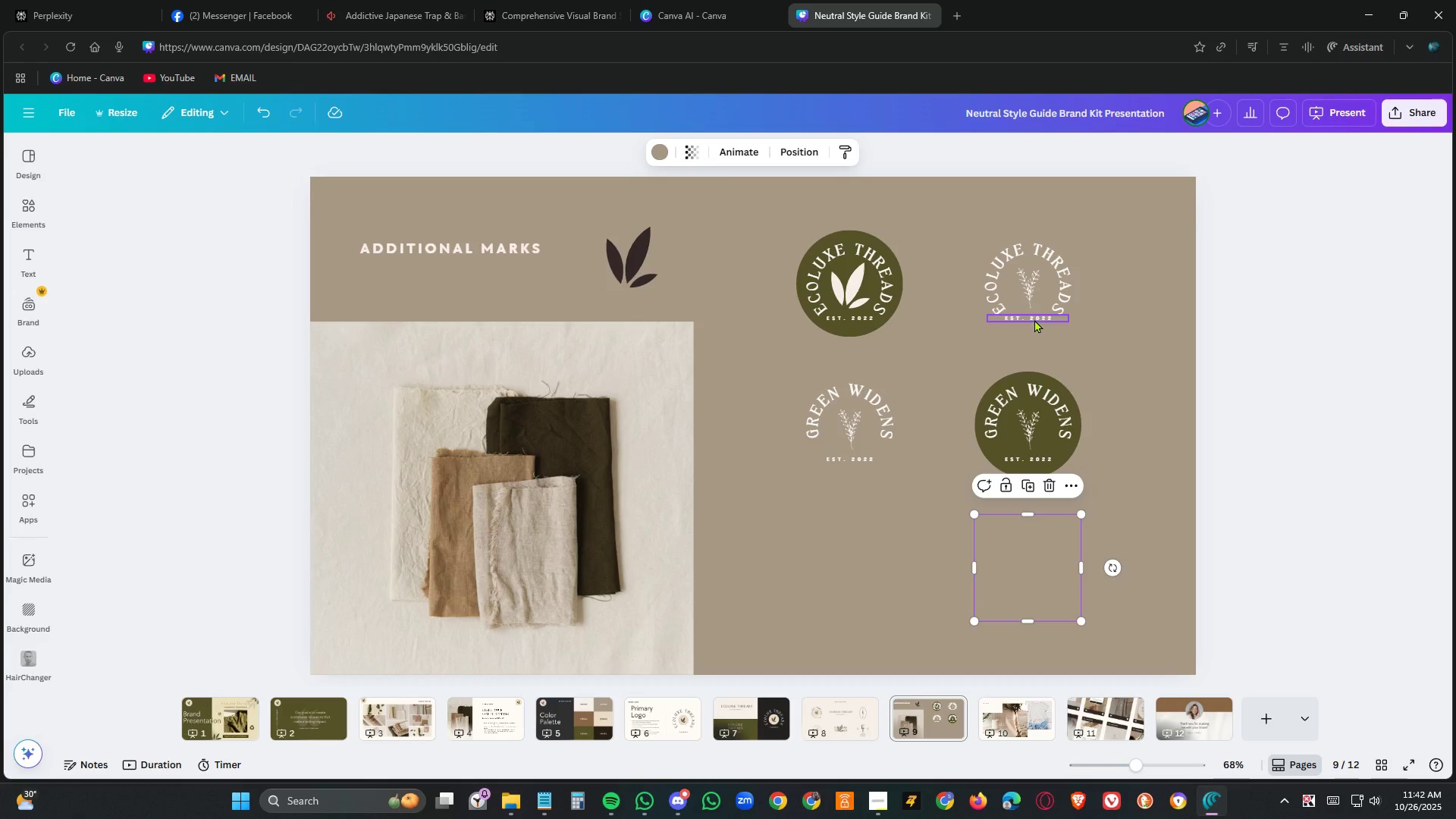 
left_click([1034, 319])
 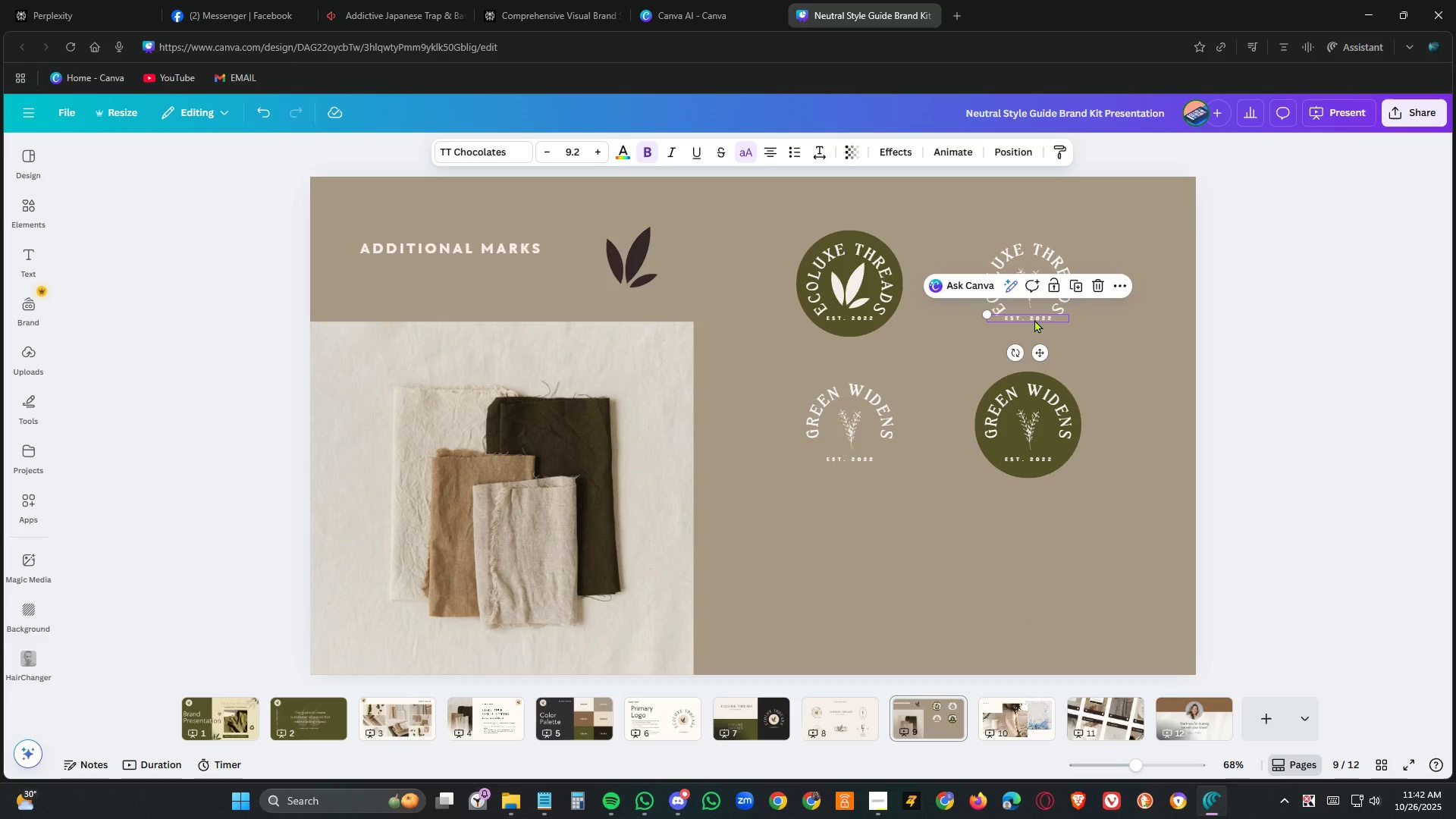 
double_click([1034, 319])
 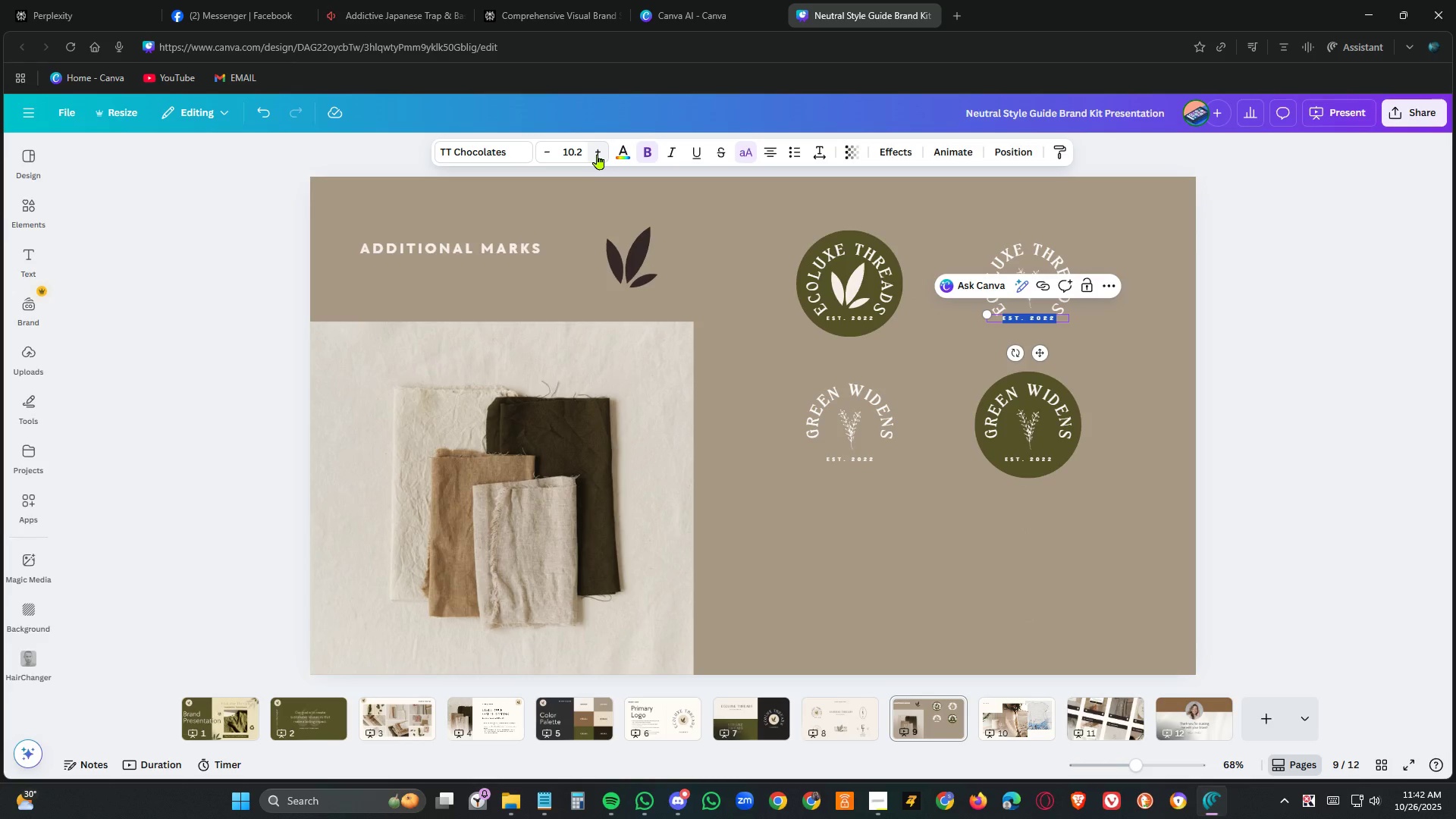 
left_click([598, 154])
 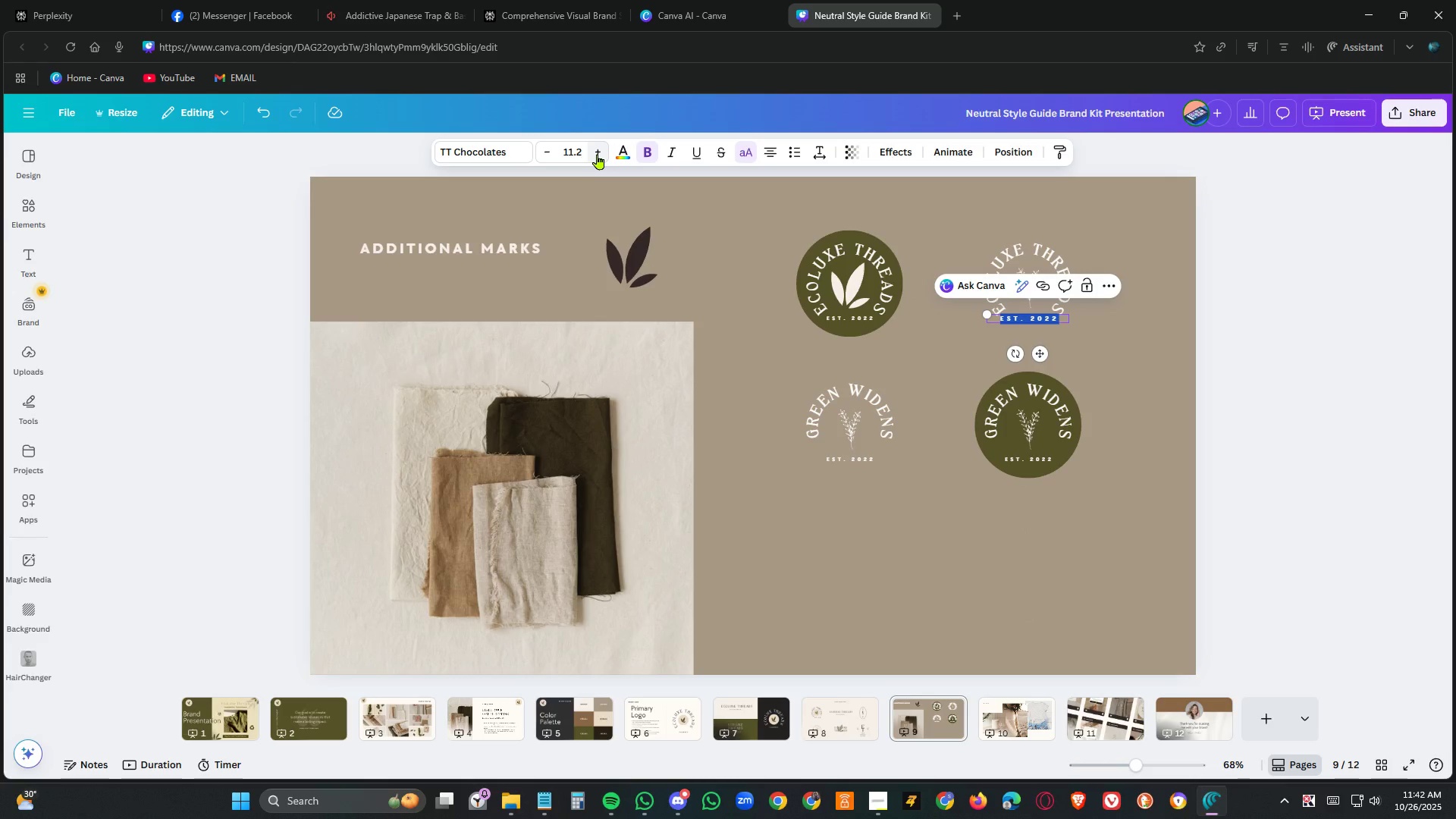 
left_click([598, 154])
 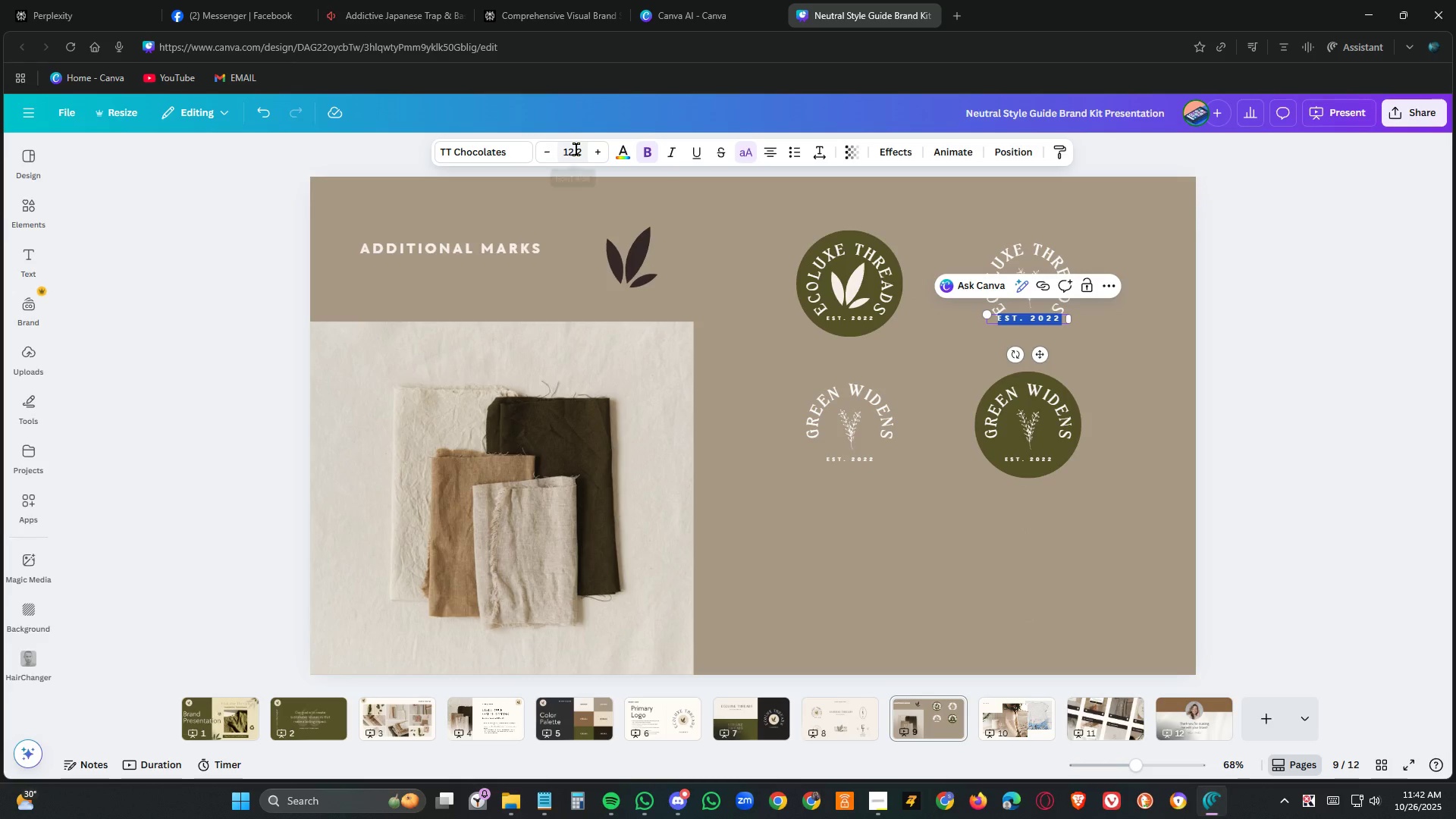 
double_click([576, 149])
 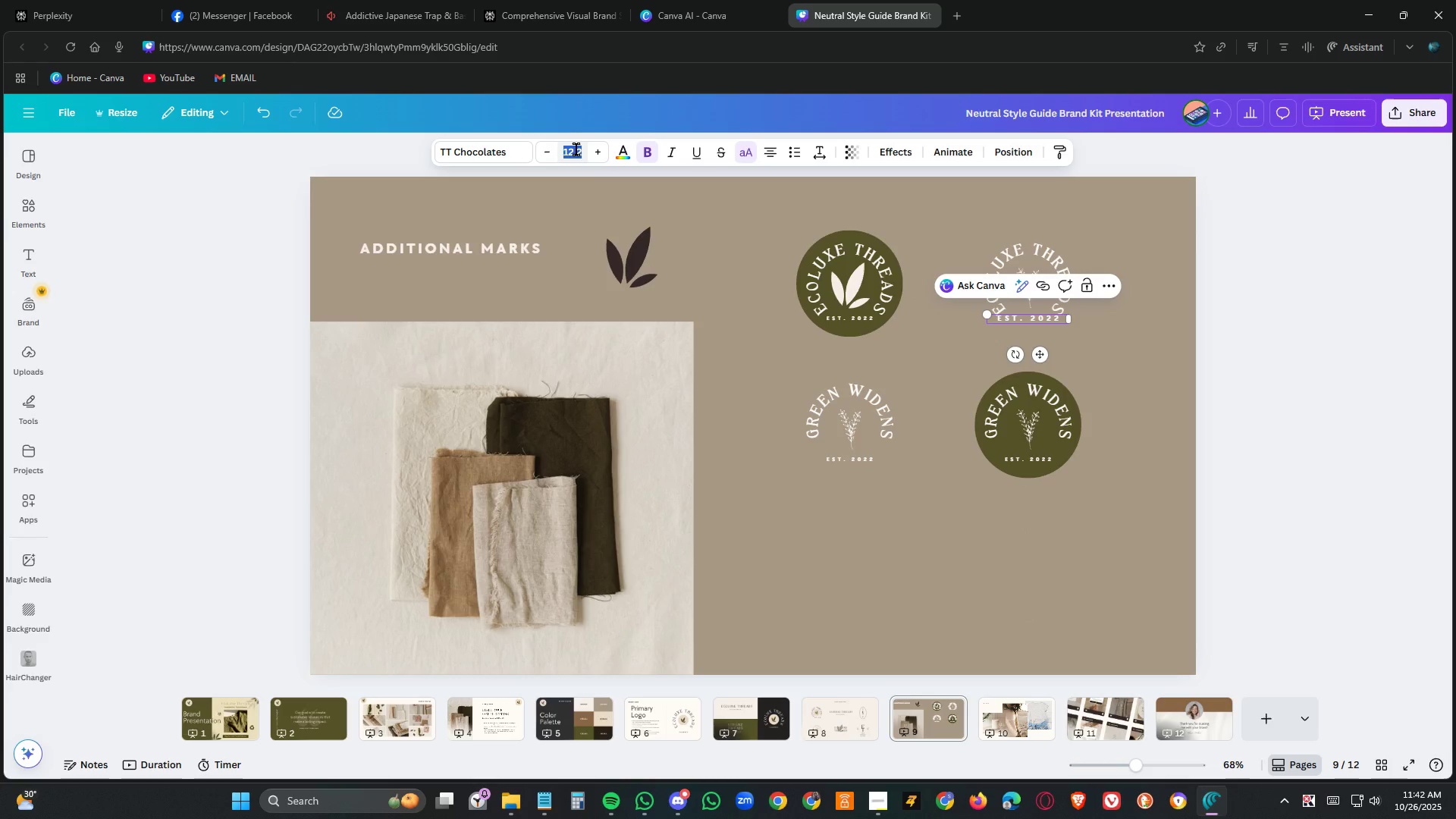 
key(Numpad1)
 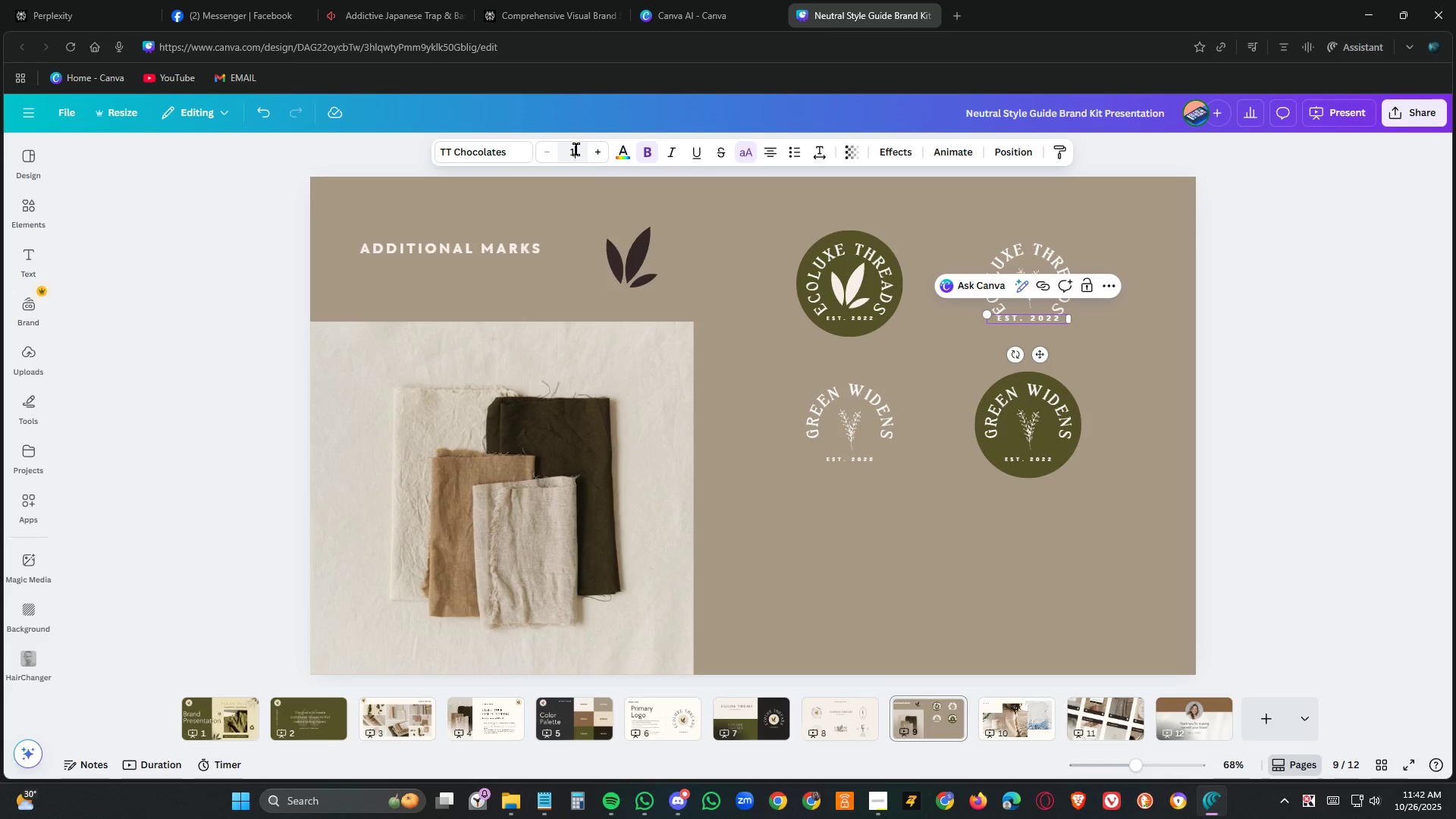 
key(Numpad3)
 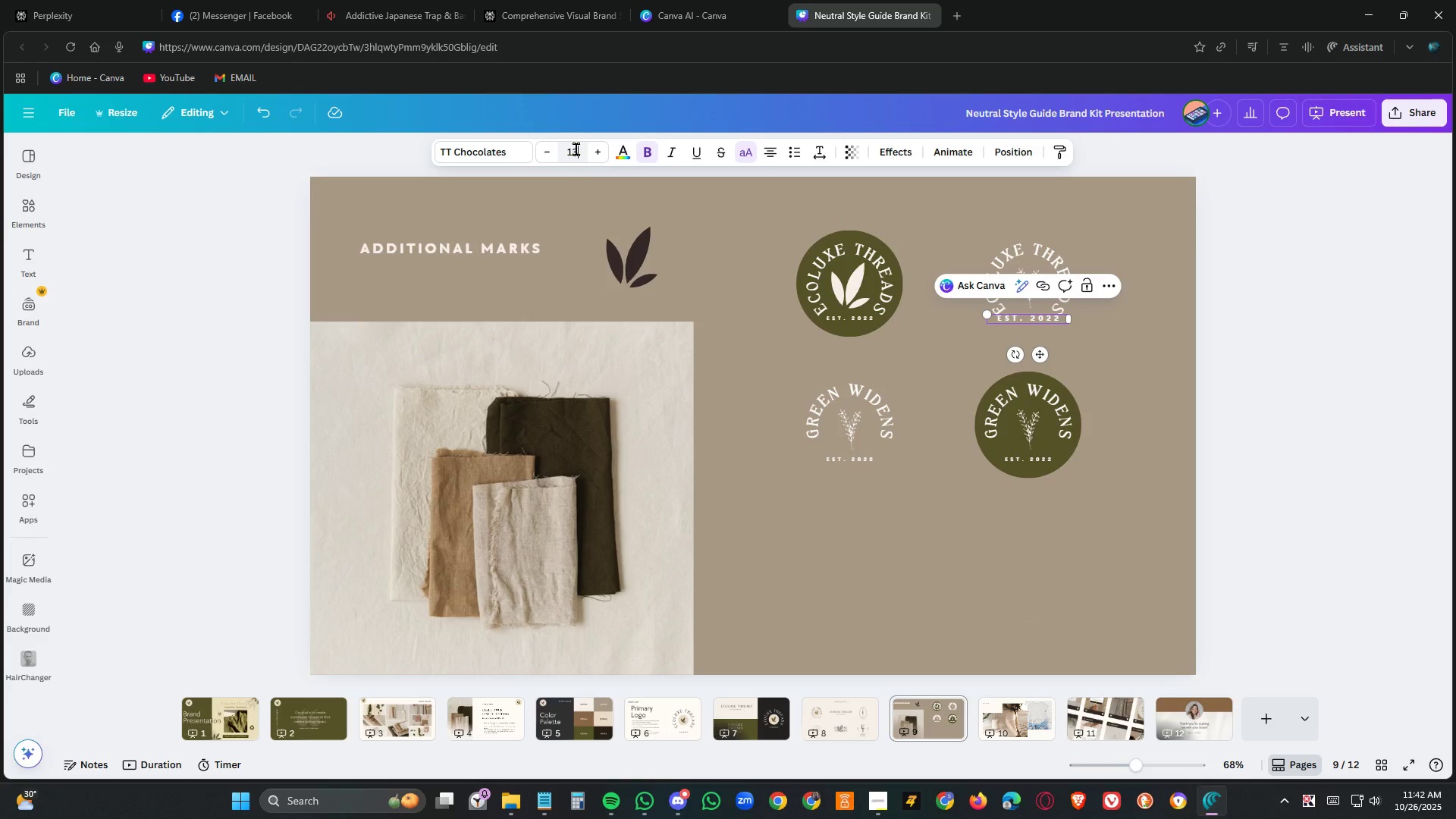 
key(NumpadEnter)
 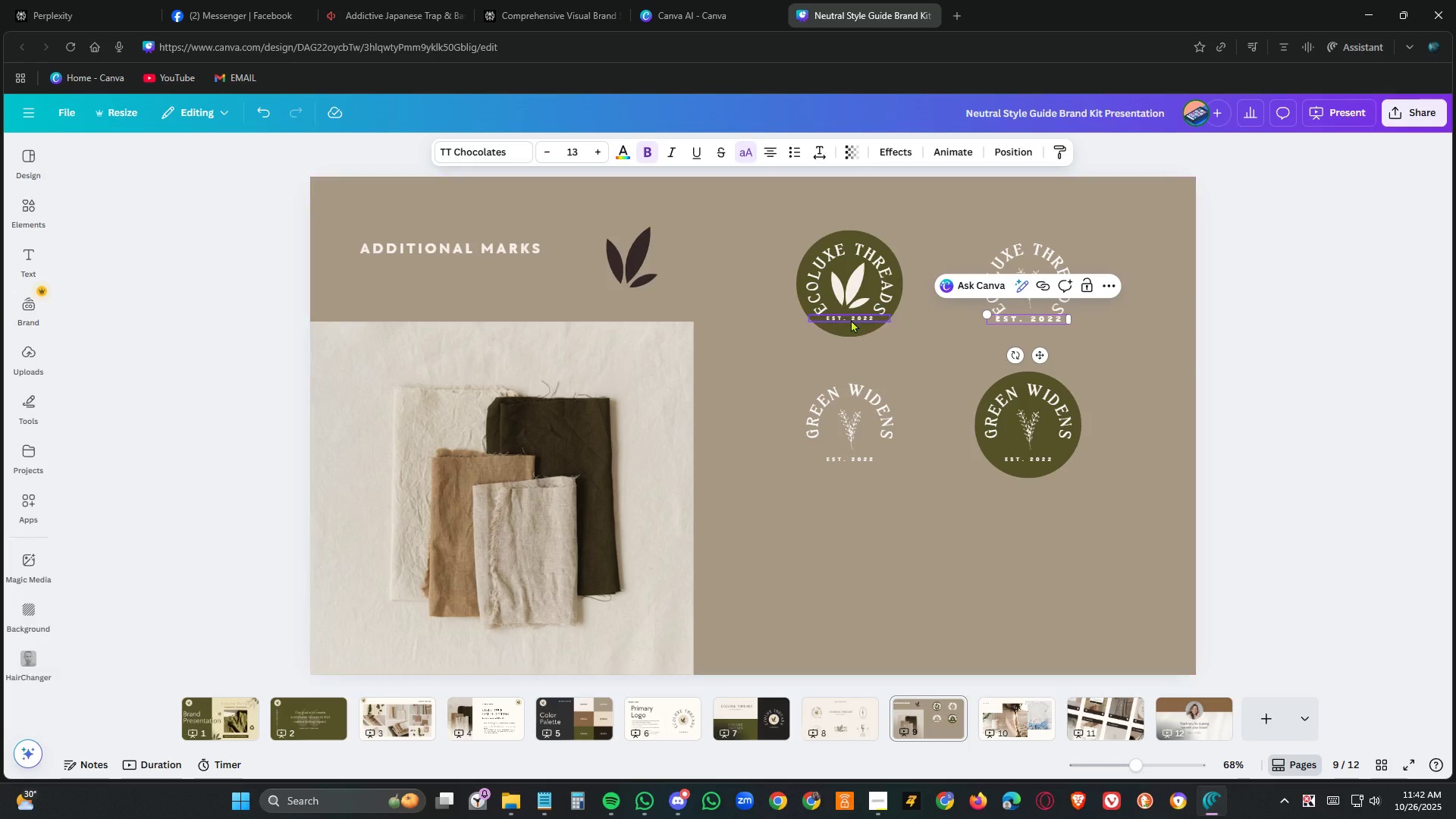 
double_click([851, 314])
 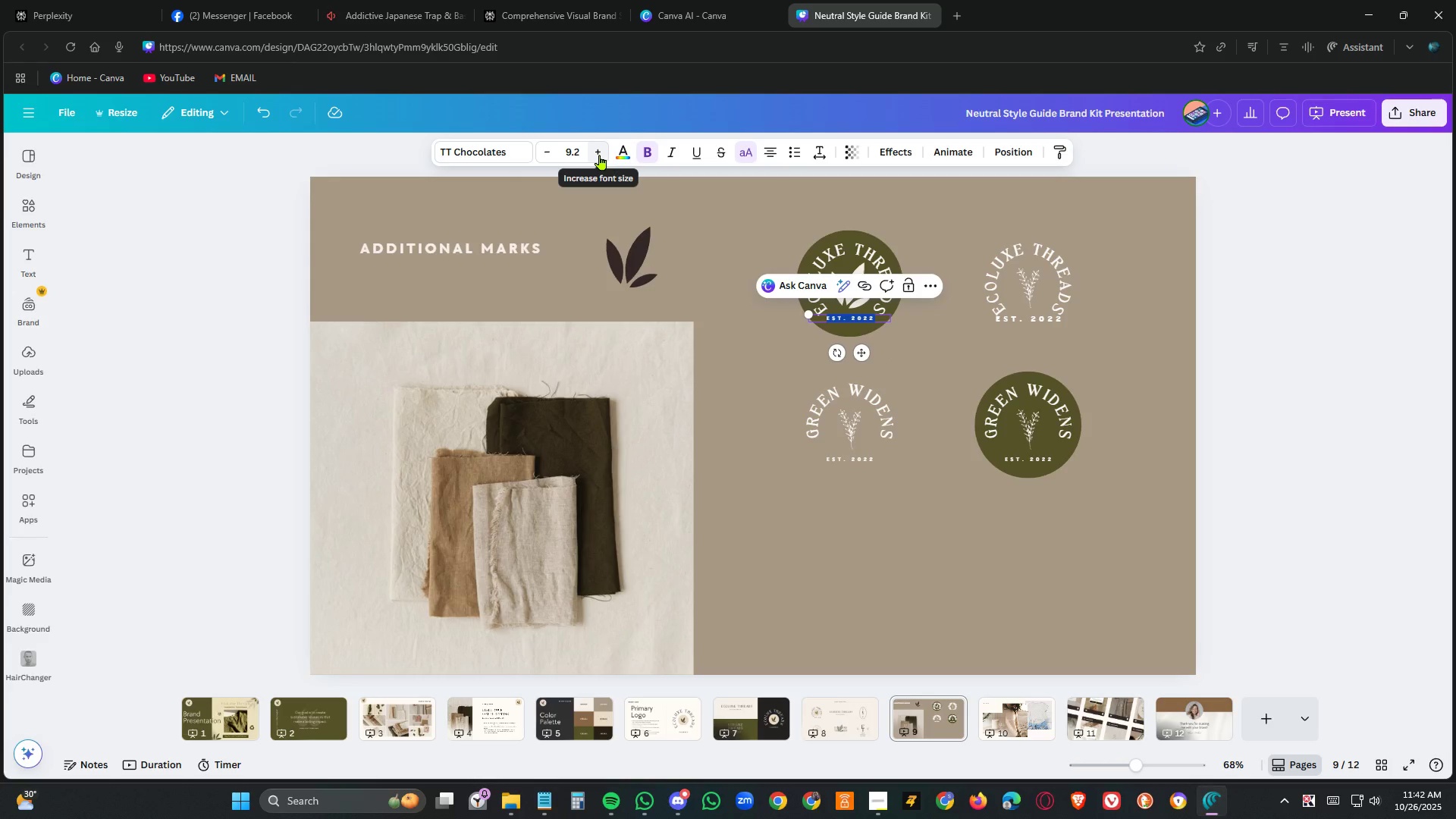 
left_click([570, 149])
 